 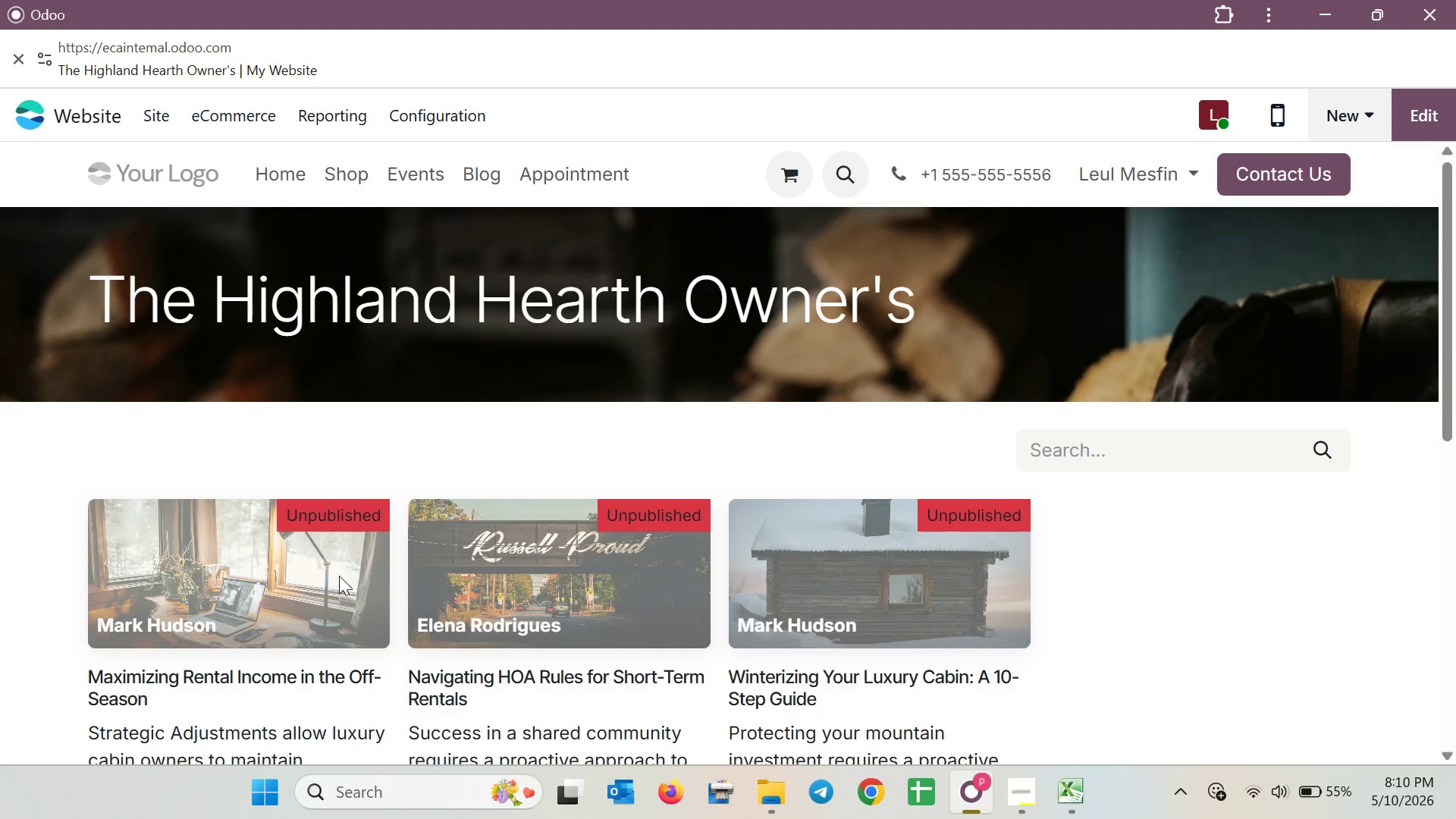 
left_click([1100, 117])
 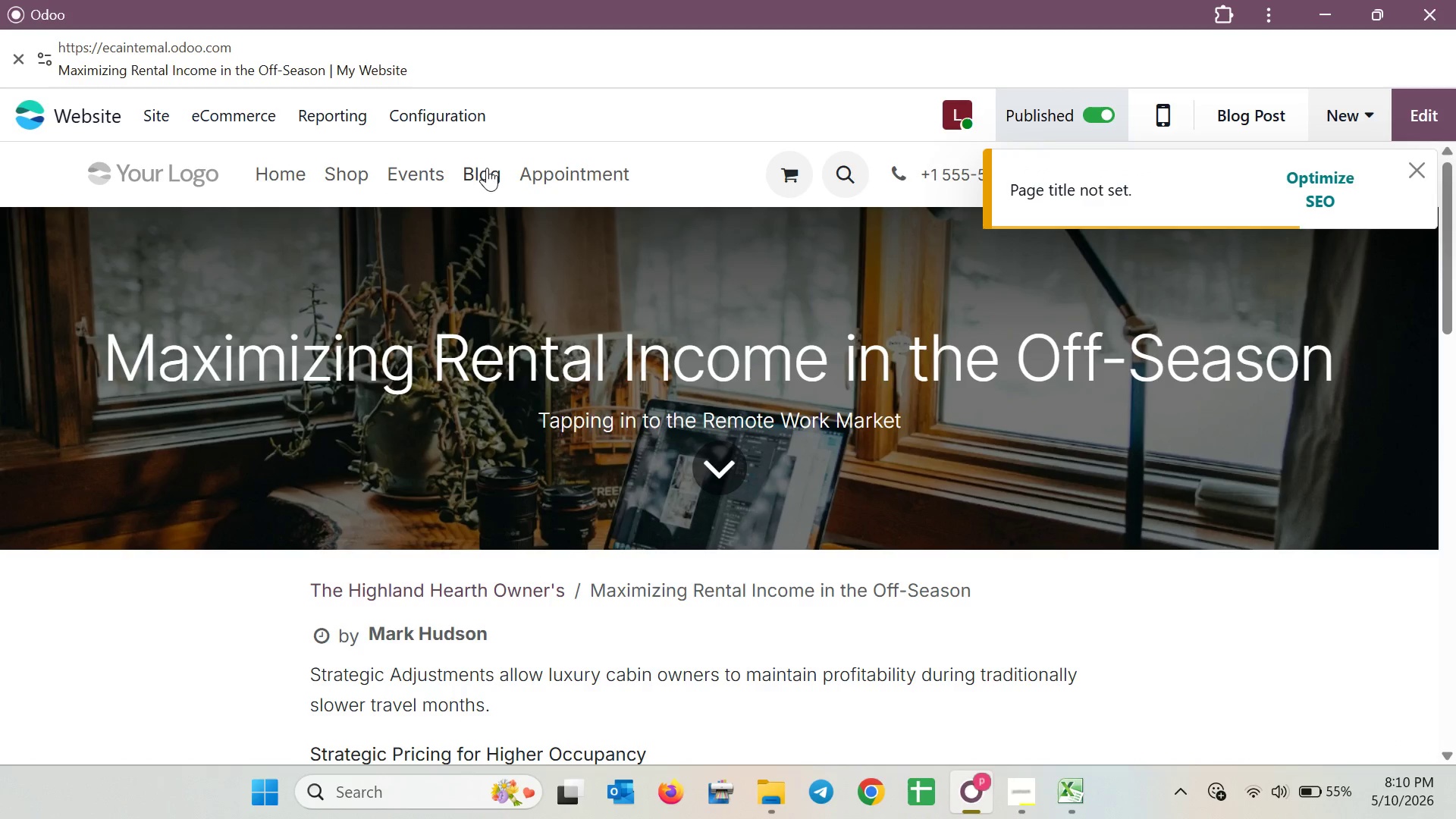 
left_click([1316, 190])
 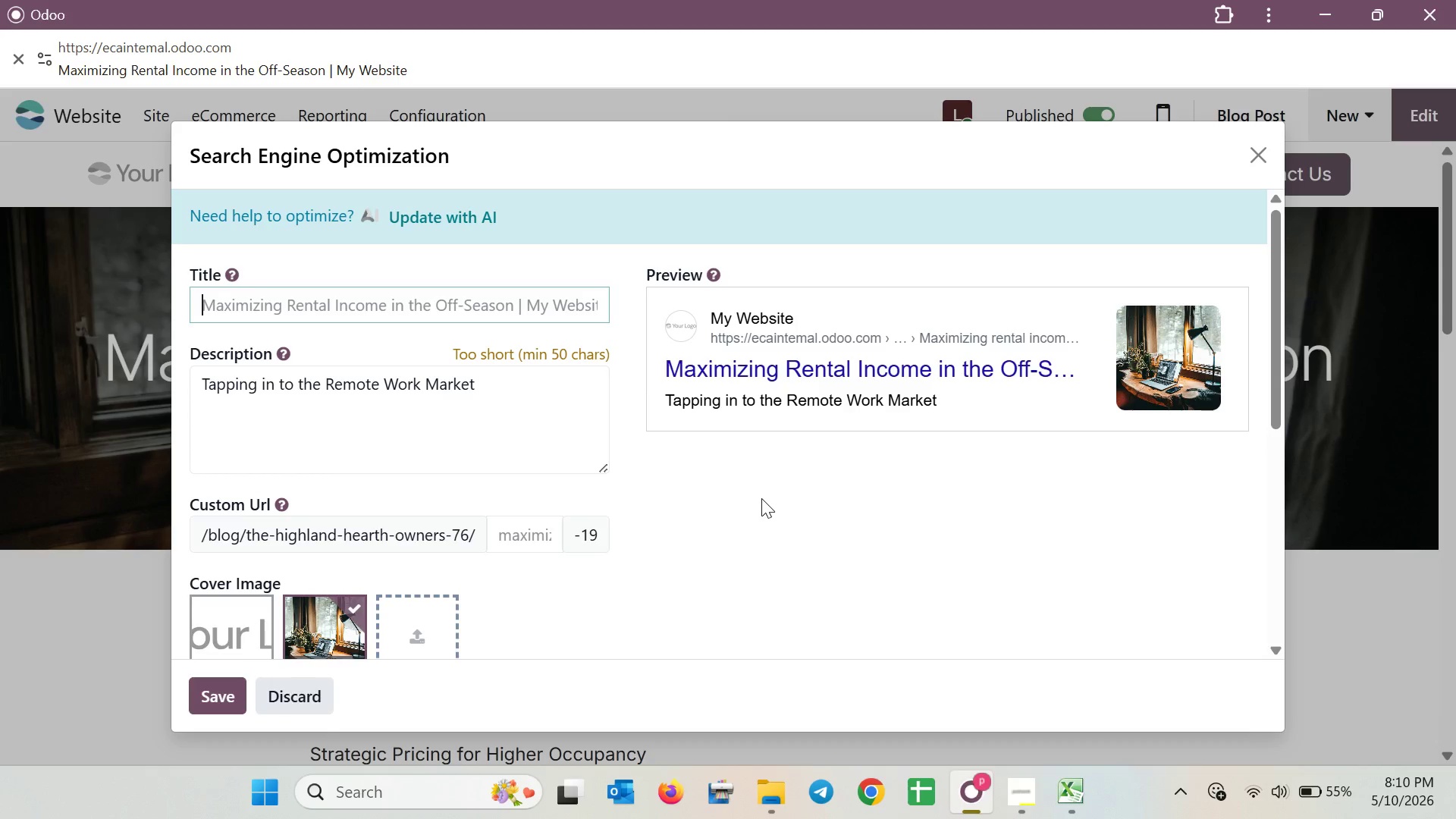 
left_click([526, 403])
 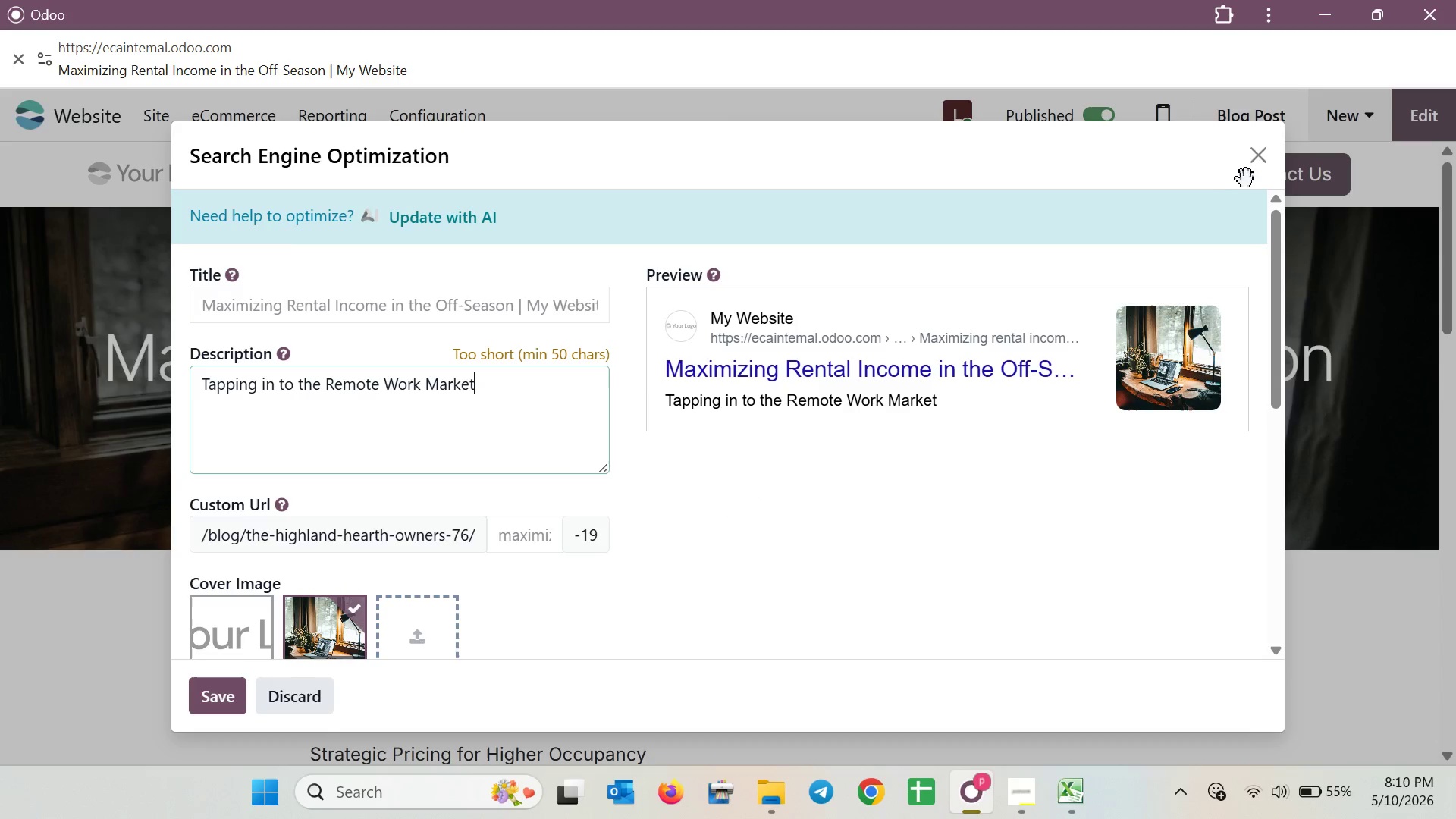 
left_click([1254, 162])
 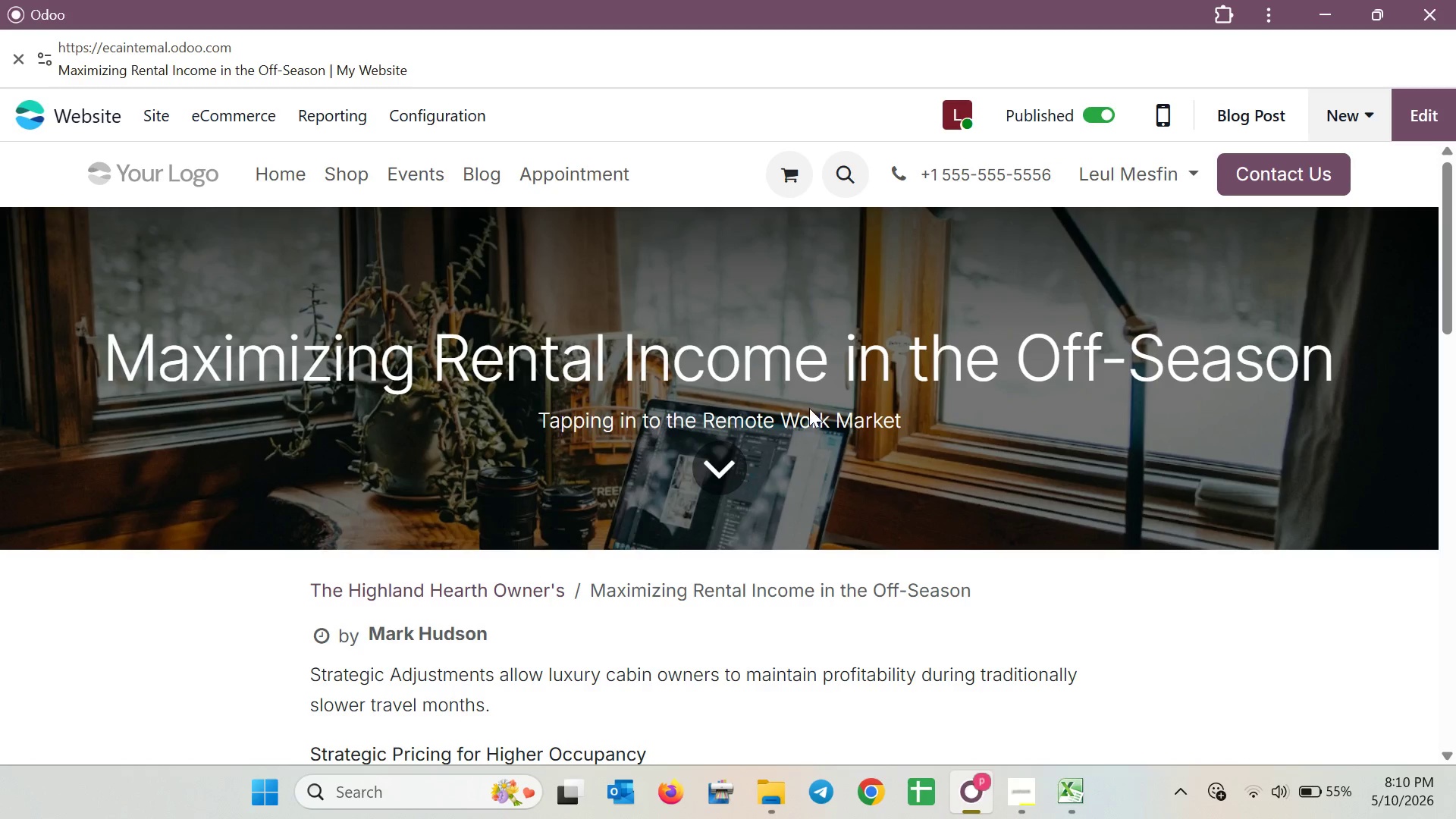 
wait(7.48)
 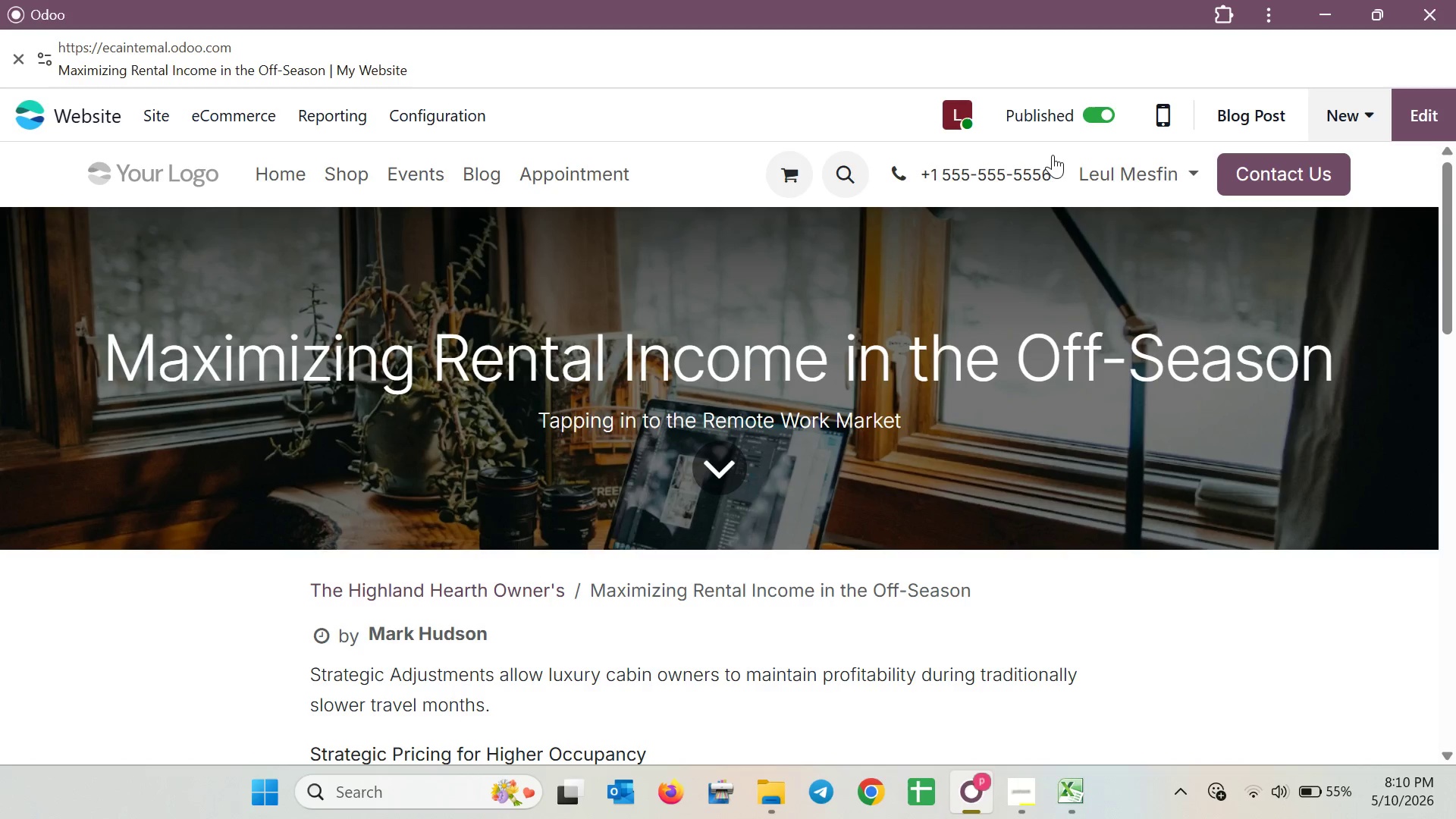 
left_click([166, 124])
 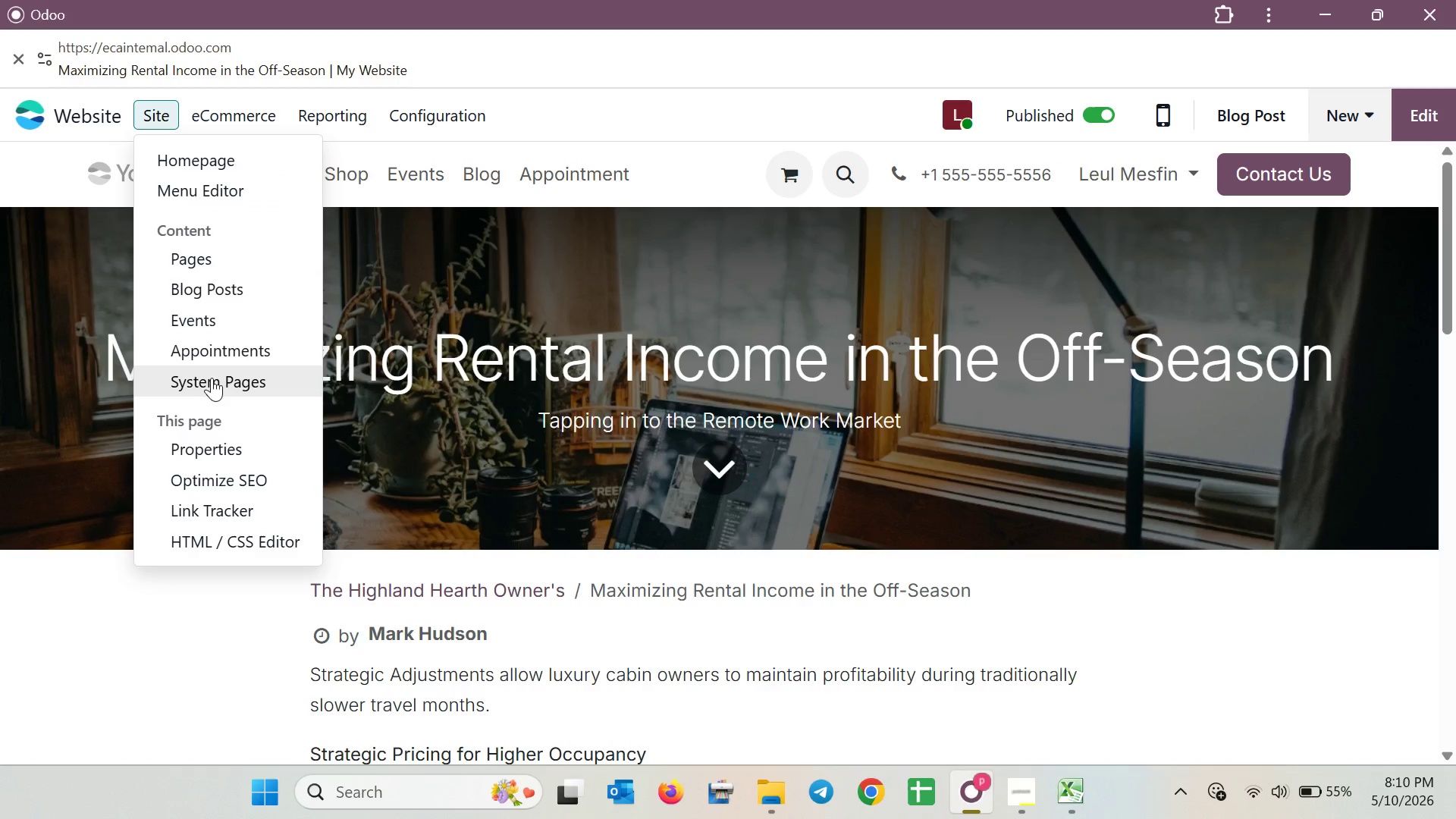 
left_click([213, 478])
 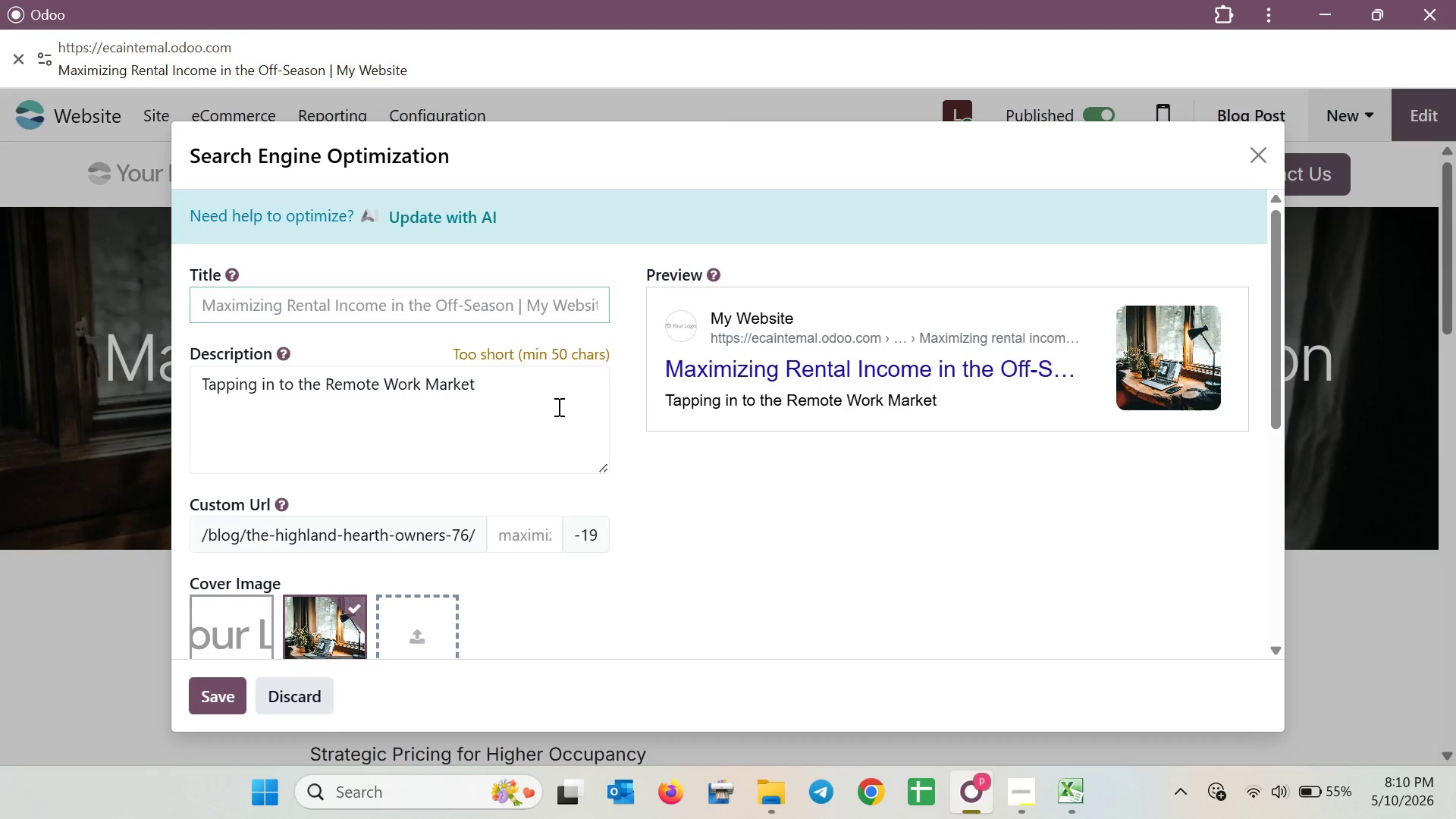 
left_click([554, 390])
 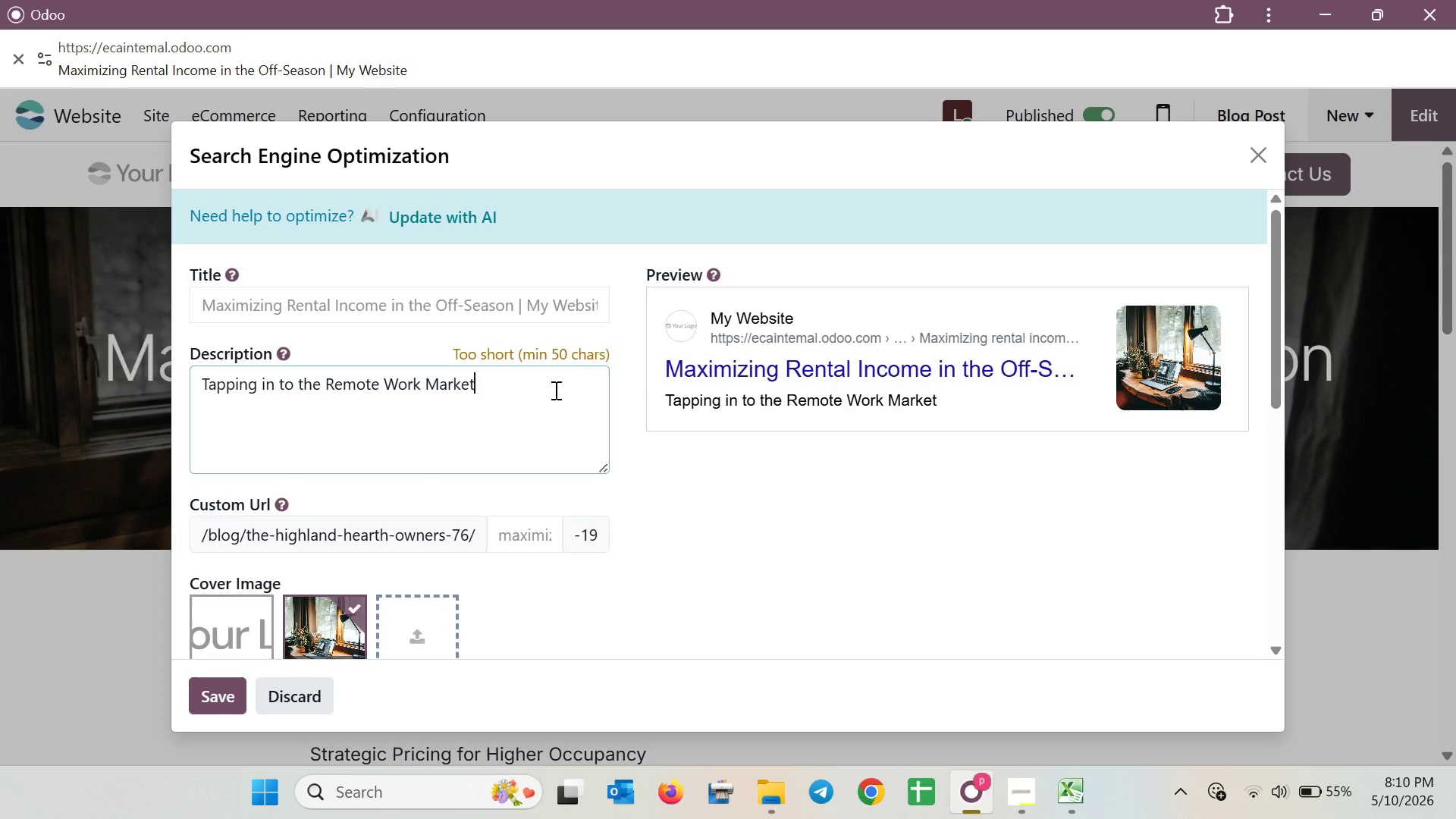 
left_click([1270, 162])
 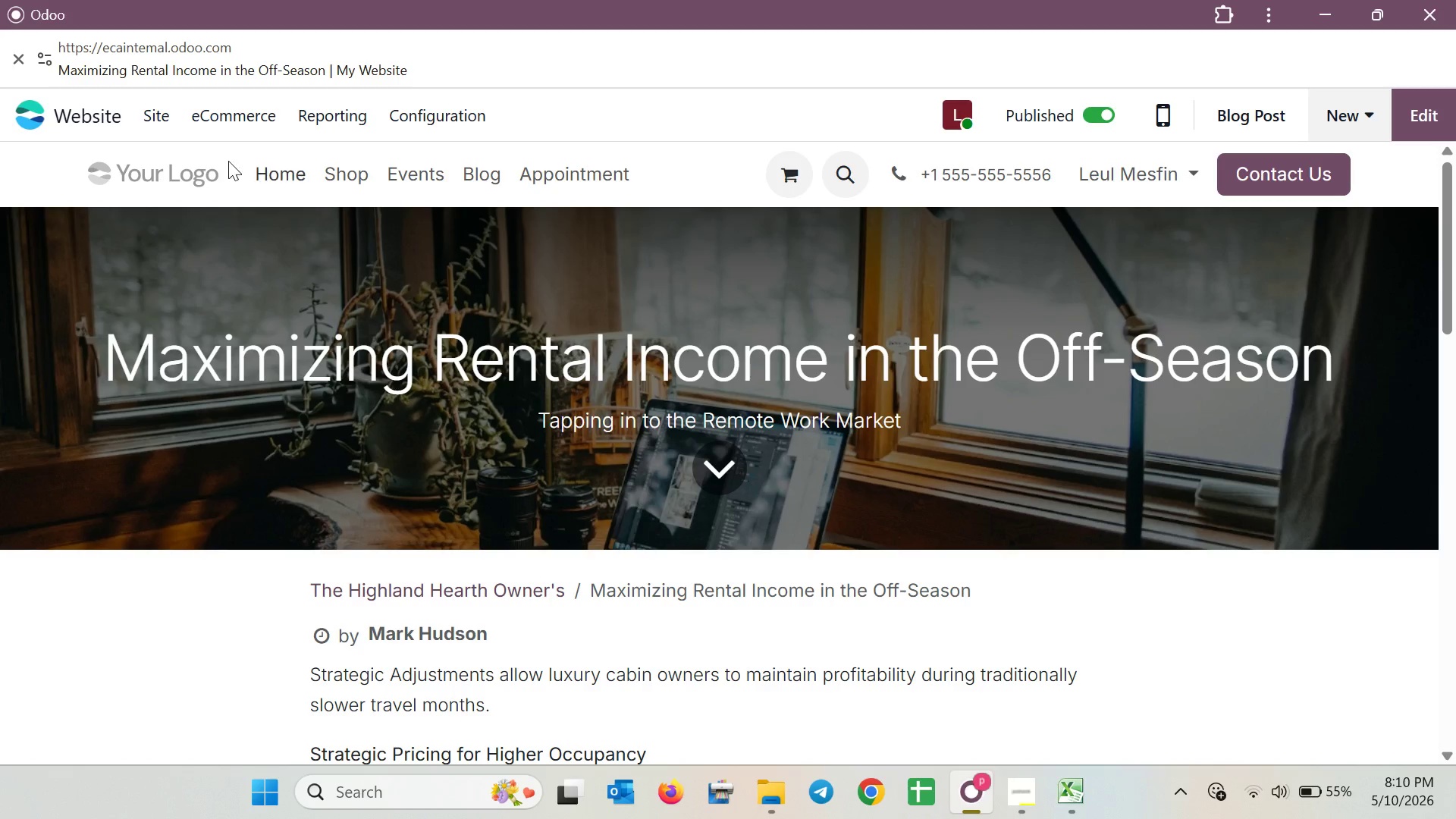 
left_click([166, 116])
 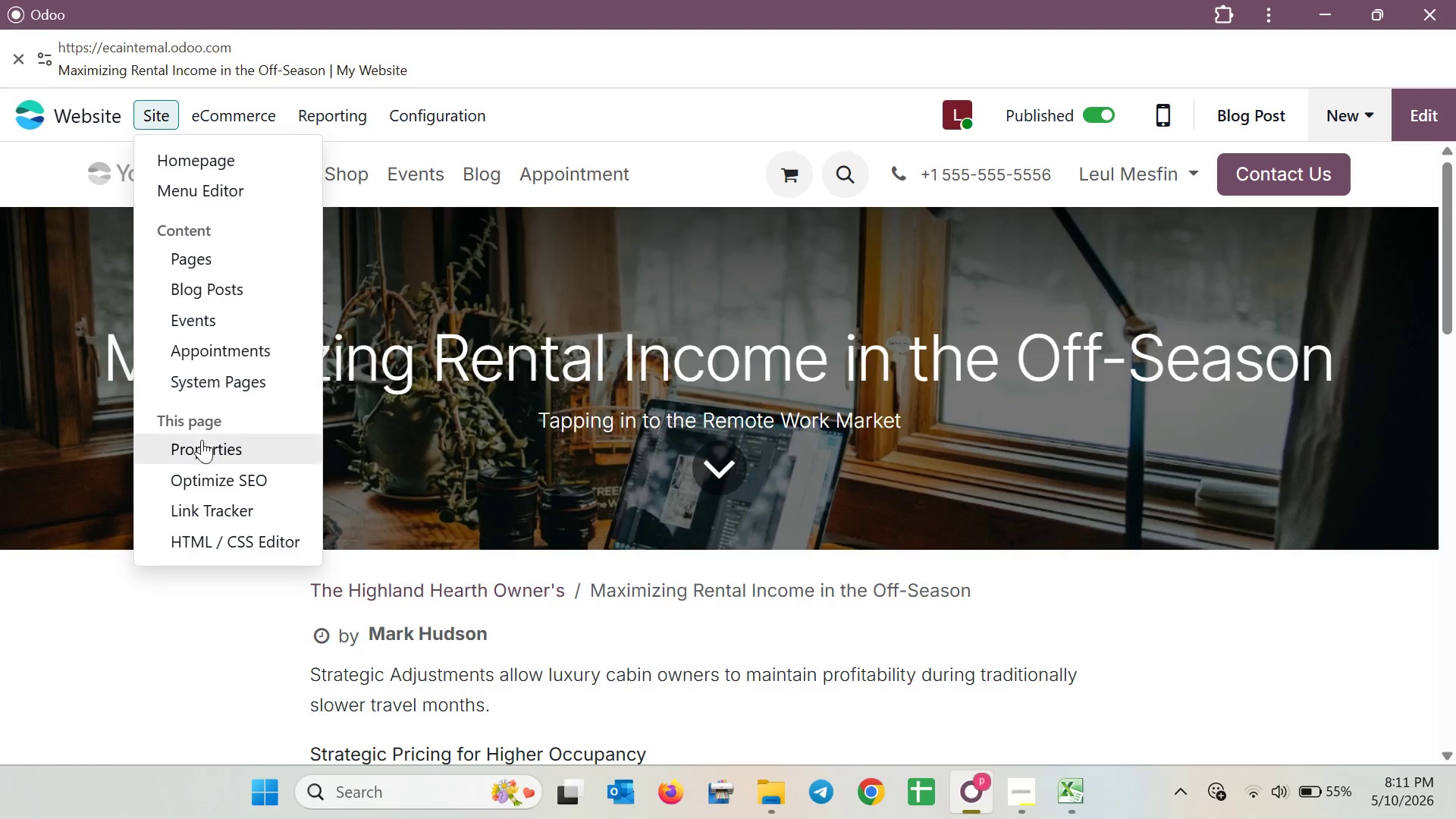 
left_click([202, 472])
 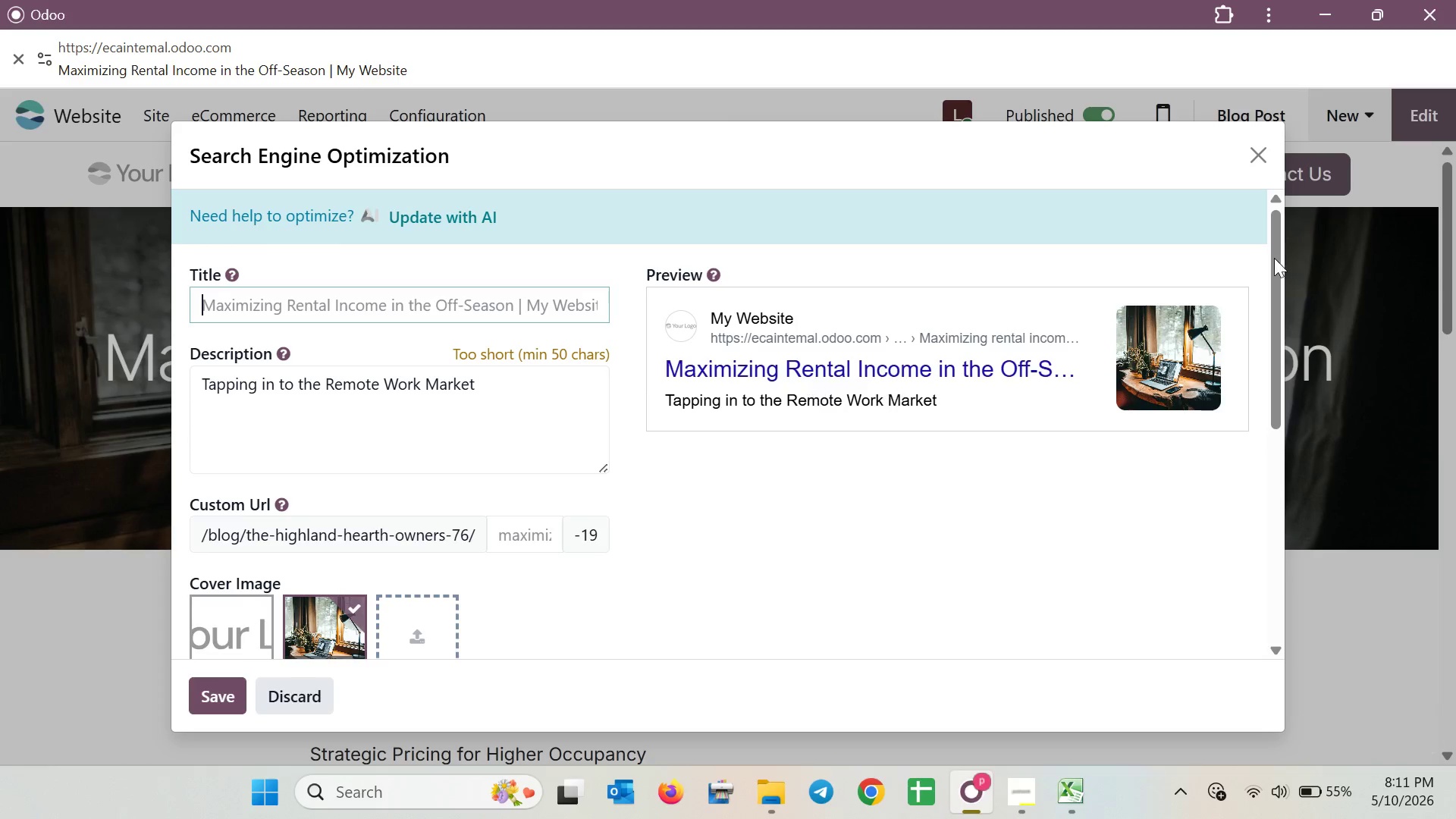 
left_click([1257, 151])
 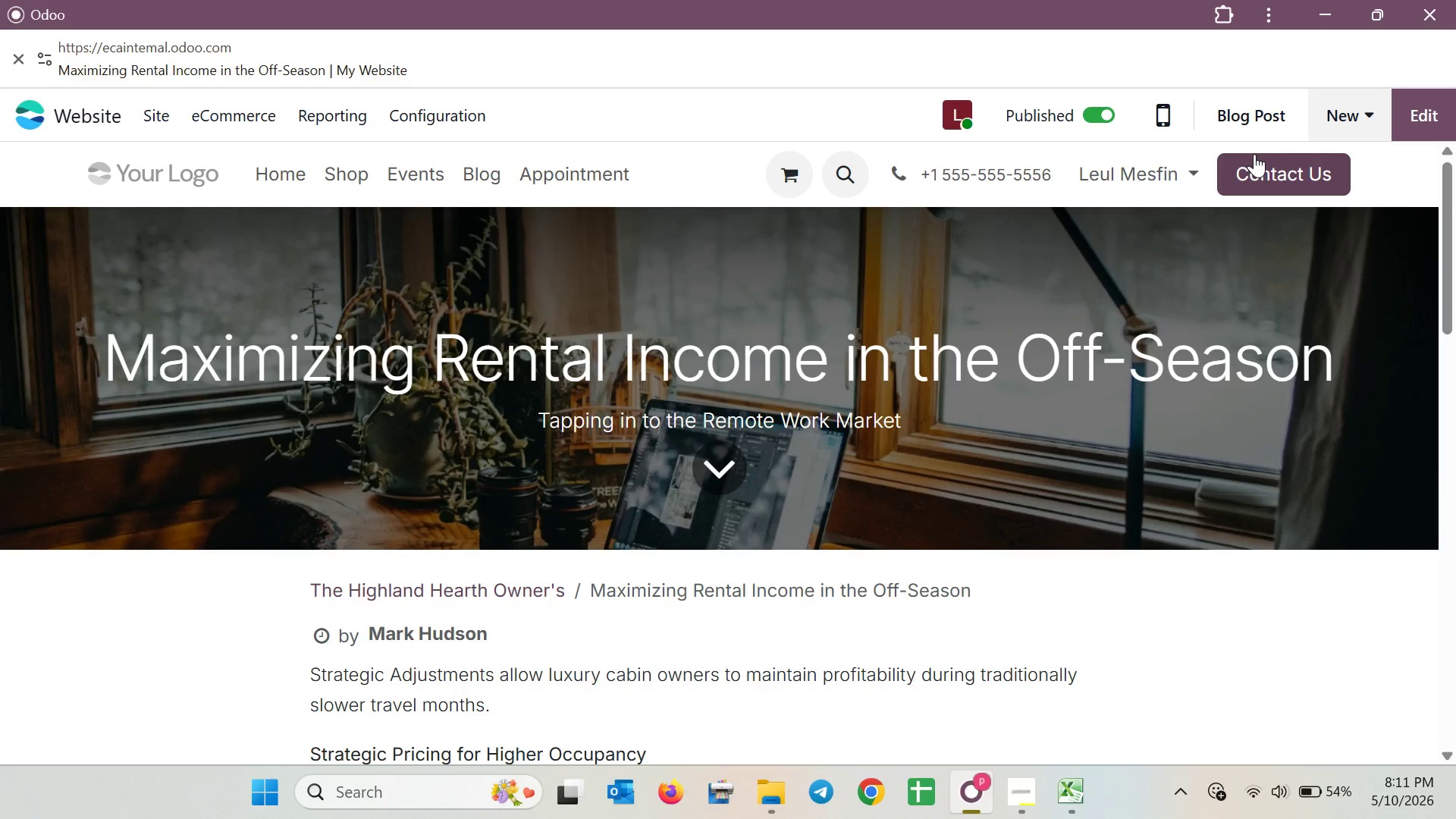 
wait(18.98)
 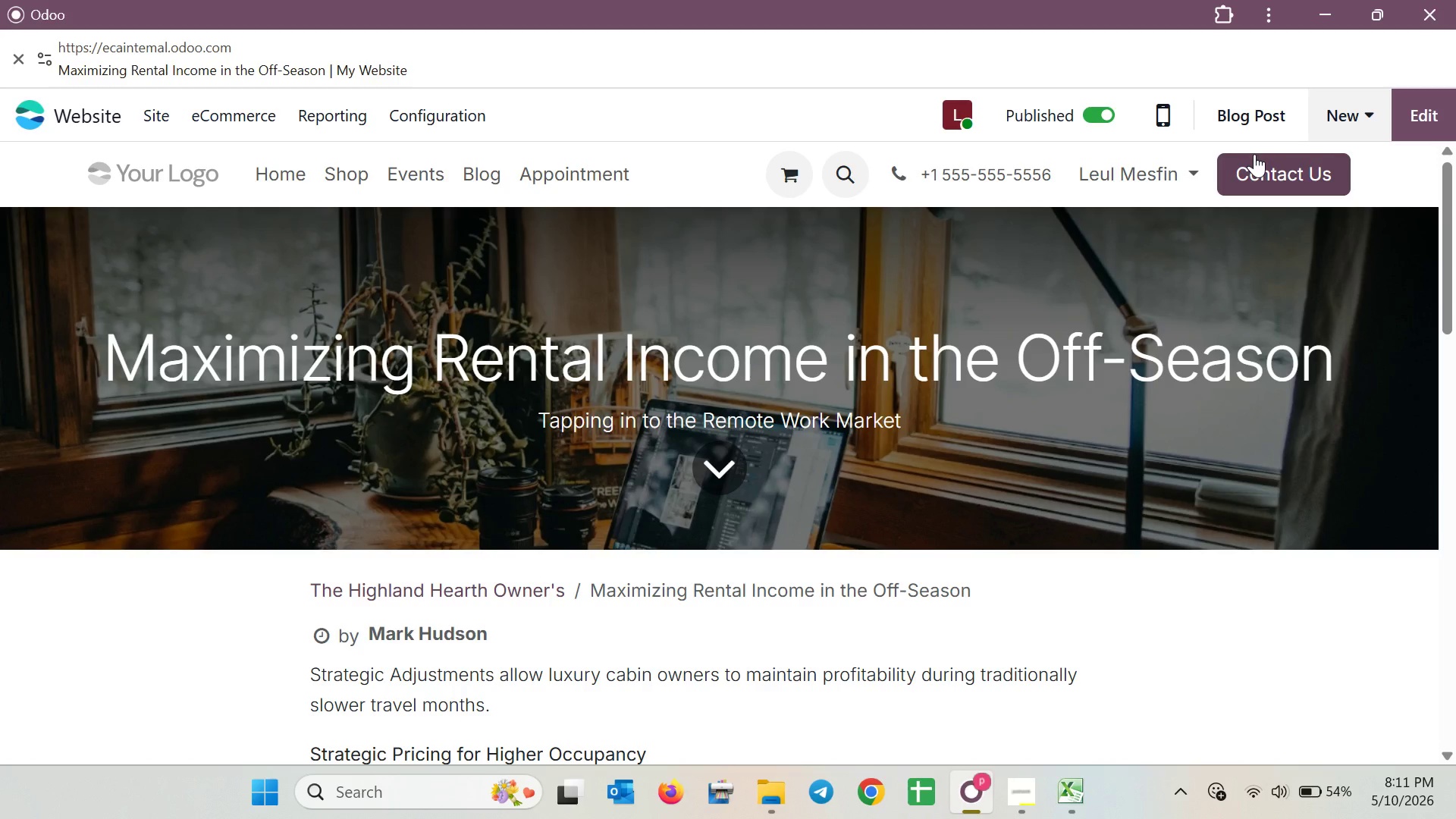 
left_click([160, 127])
 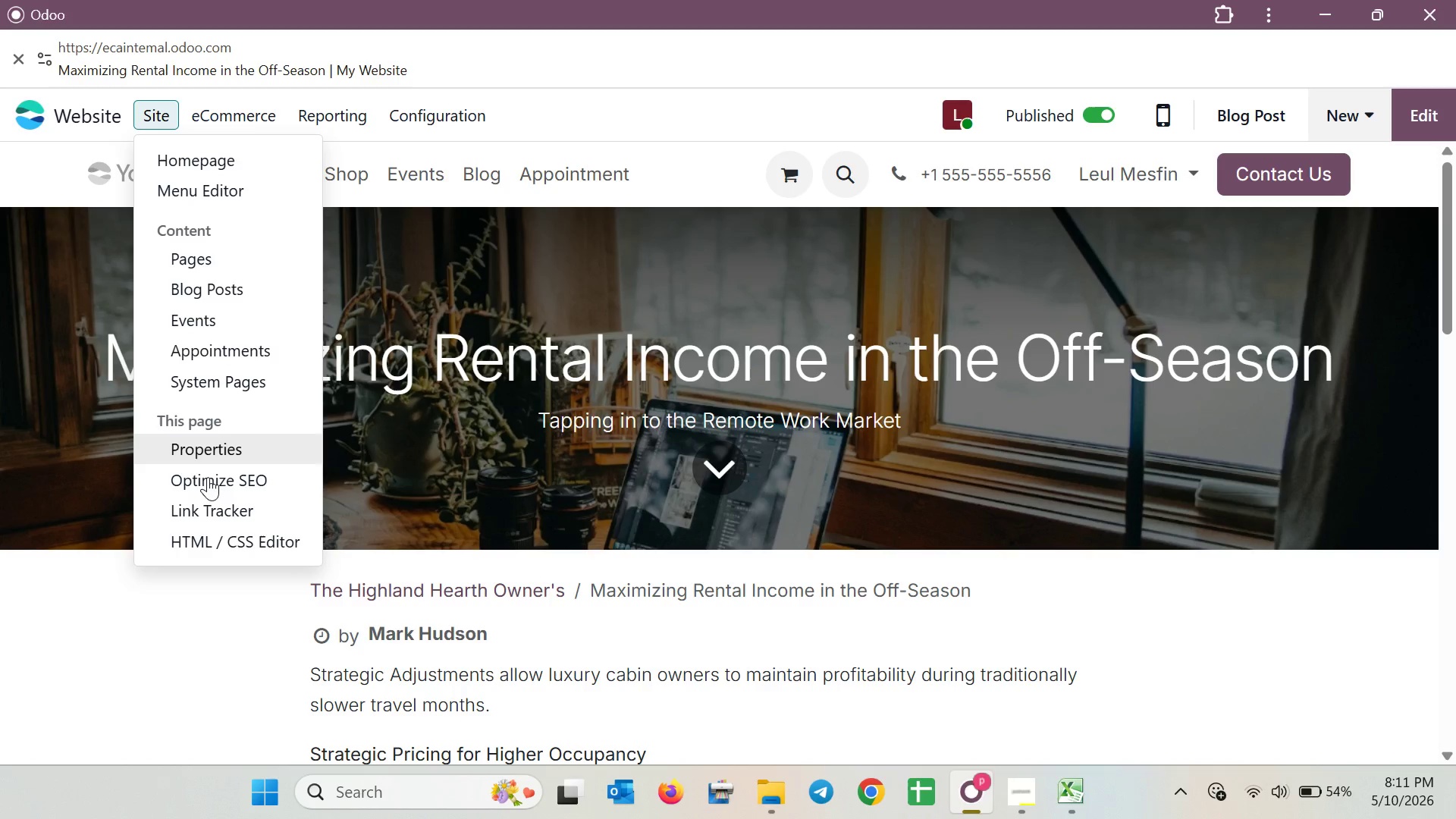 
left_click([206, 479])
 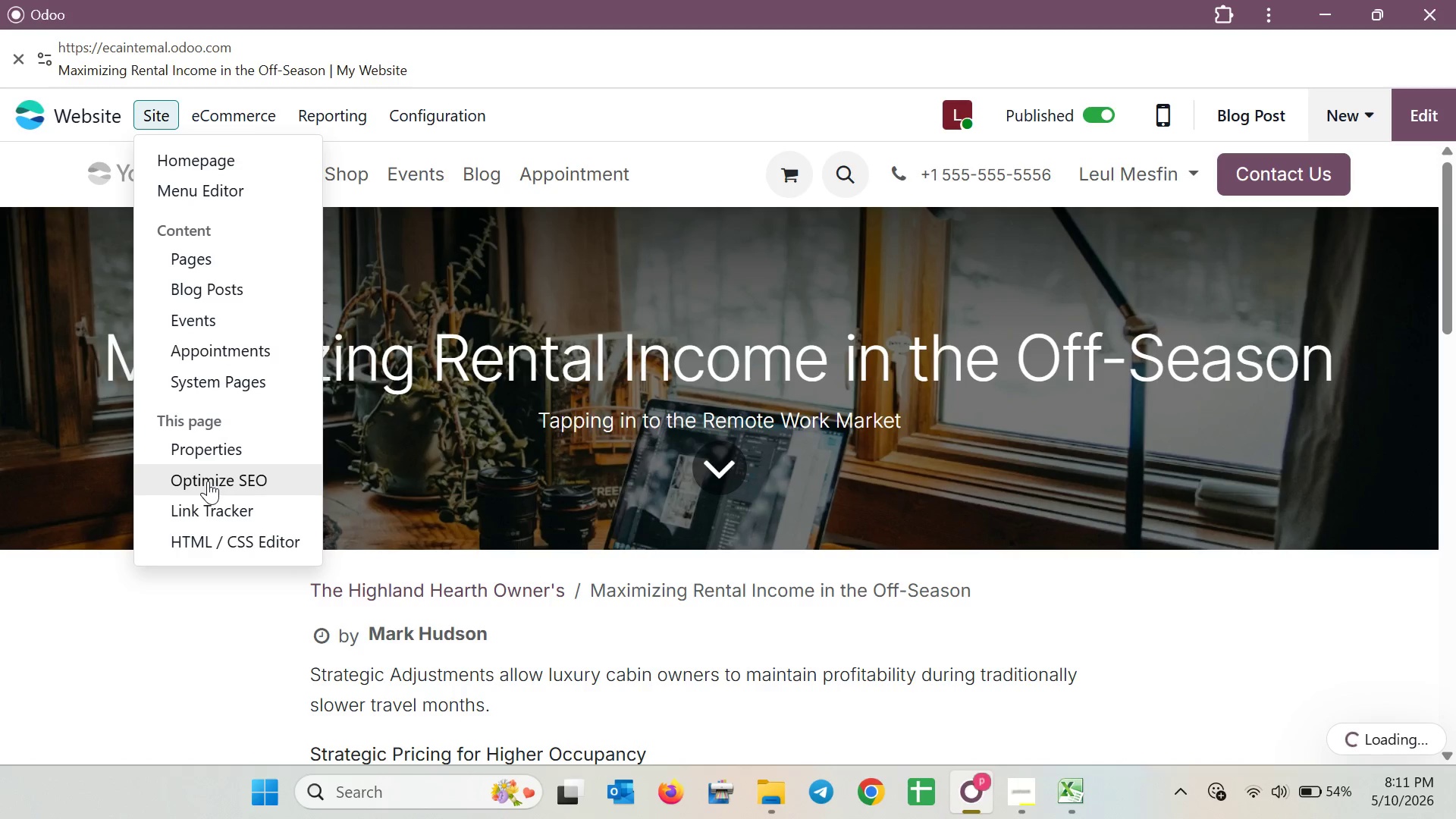 
left_click([209, 482])
 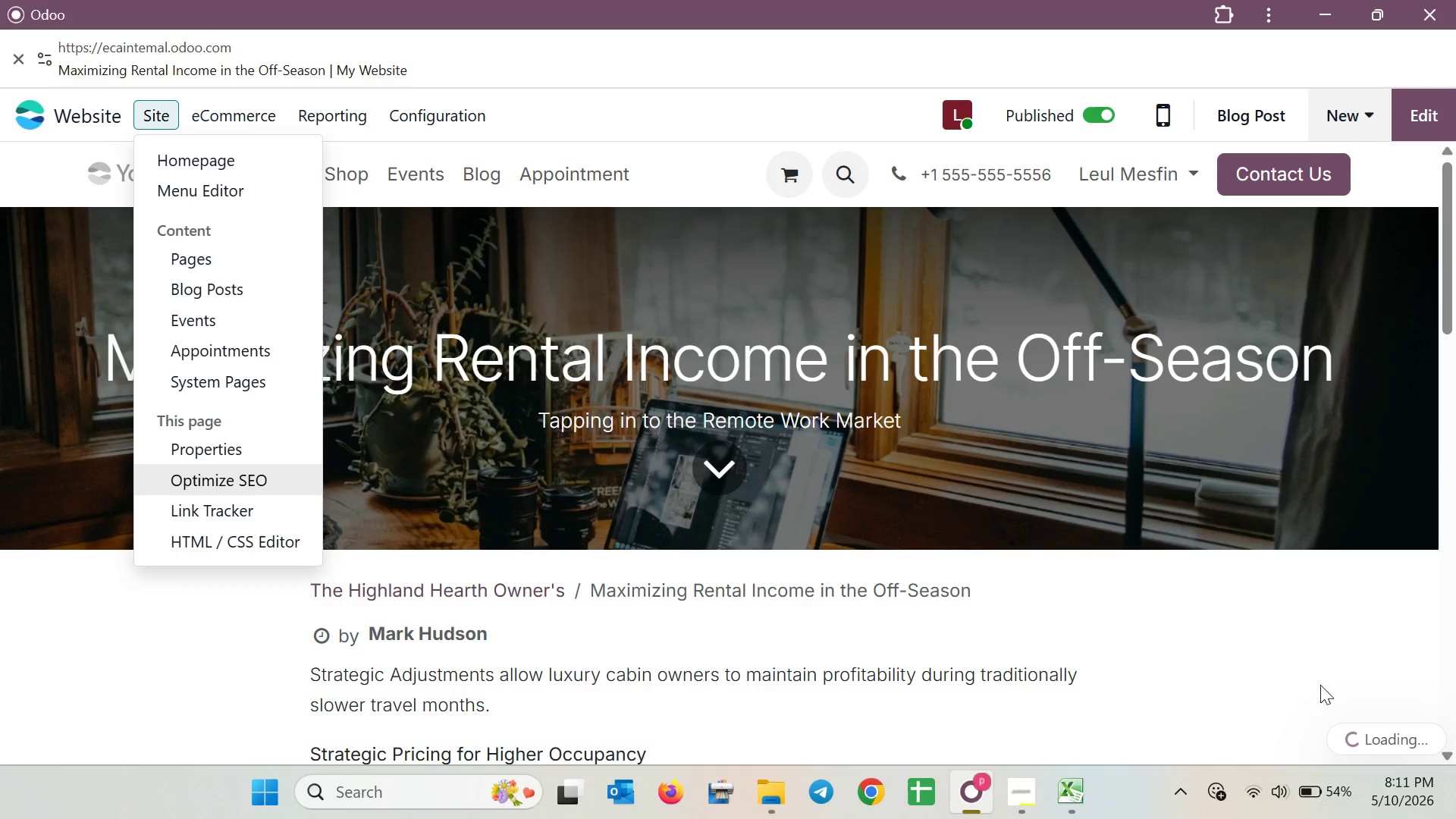 
wait(8.08)
 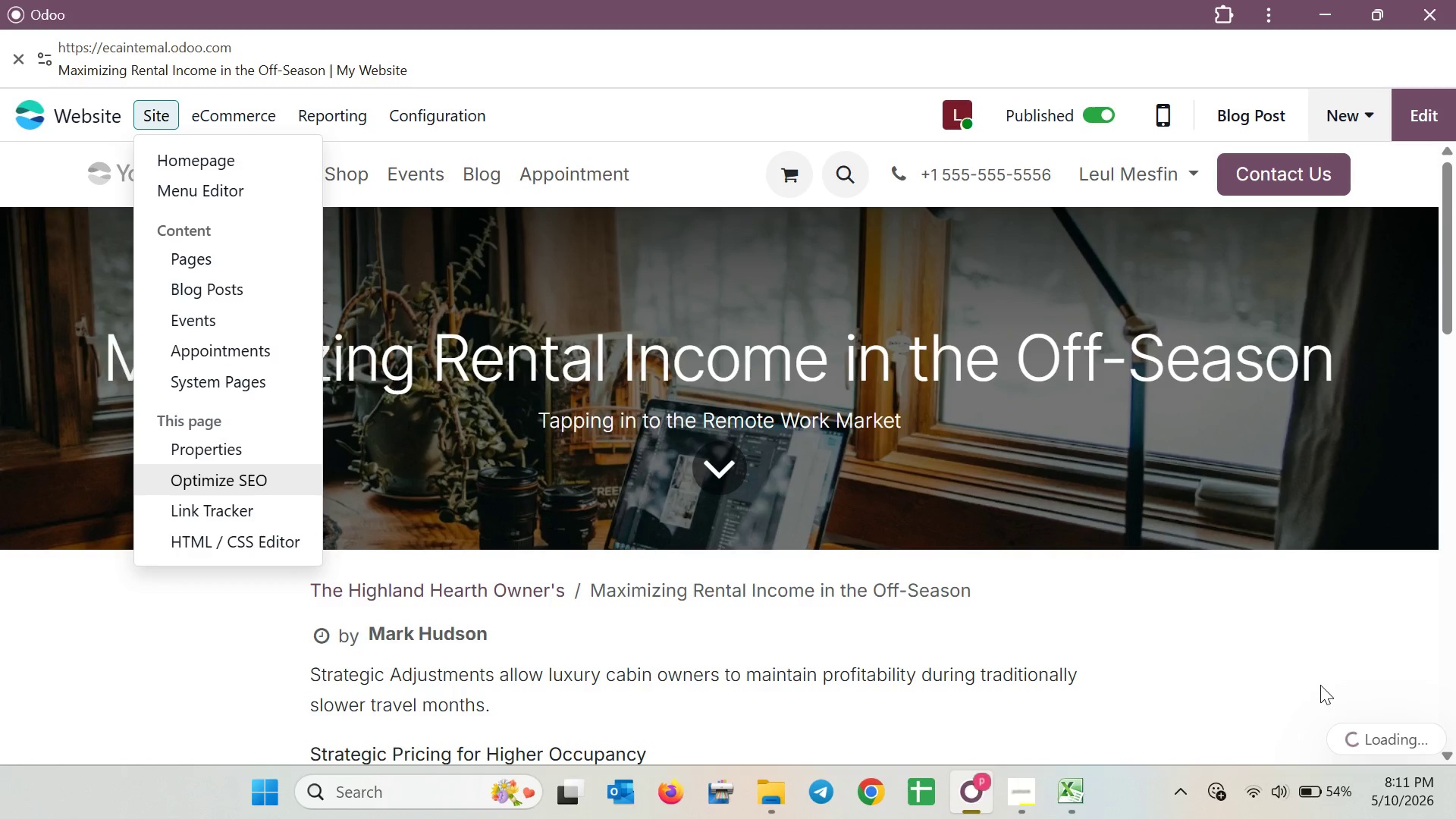 
left_click([543, 386])
 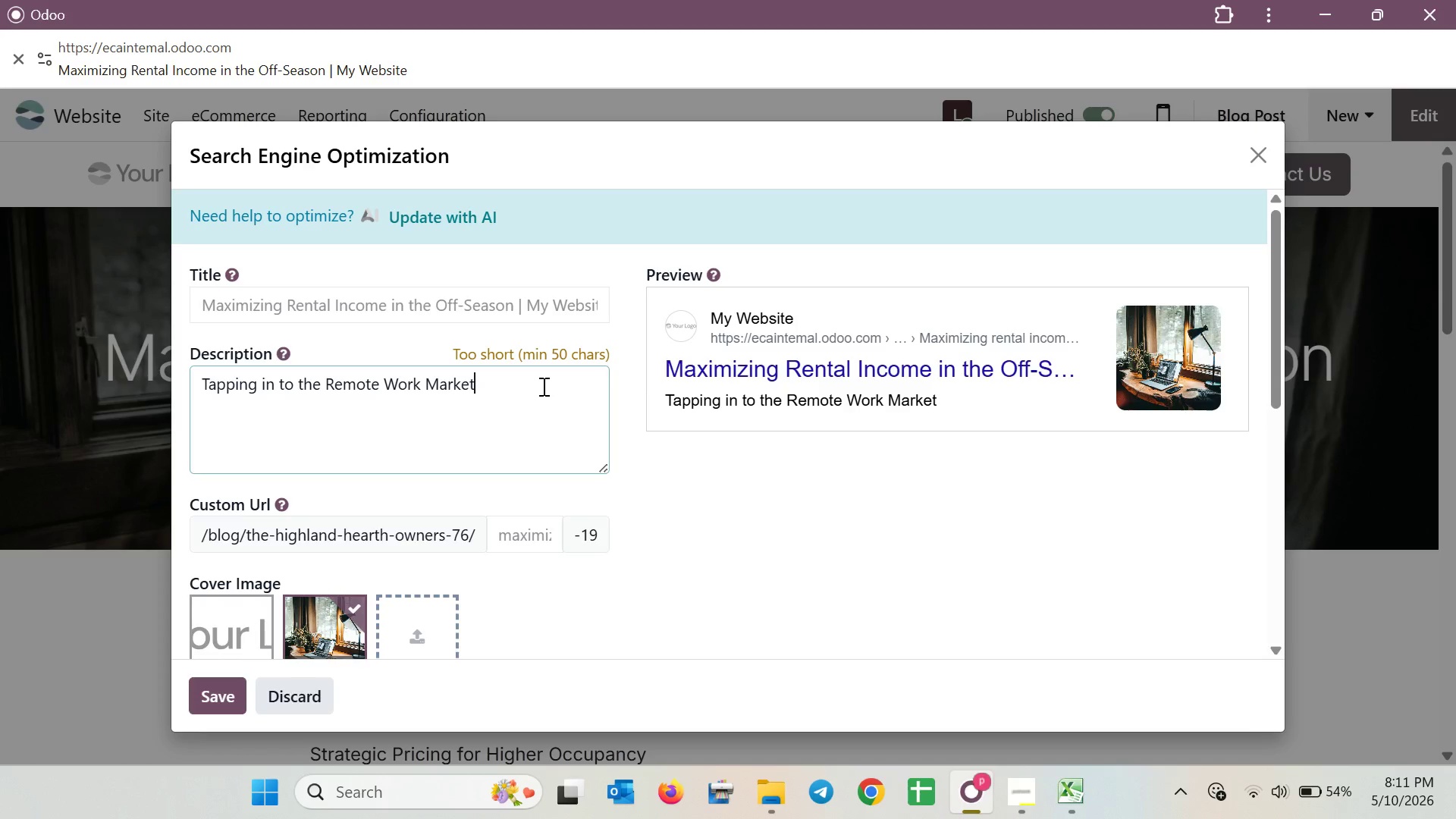 
wait(8.25)
 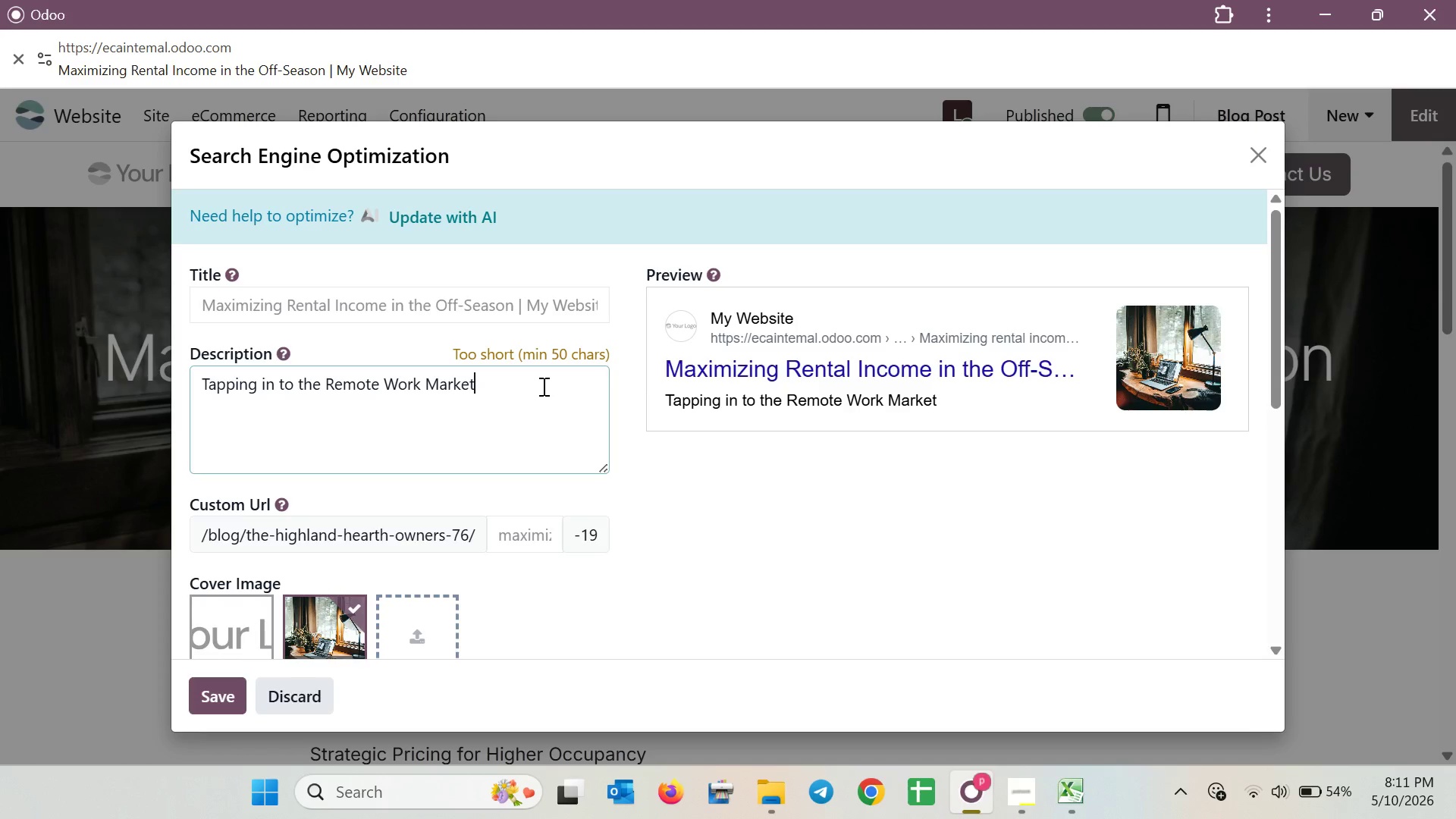 
hold_key(key=Backspace, duration=1.53)
 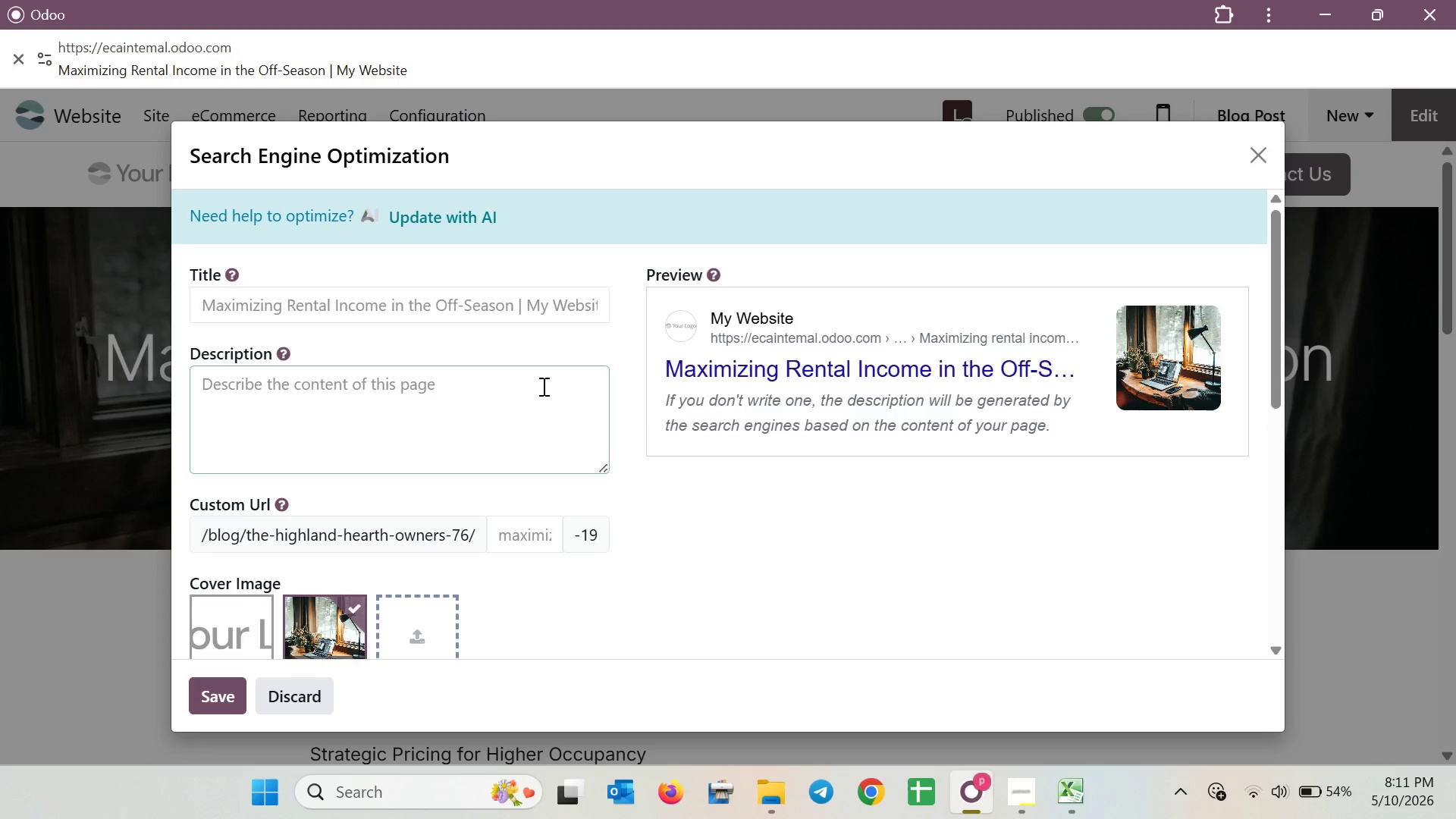 
hold_key(key=Backspace, duration=0.42)
 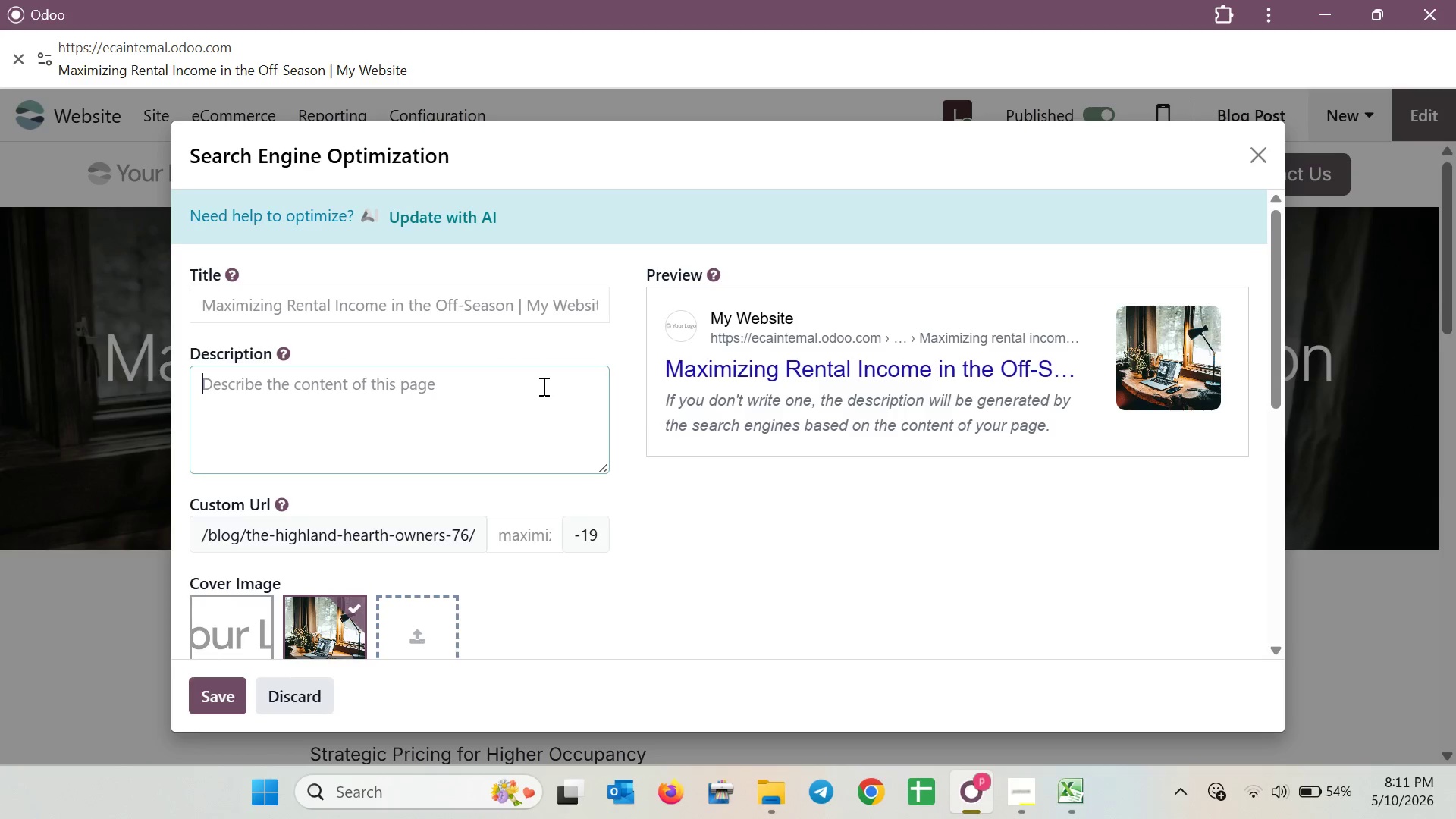 
type(DO not )
key(Backspace)
key(Backspace)
key(Backspace)
key(Backspace)
key(Backspace)
key(Backspace)
type(o not )
 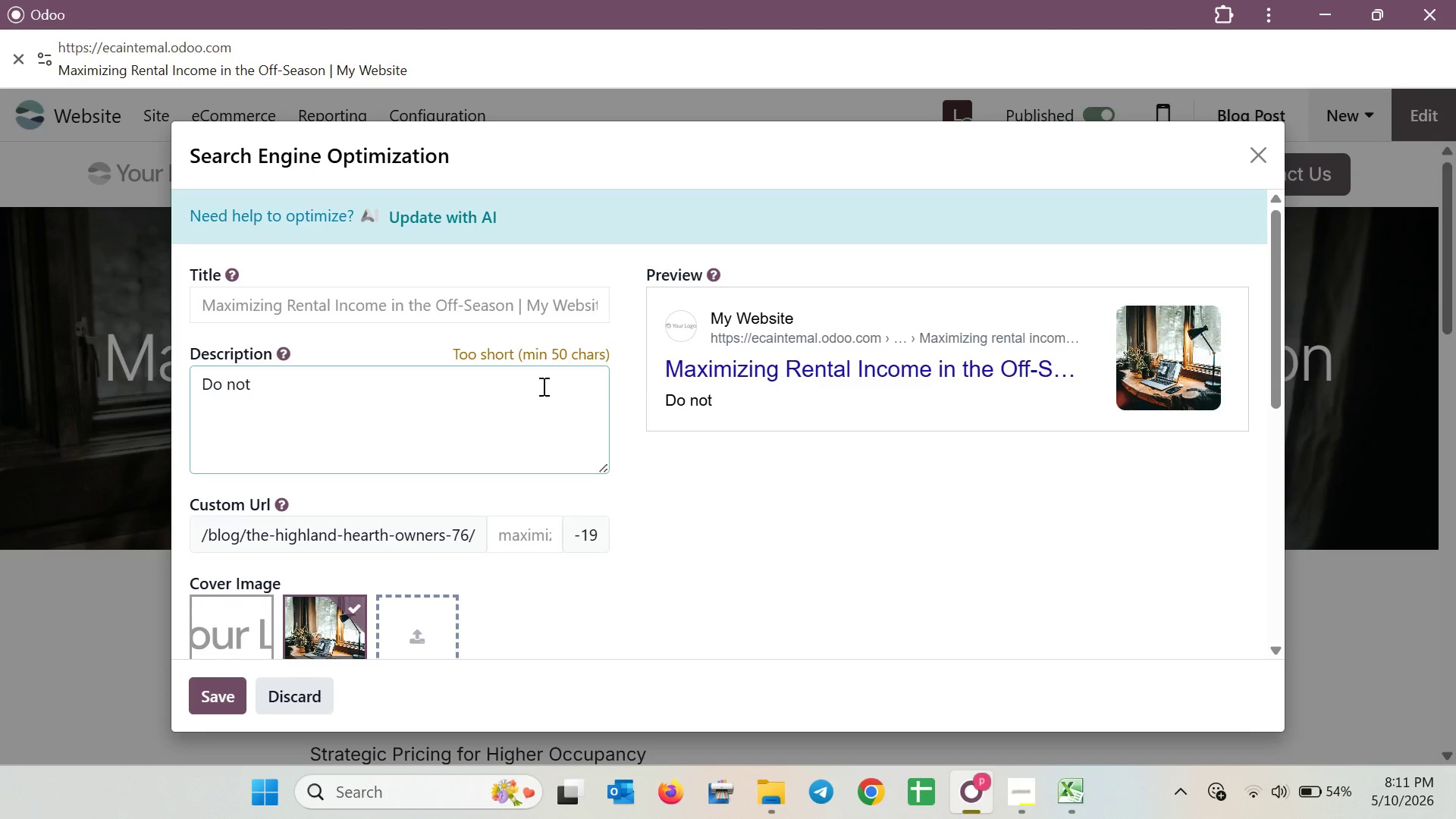 
wait(6.77)
 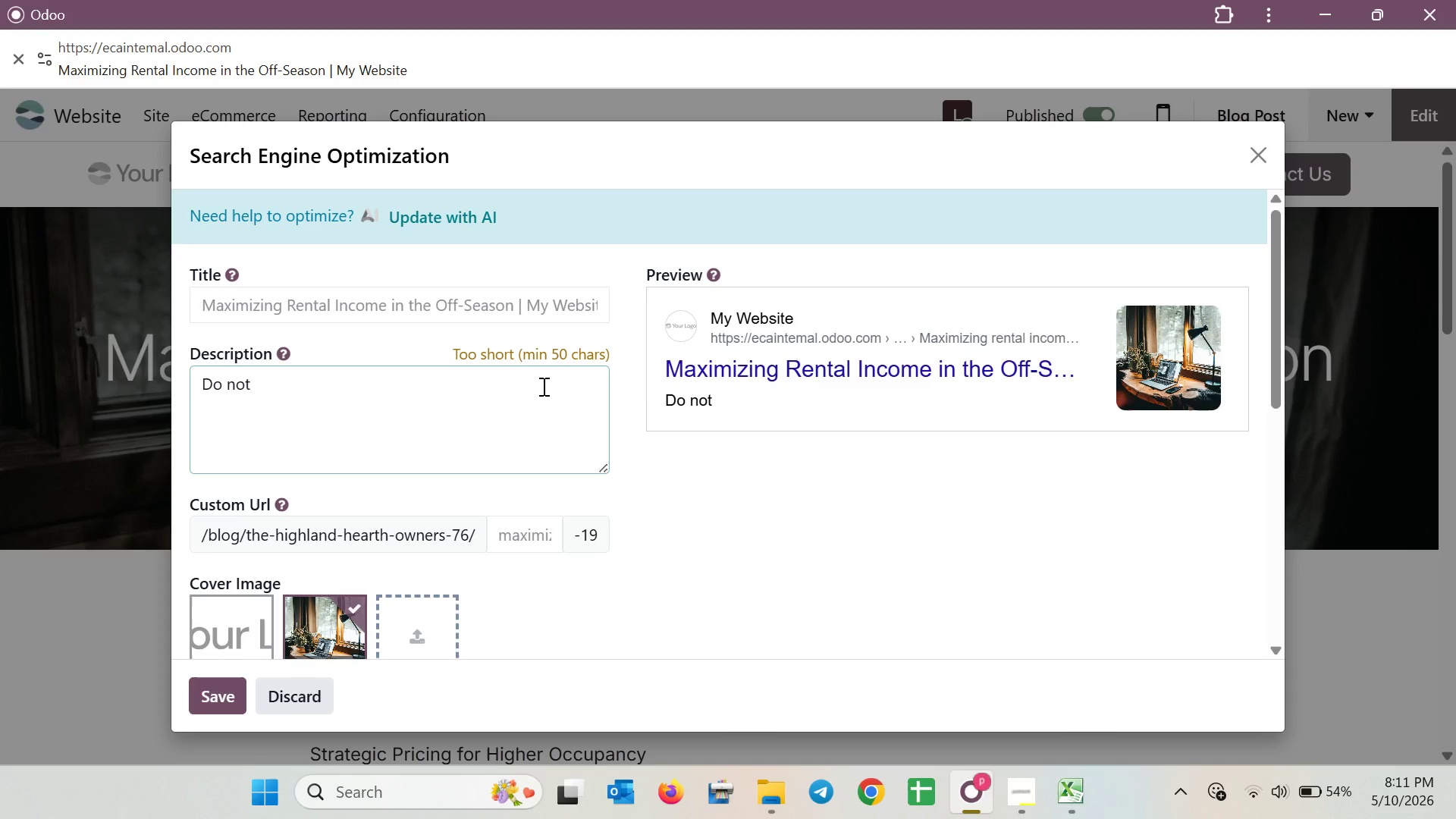 
type(let your revenue dorp )
key(Backspace)
key(Backspace)
key(Backspace)
key(Backspace)
type(rop whr)
key(Backspace)
type(en the peak season endes )
key(Backspace)
key(Backspace)
key(Backspace)
type(s )
 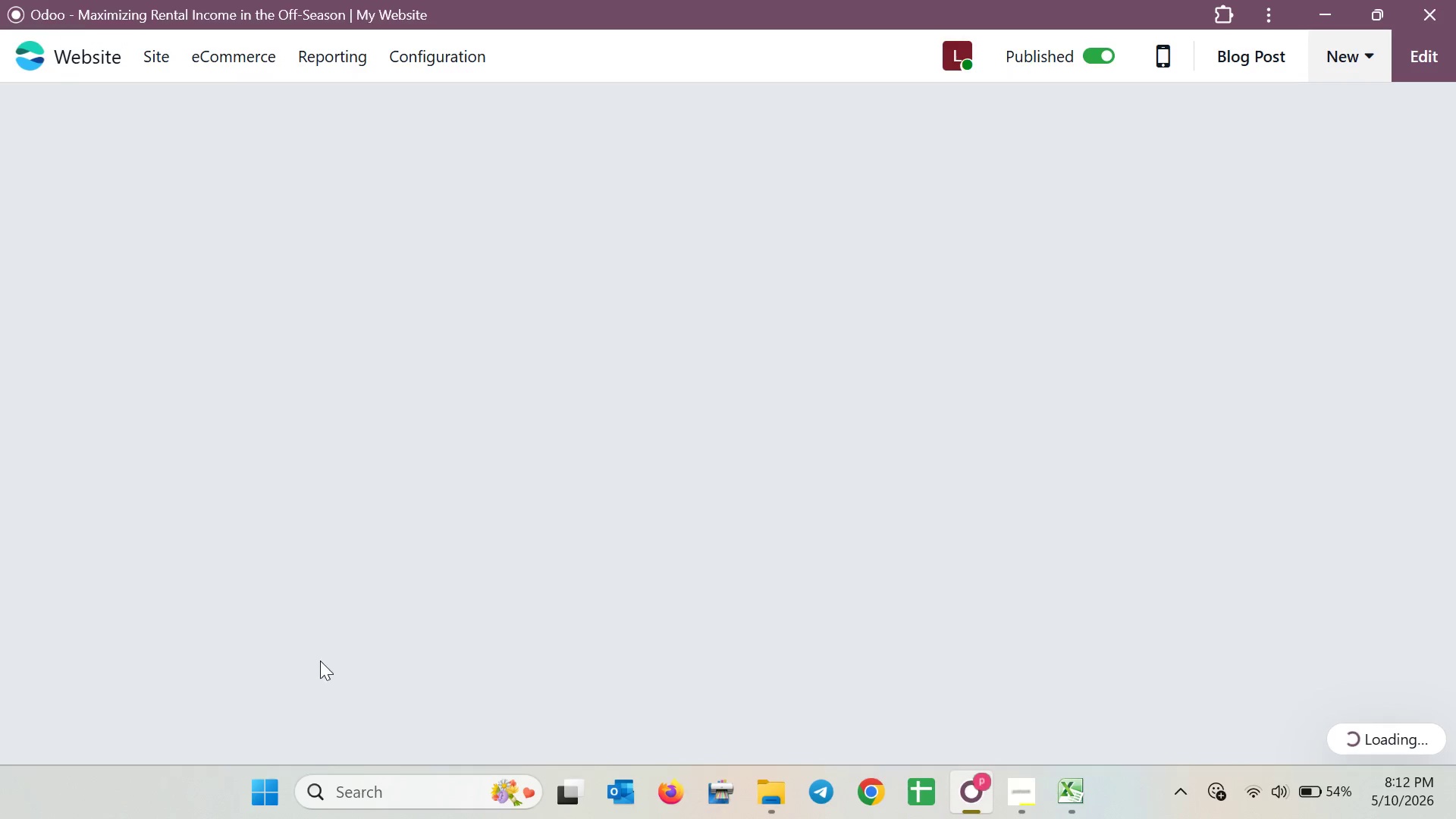 
wait(8.78)
 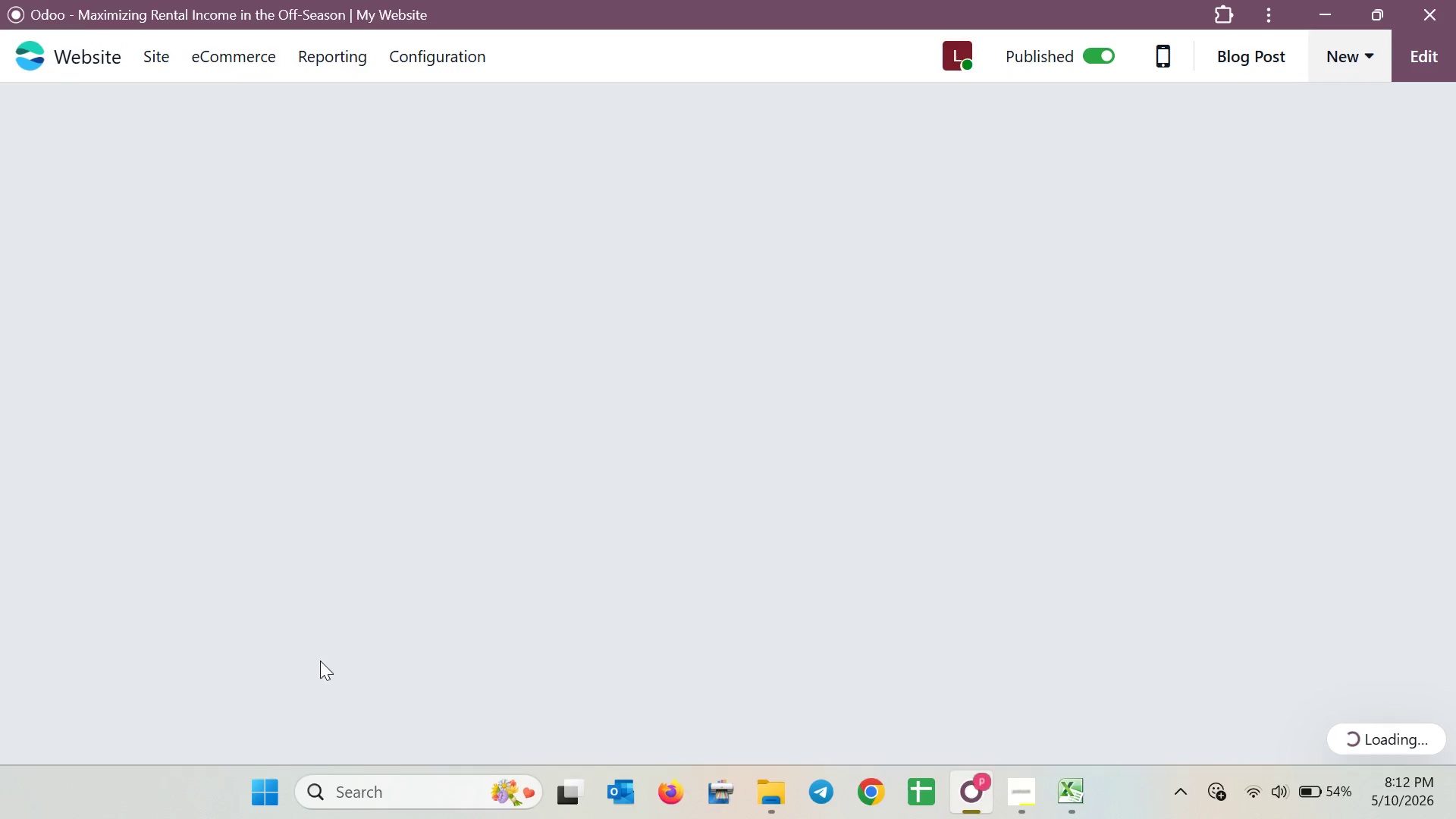 
scroll: coordinate [645, 428], scroll_direction: down, amount: 1.0
 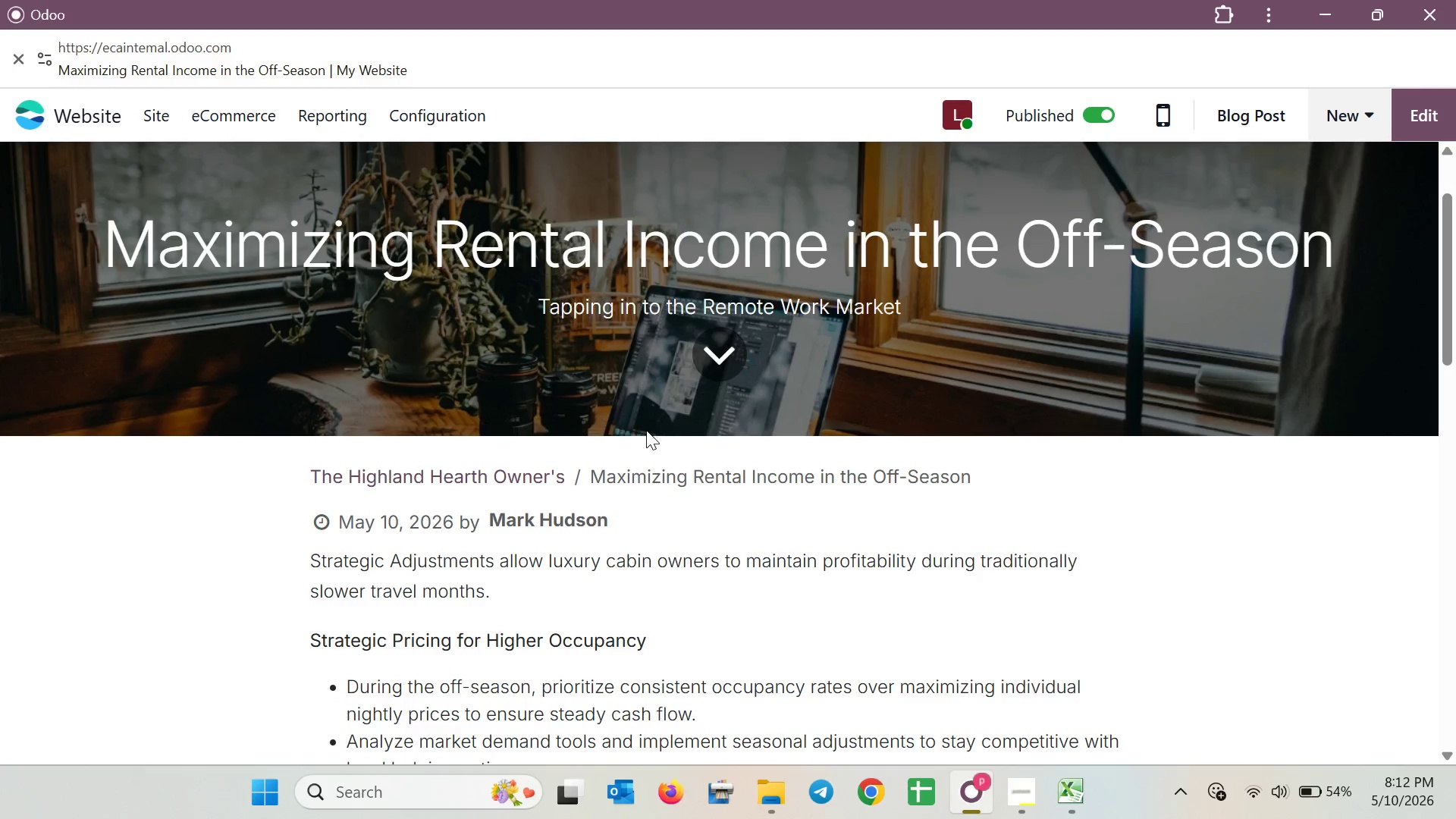 
scroll: coordinate [646, 430], scroll_direction: up, amount: 1.0
 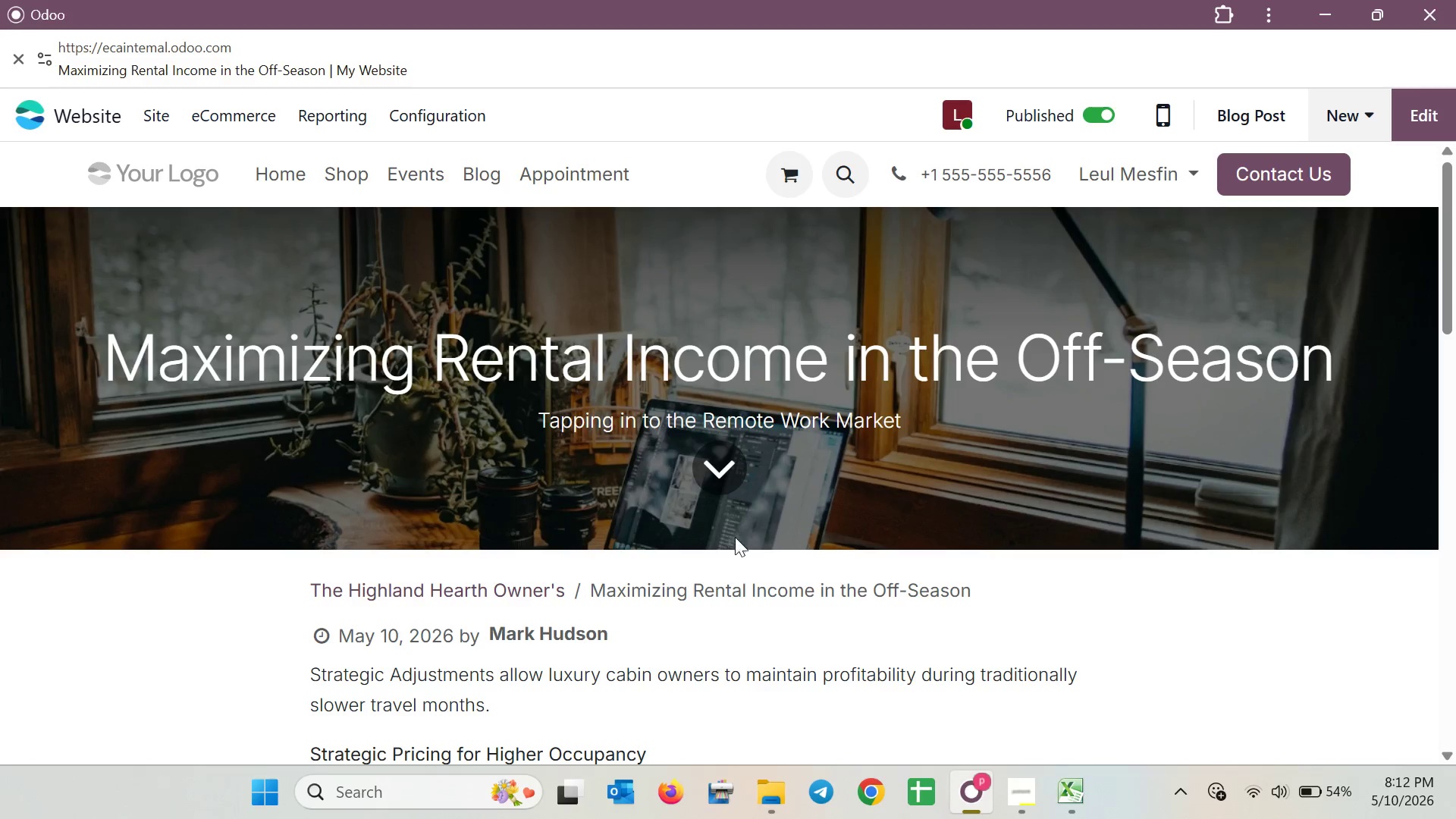 
wait(7.0)
 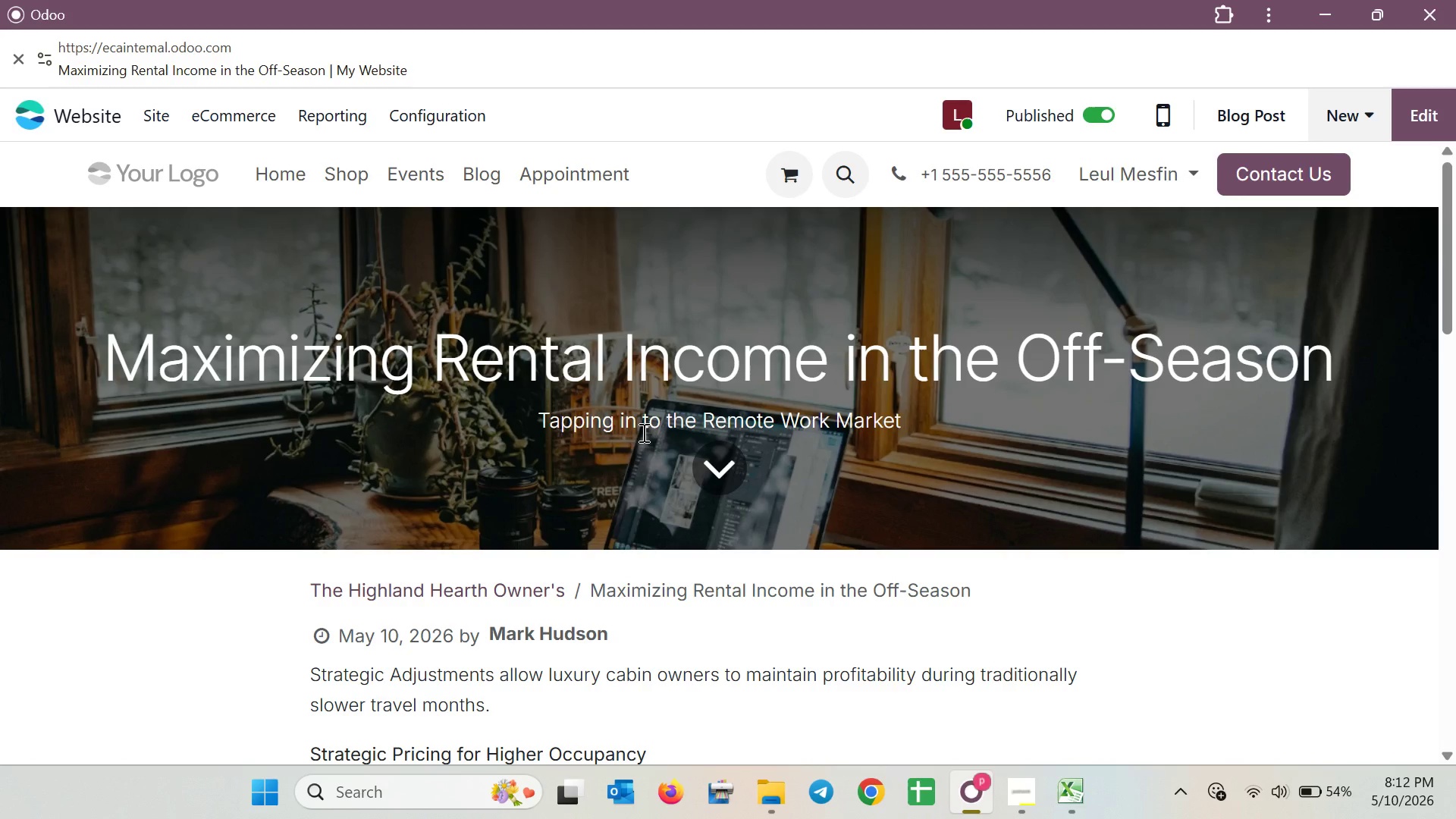 
left_click([482, 158])
 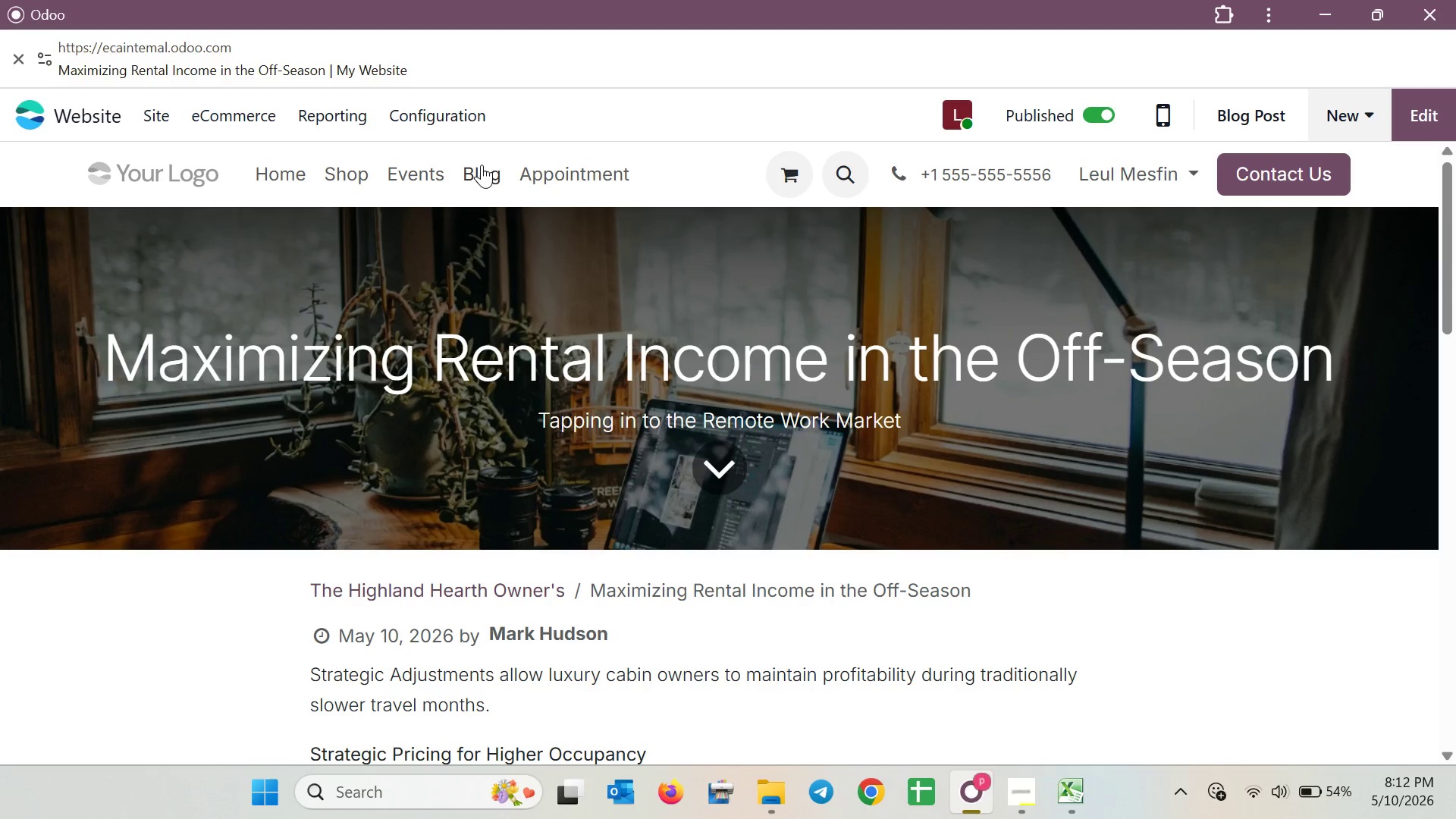 
left_click([482, 165])
 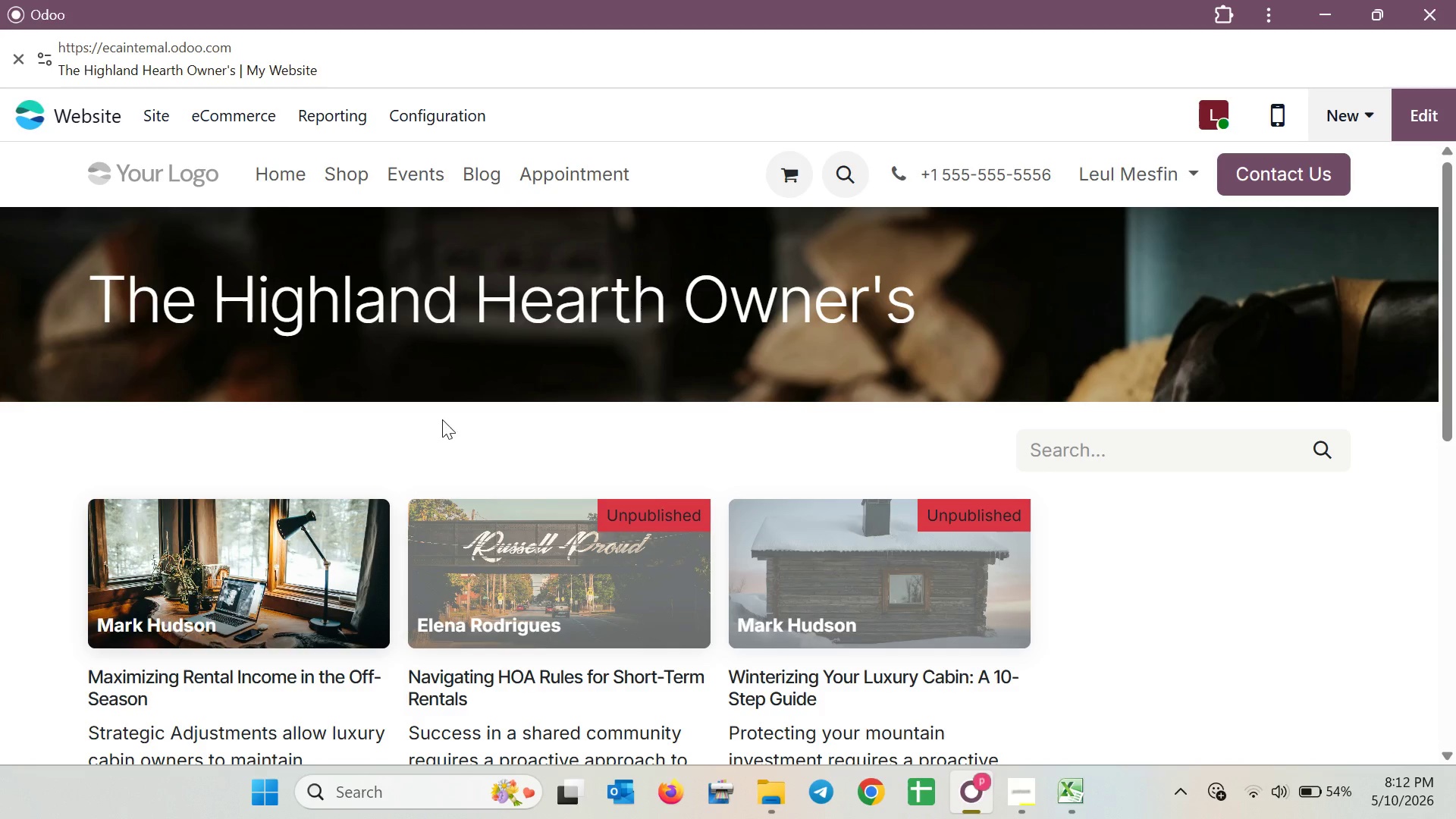 
left_click([579, 560])
 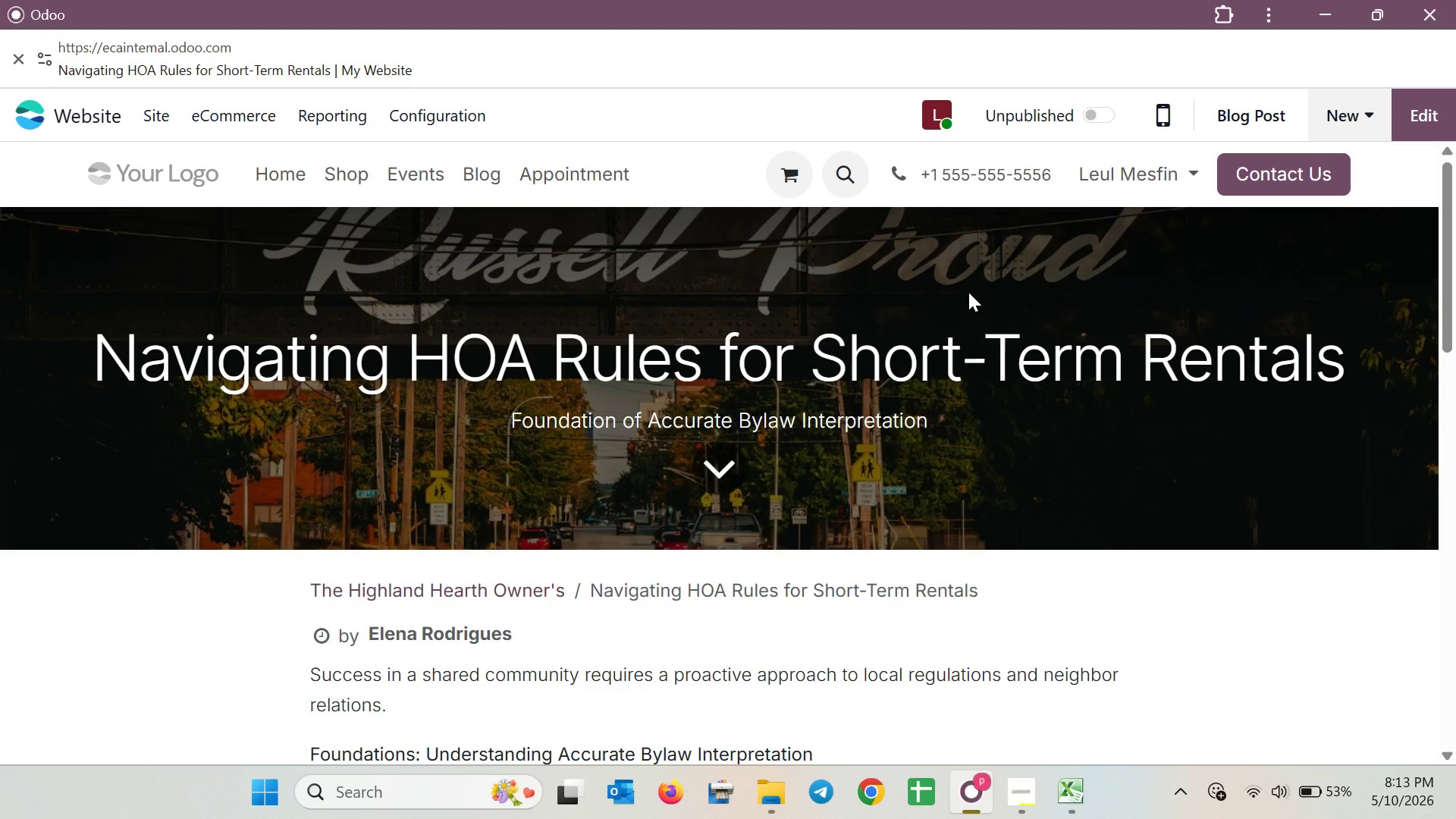 
wait(20.45)
 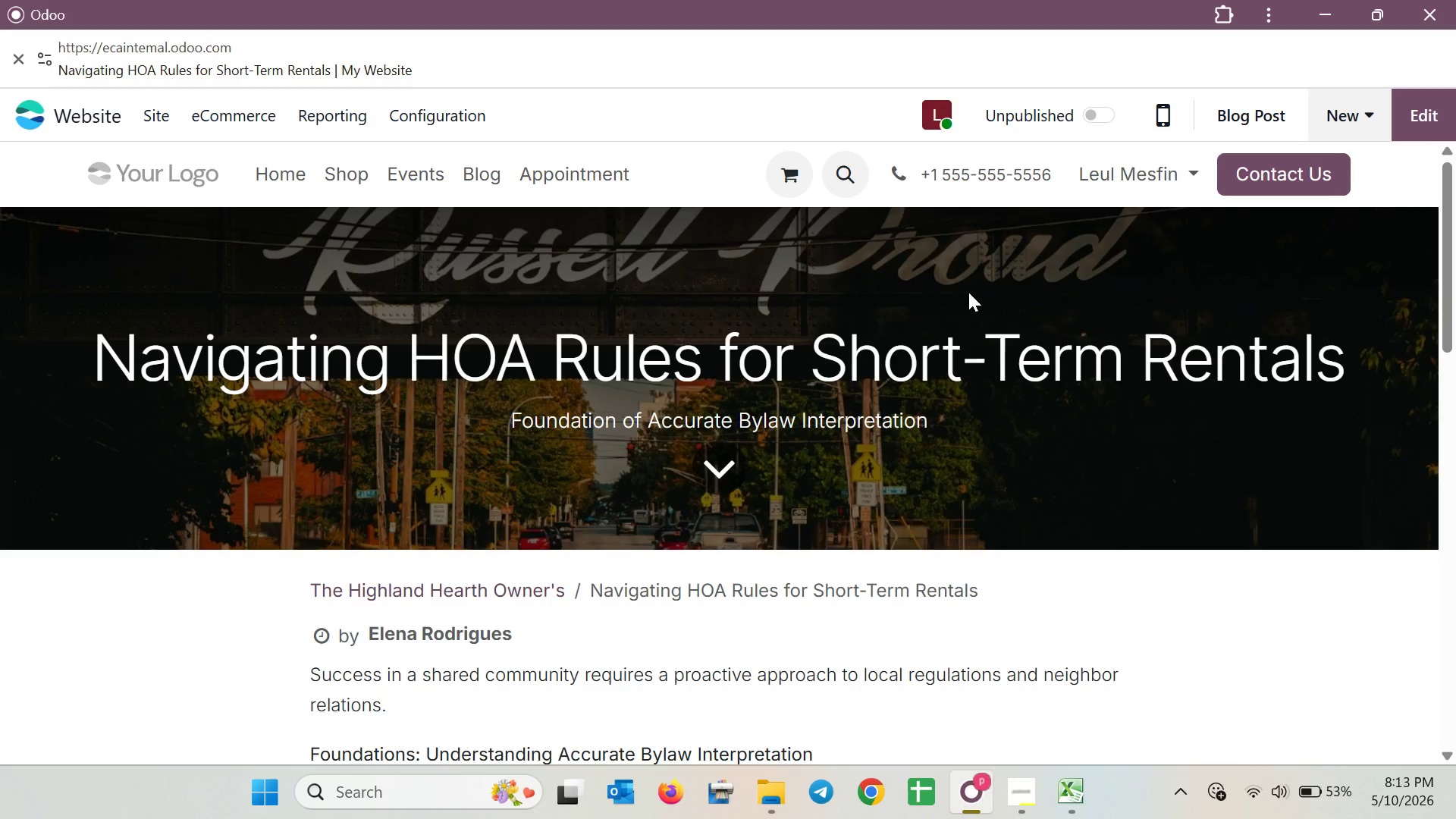 
left_click([221, 479])
 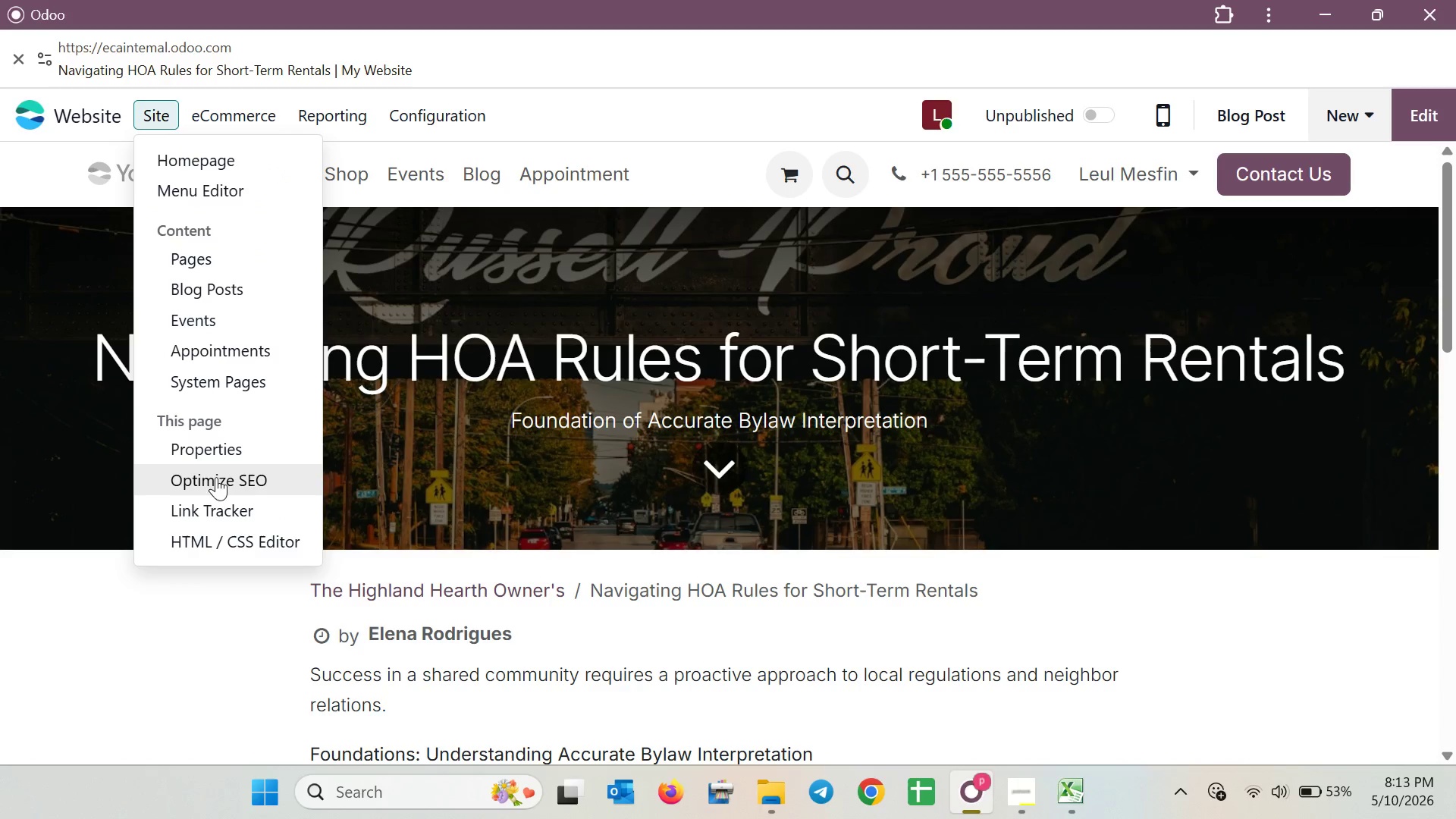 
mouse_move([253, 464])
 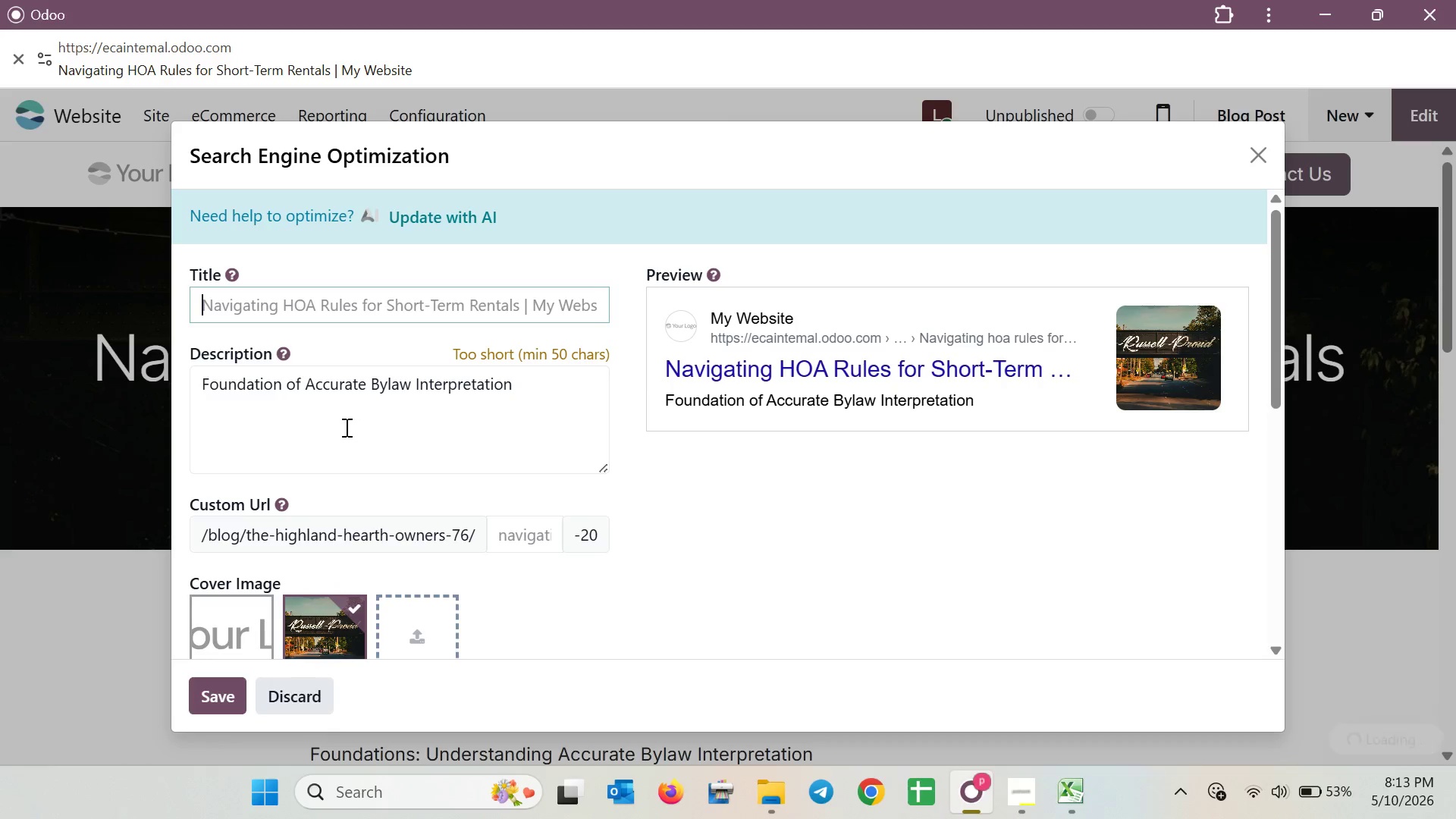 
left_click([344, 424])
 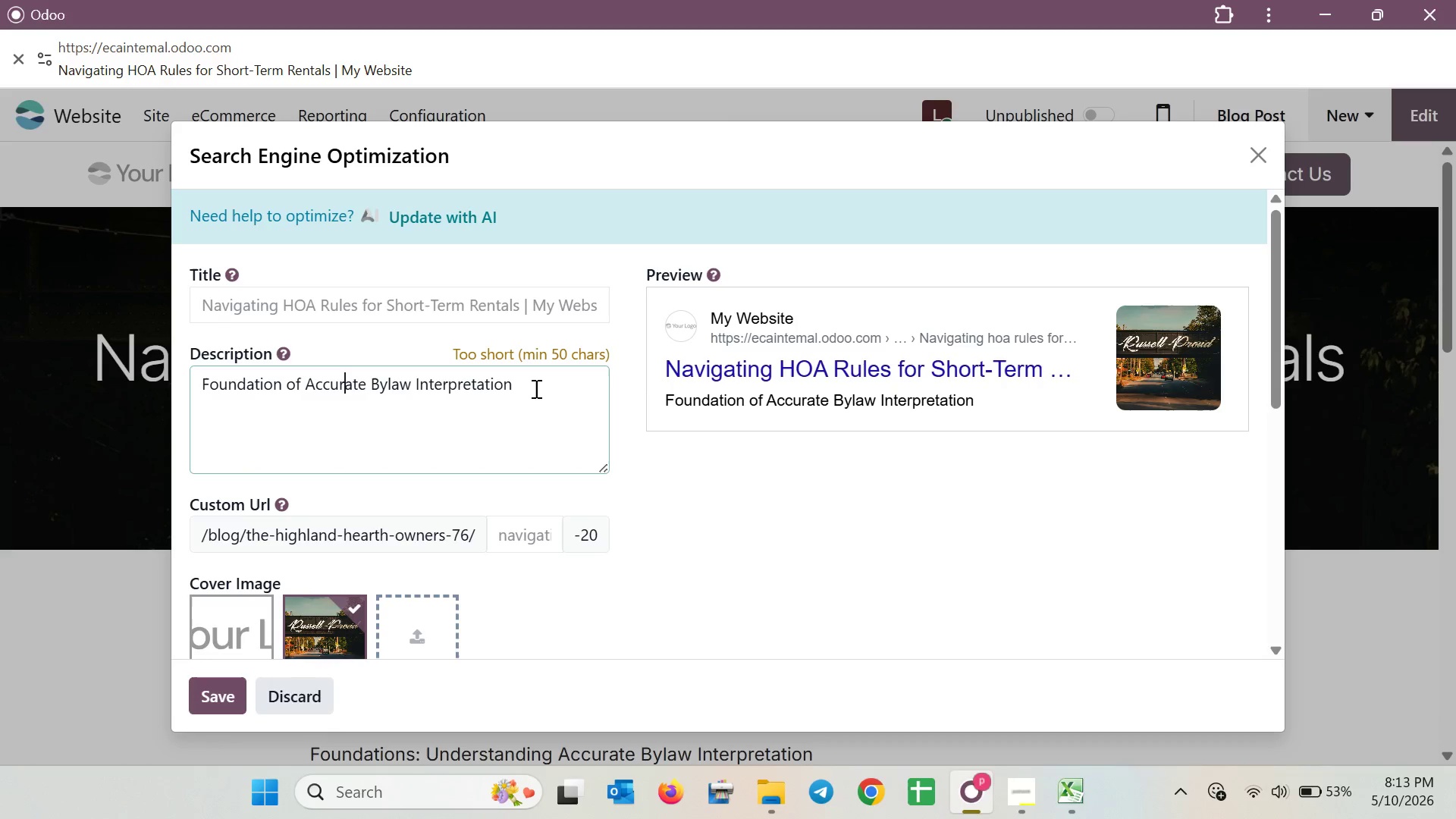 
left_click_drag(start_coordinate=[535, 388], to_coordinate=[196, 409])
 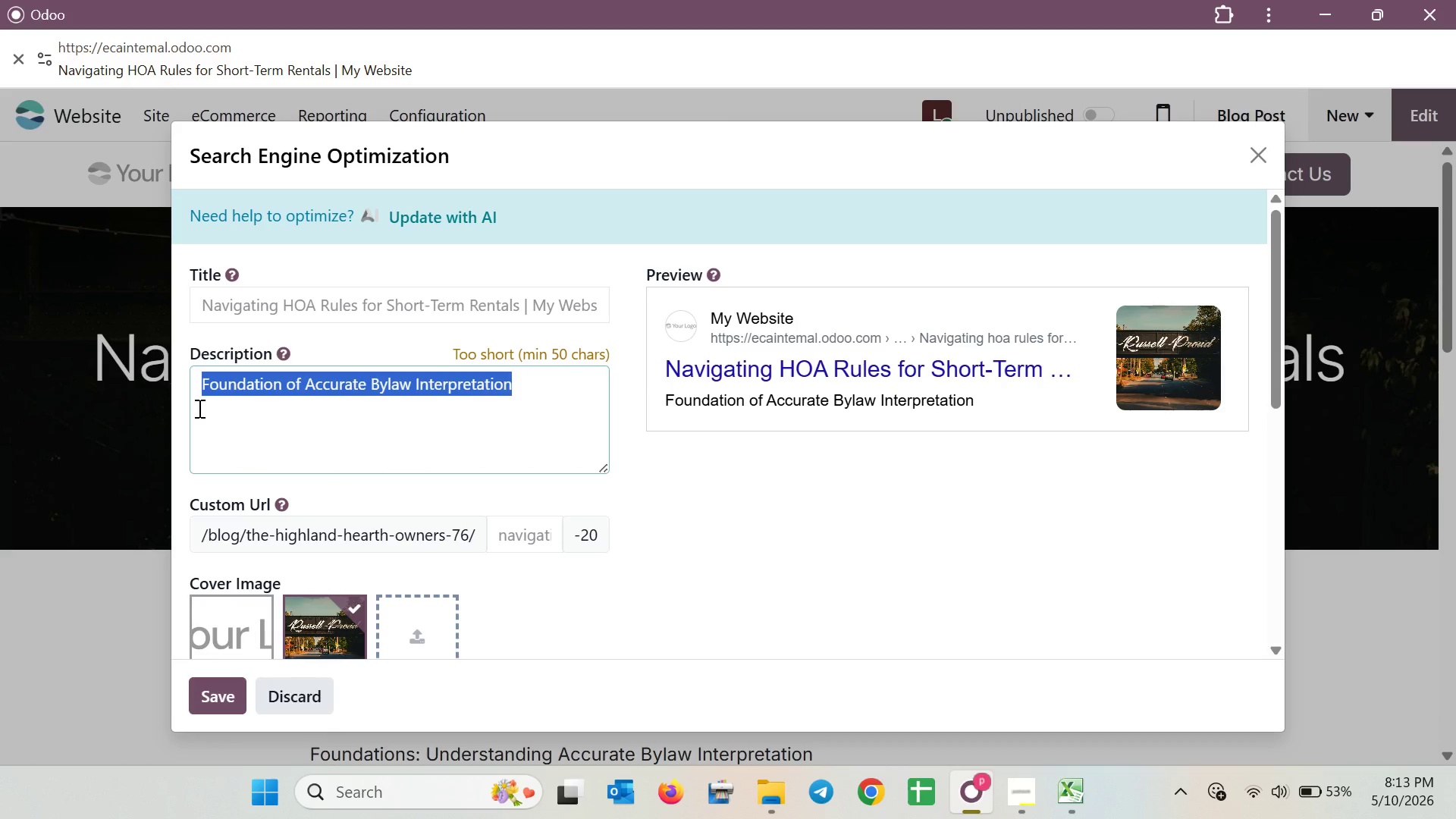 
key(Backspace)
 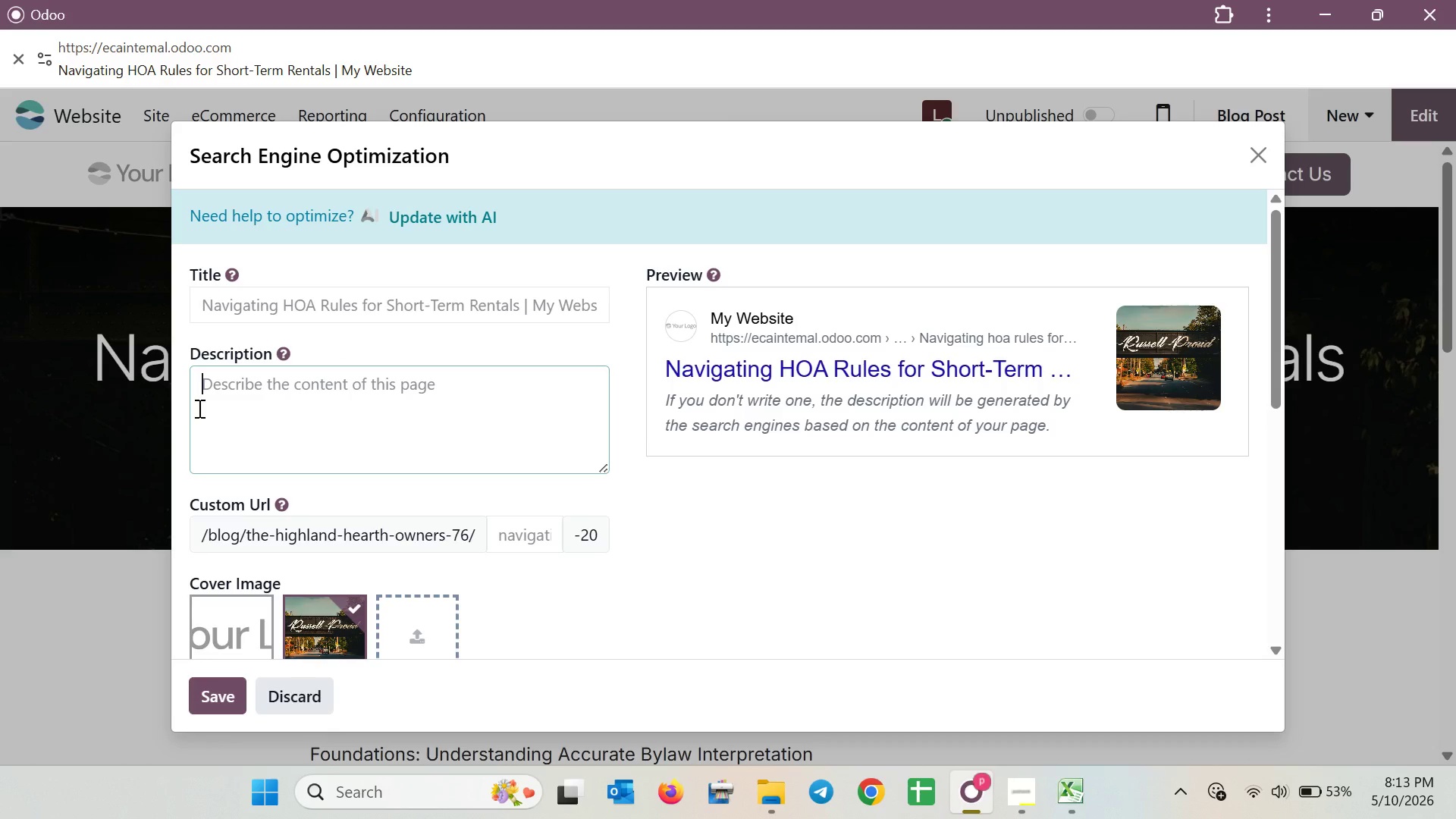 
wait(9.39)
 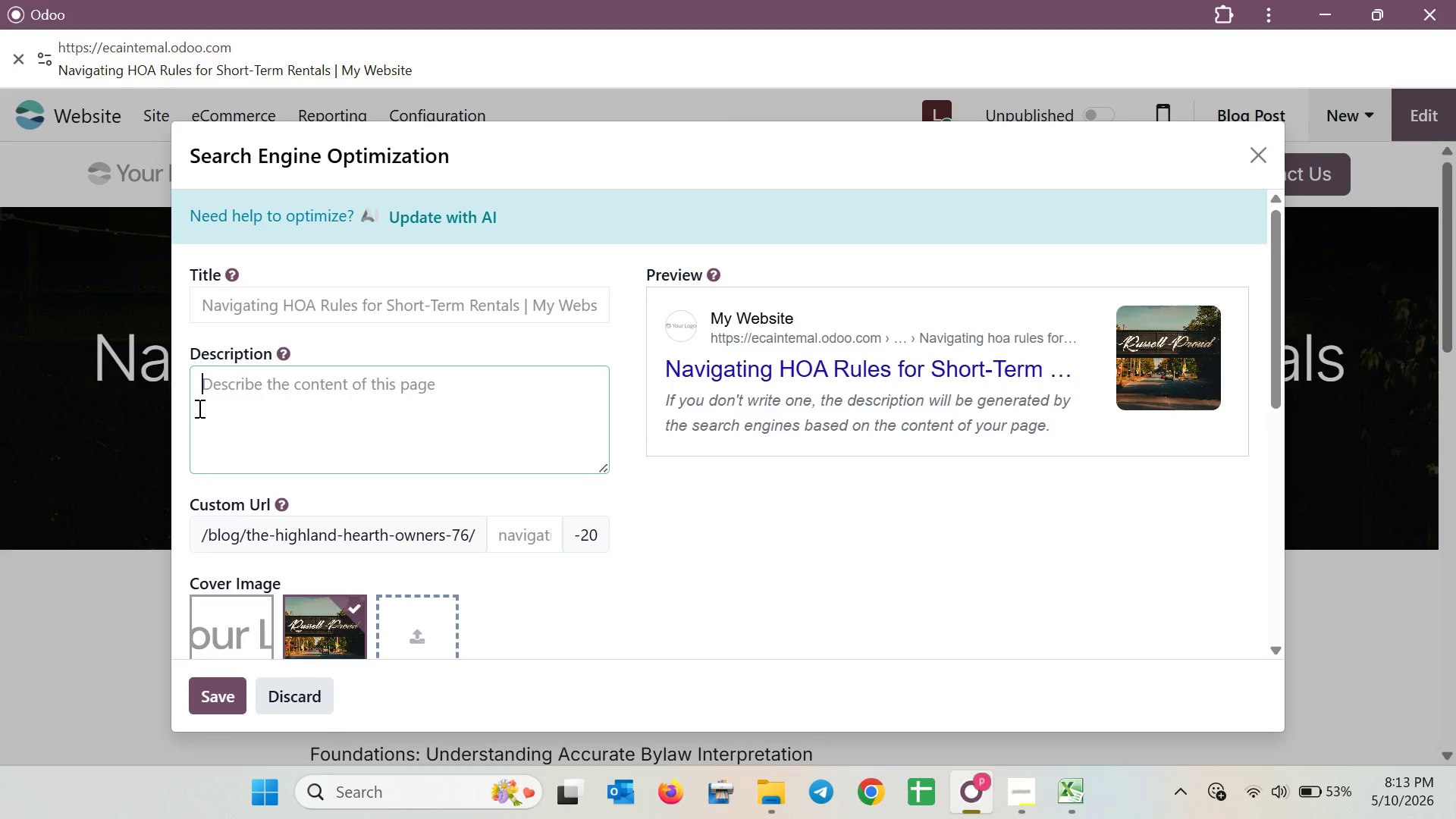 
type(Stay compliant and keep your neighbord happy)
 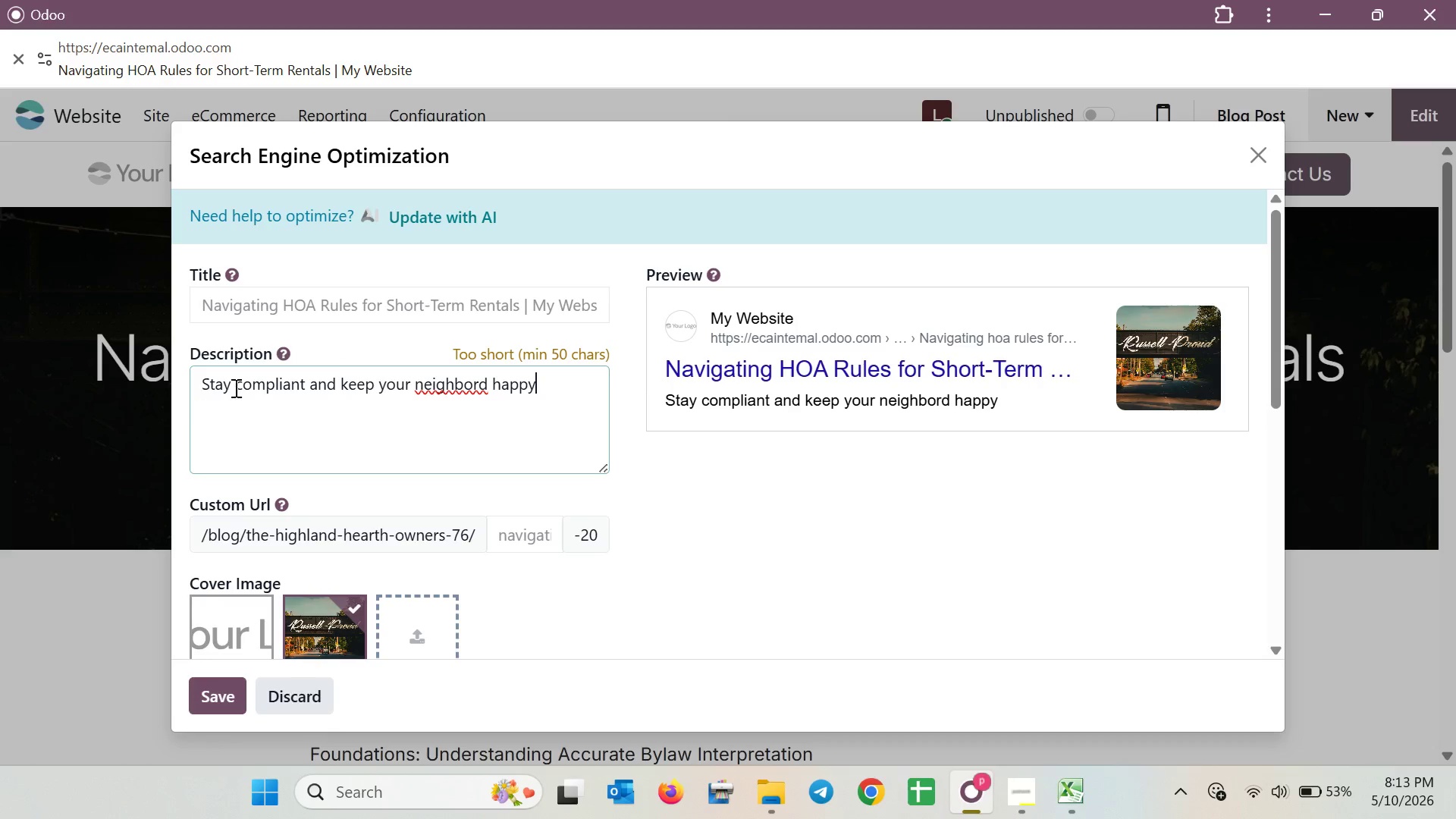 
right_click([443, 375])
 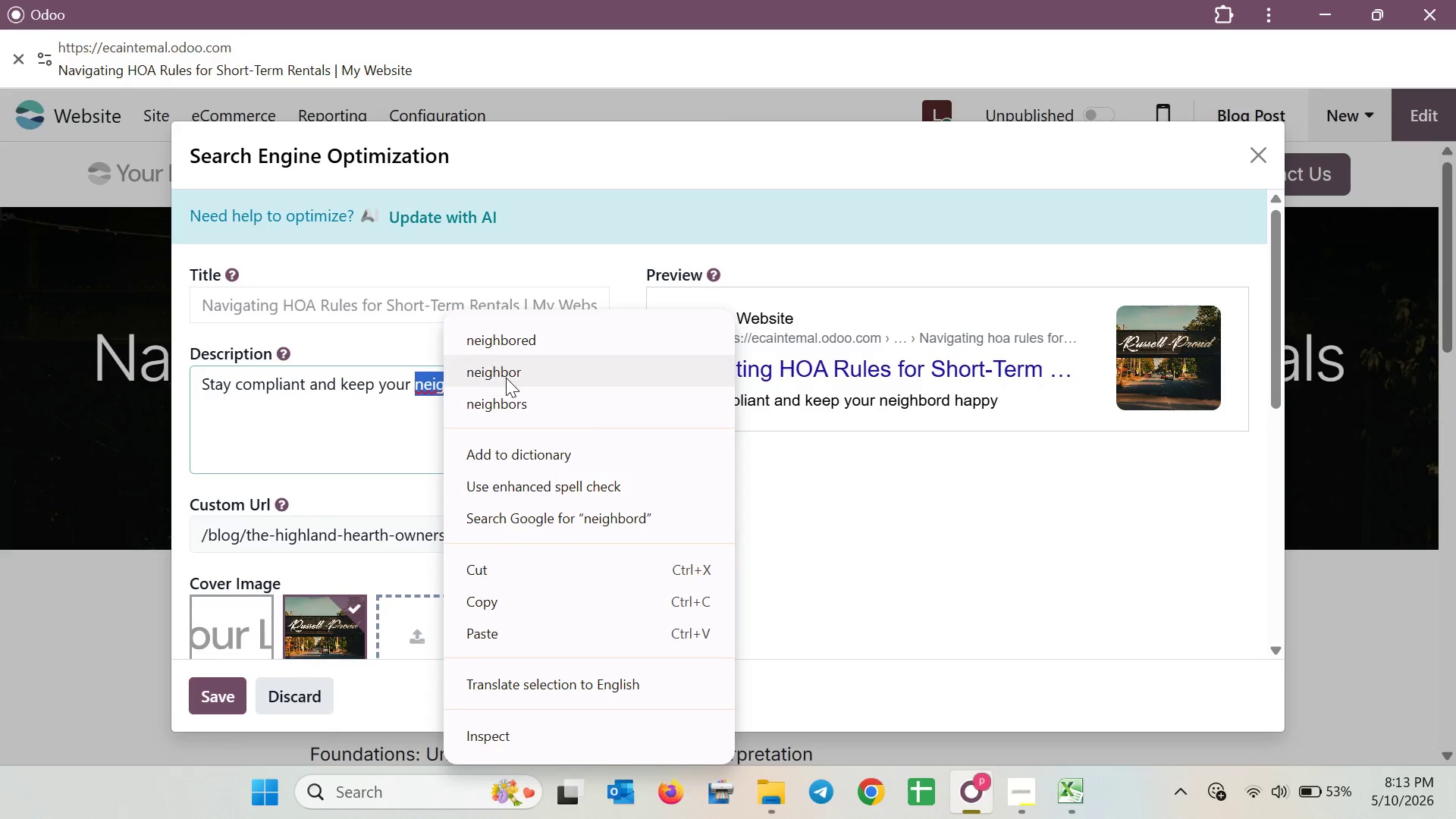 
left_click([502, 393])
 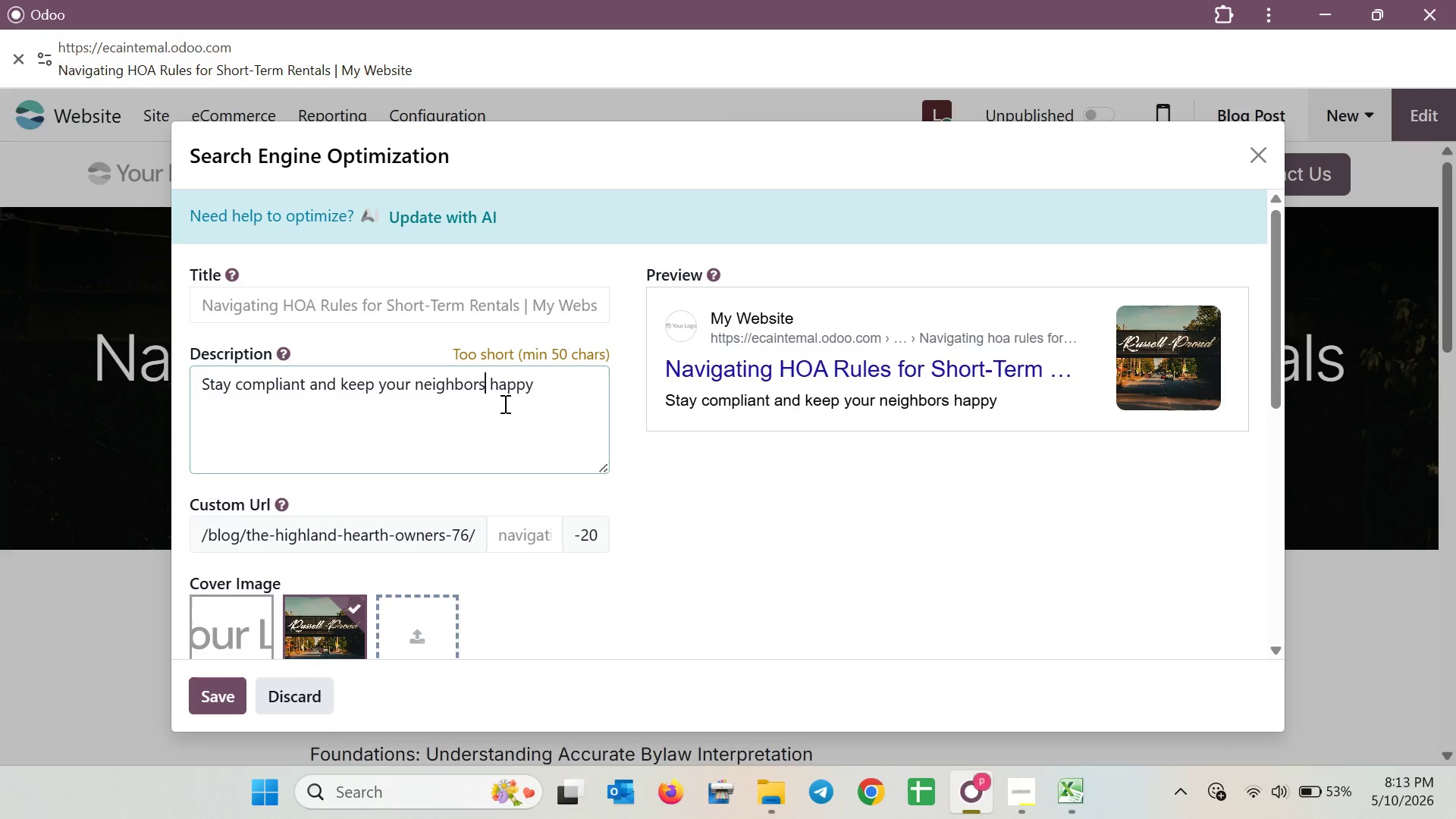 
left_click([544, 397])
 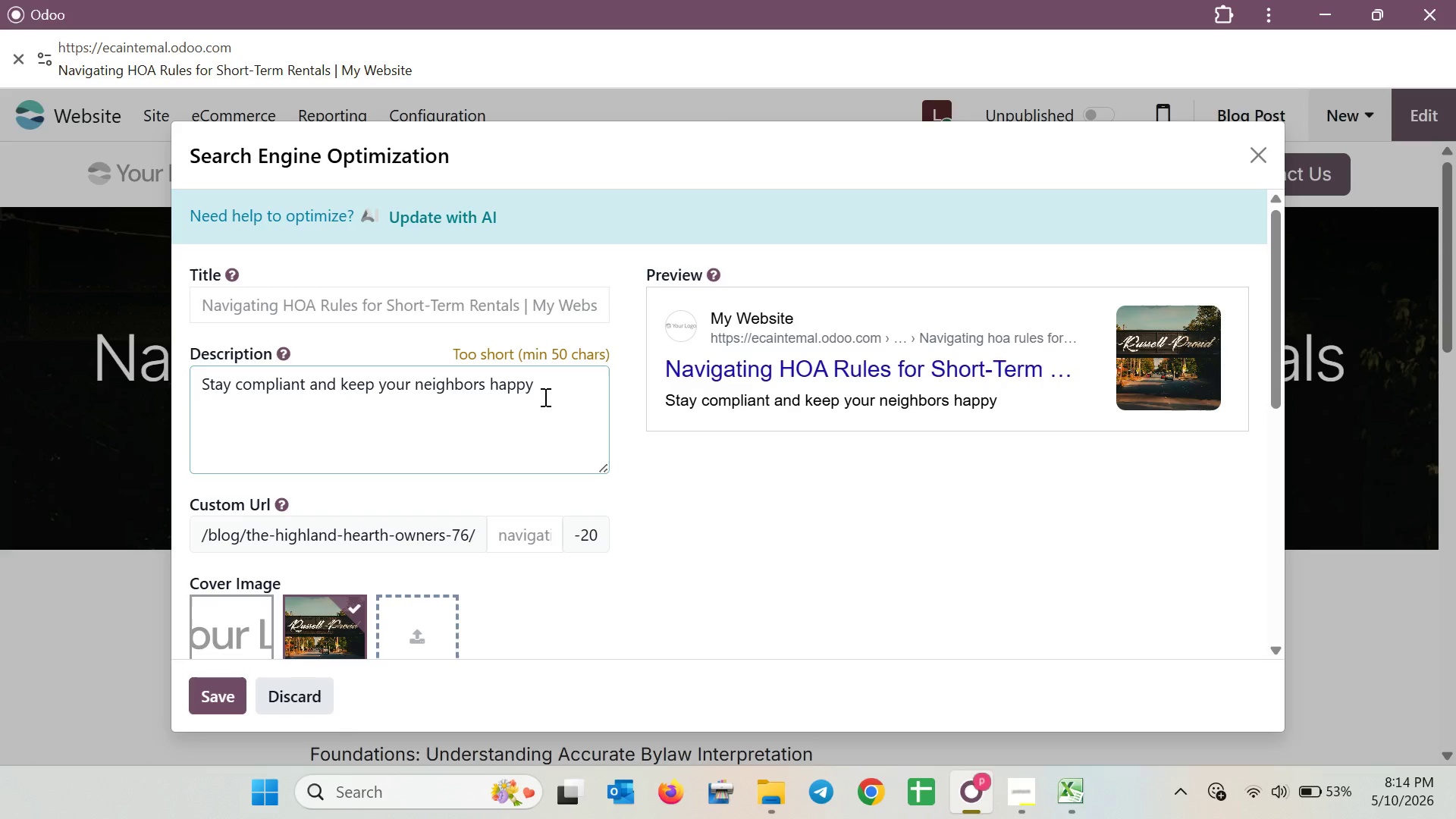 
type(. Ap)
key(Backspace)
type( profeessionalguide )
key(Backspace)
key(Backspace)
key(Backspace)
key(Backspace)
key(Backspace)
type( )
key(Backspace)
key(Backspace)
type( gude)
key(Backspace)
key(Backspace)
key(Backspace)
 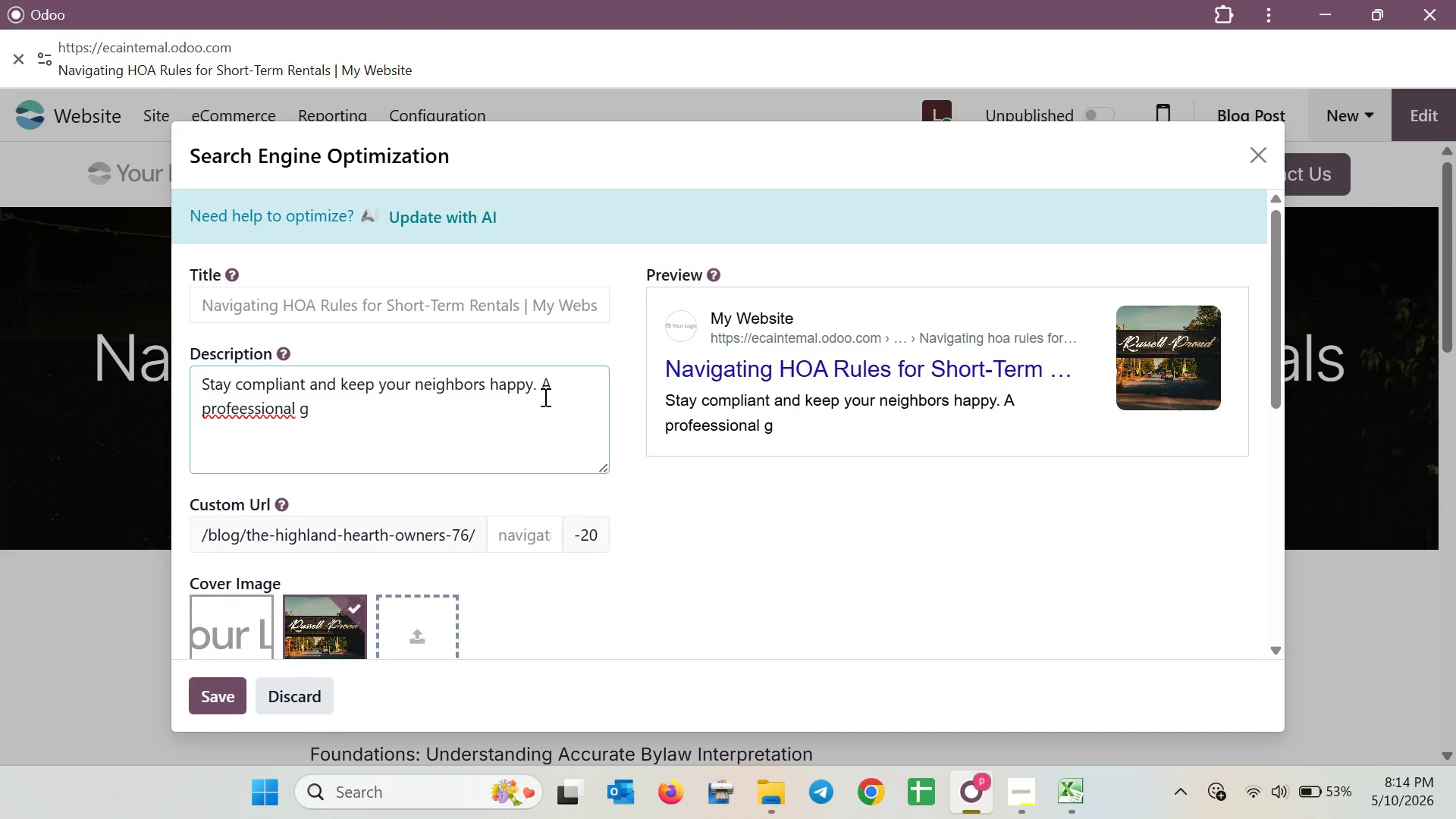 
right_click([260, 413])
 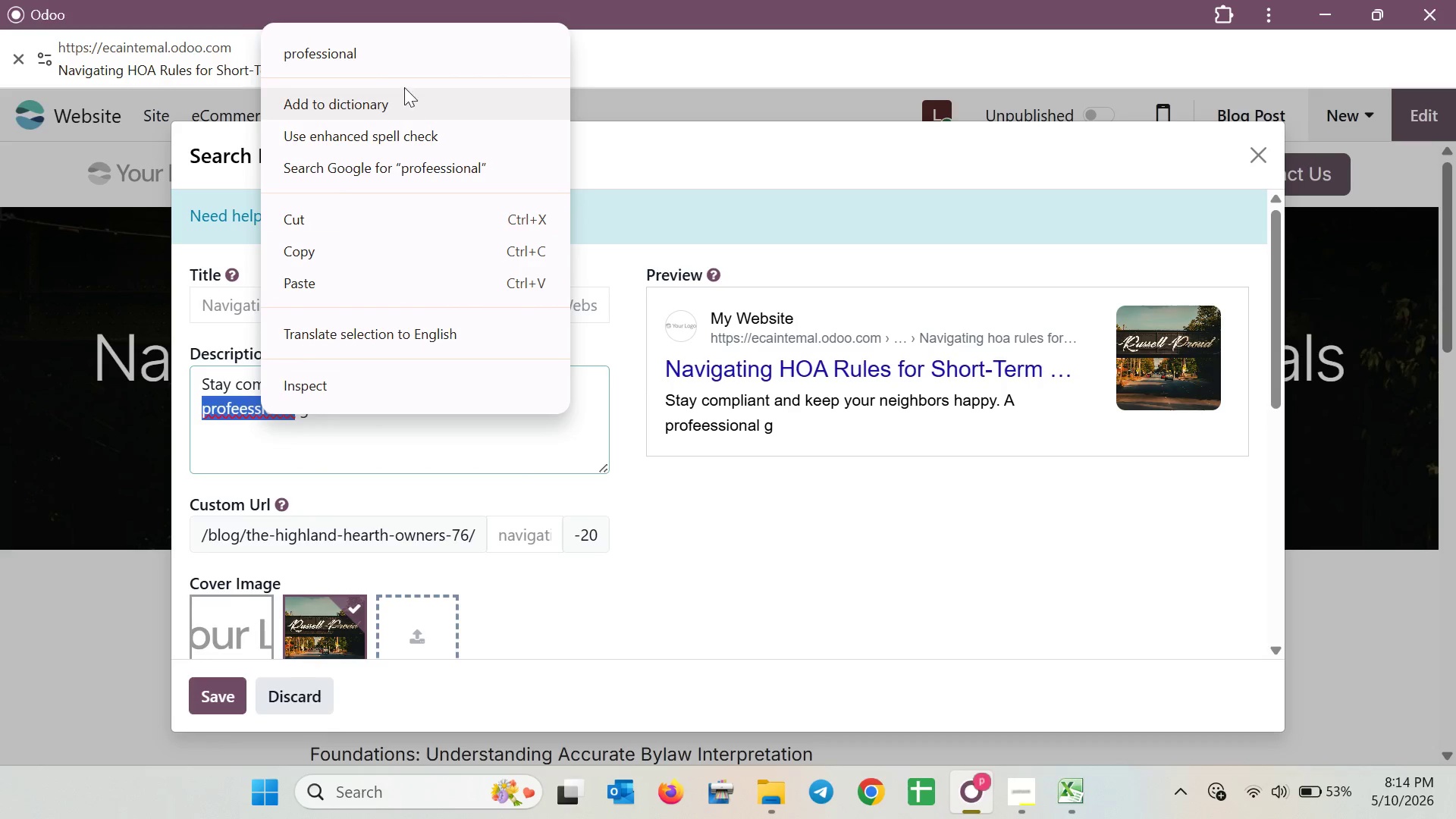 
left_click([394, 46])
 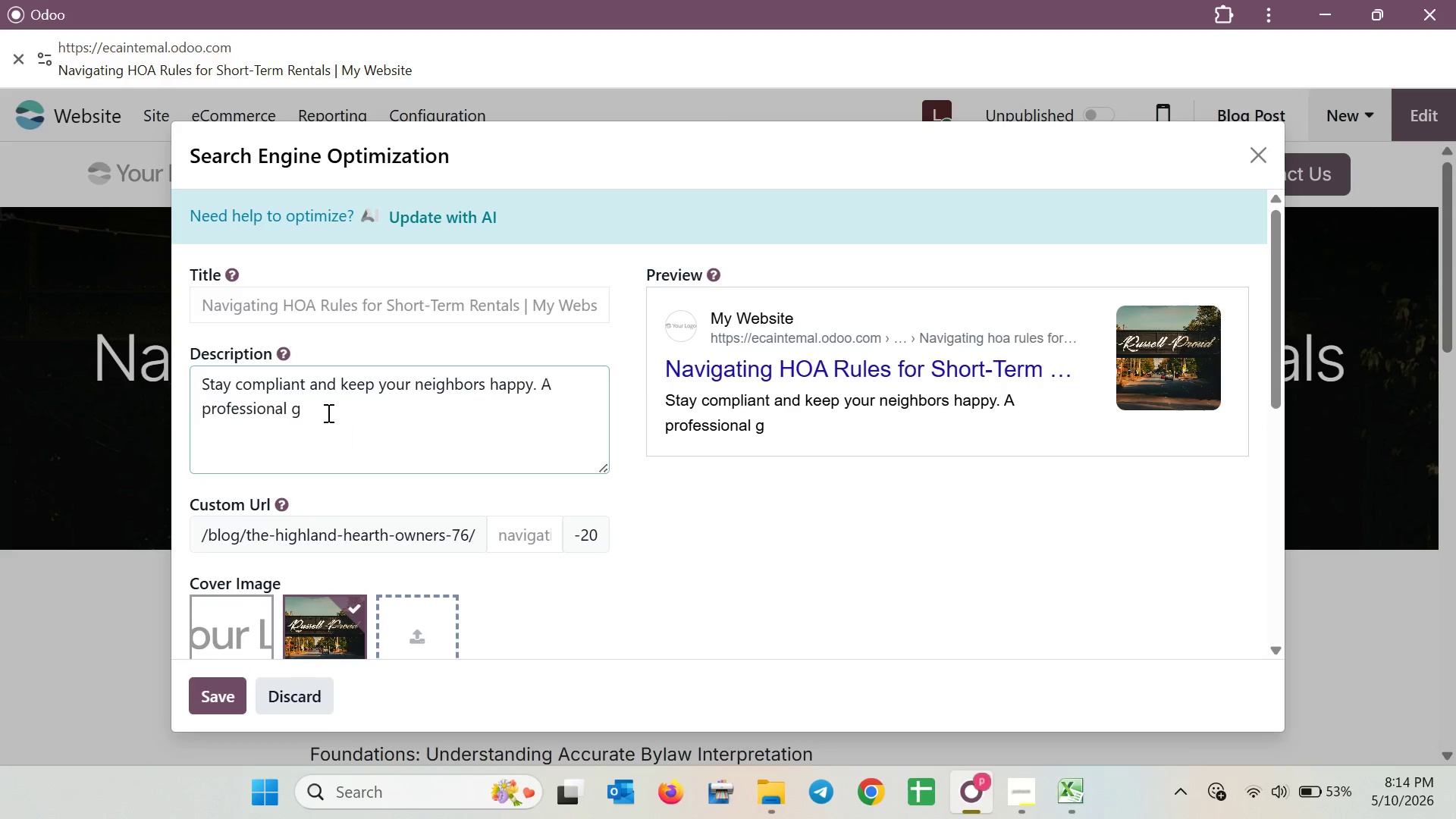 
left_click([327, 413])
 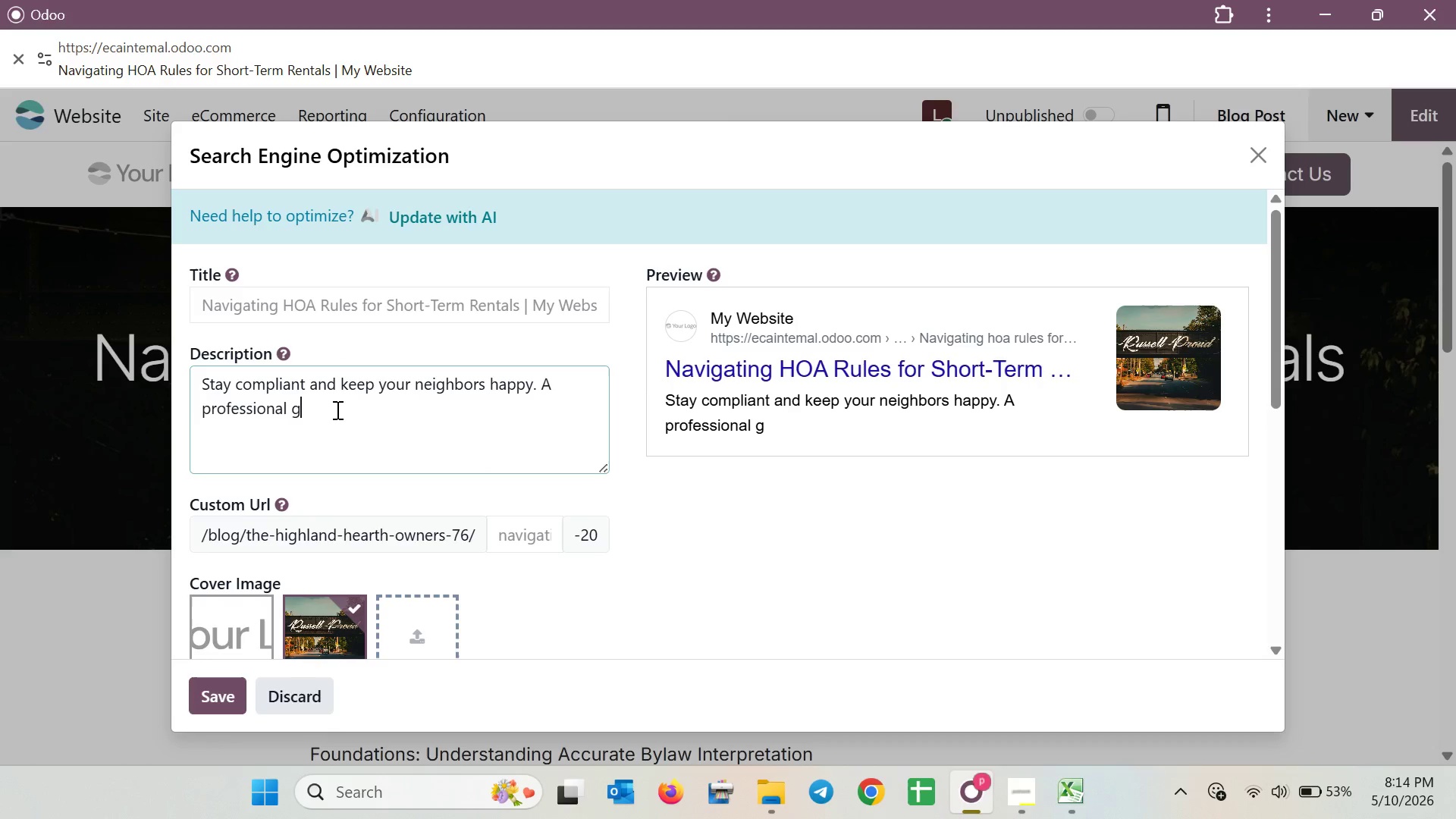 
type(uide to interpreting HOA b)
key(Backspace)
type(BY)
key(Backspace)
type(y)
 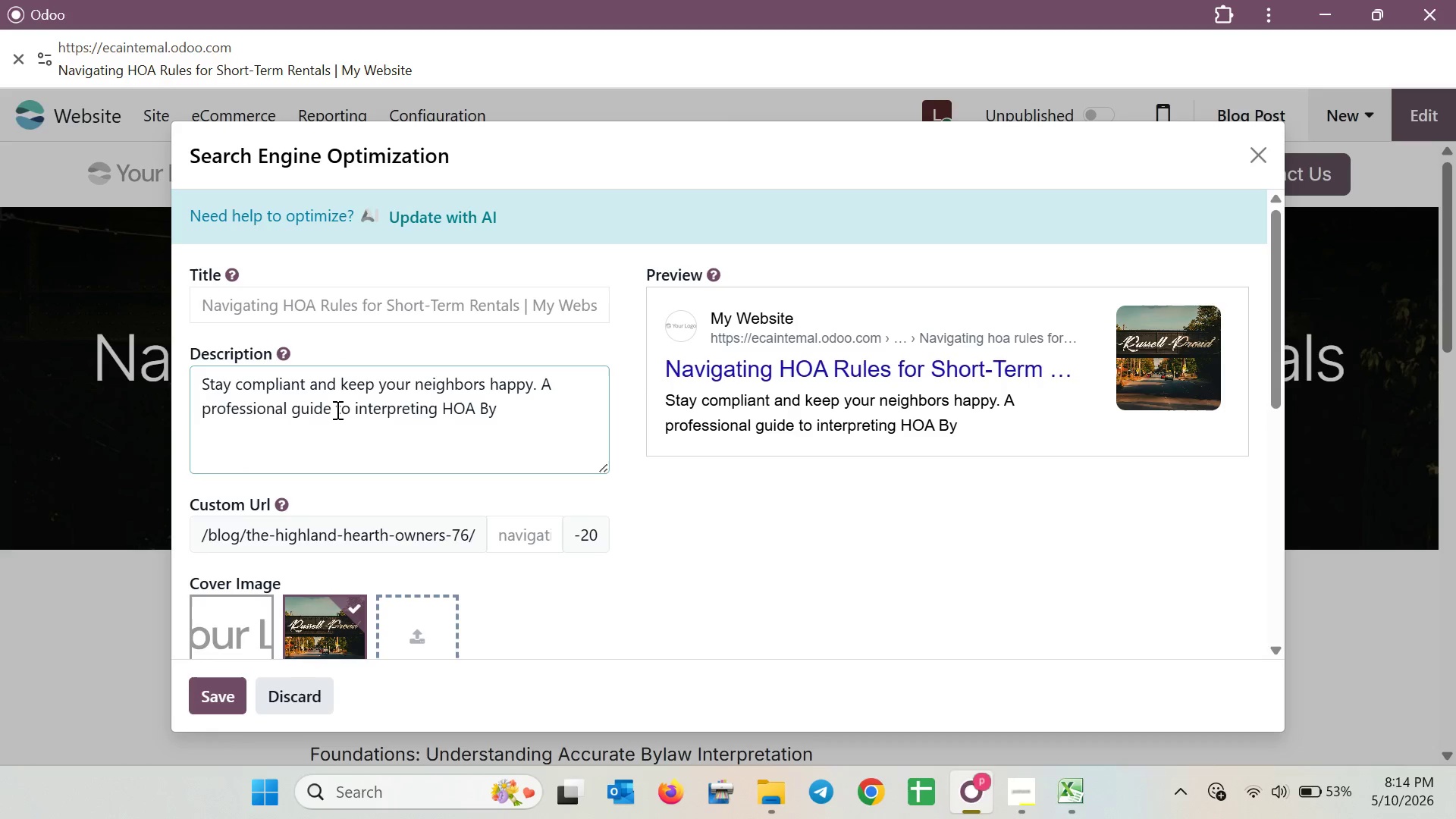 
type(laws)
 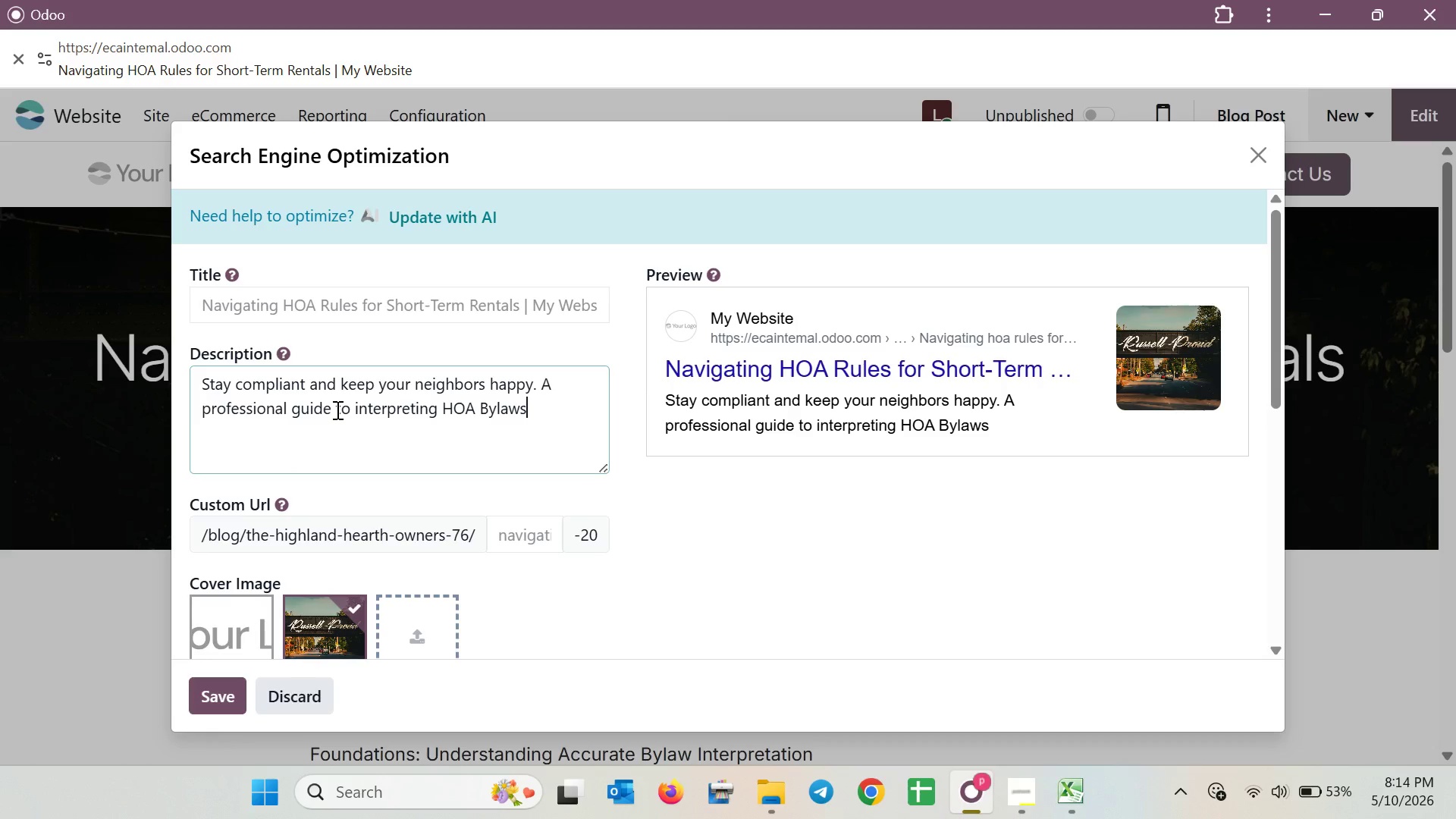 
wait(5.66)
 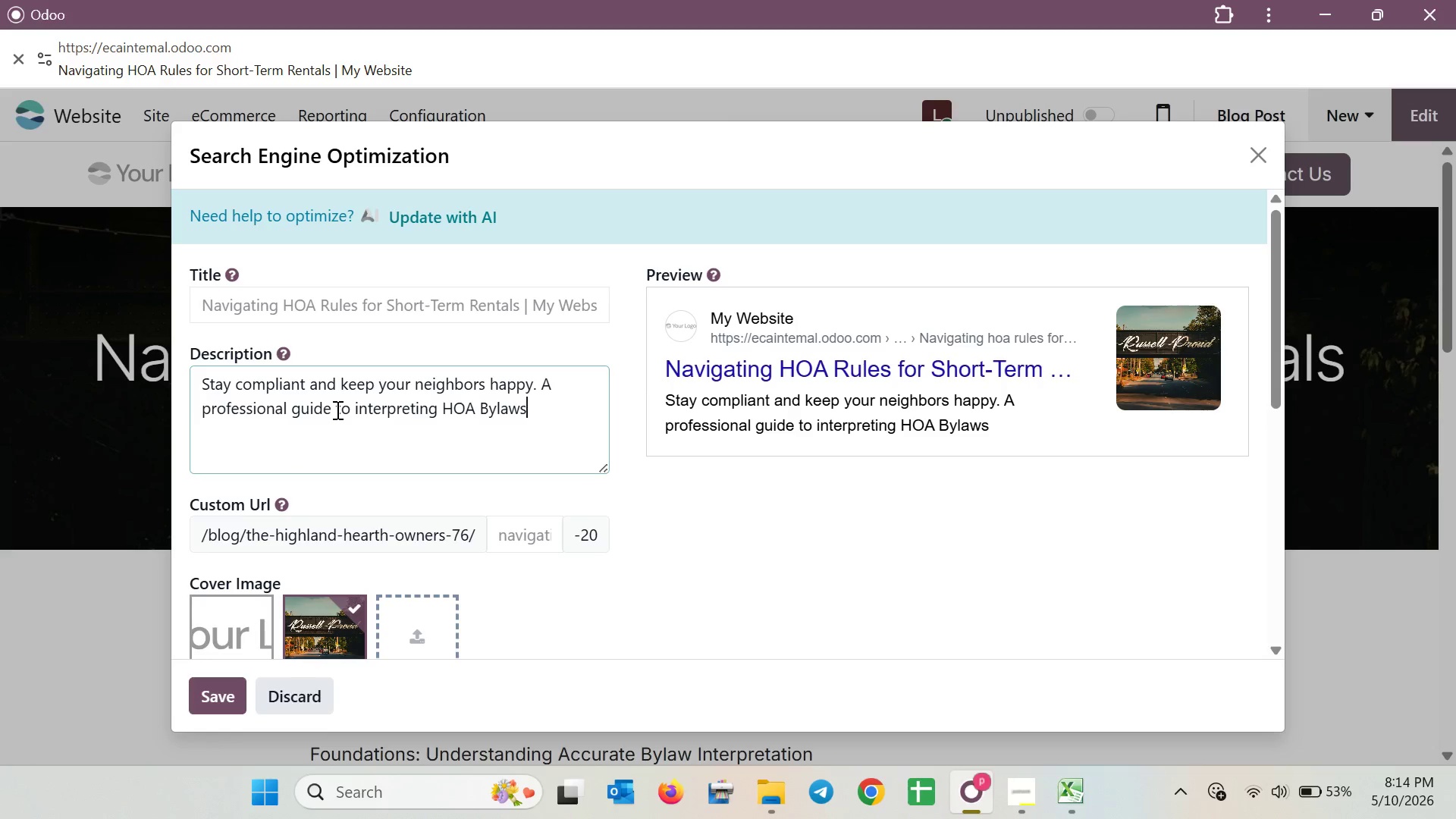 
key(ArrowLeft)
 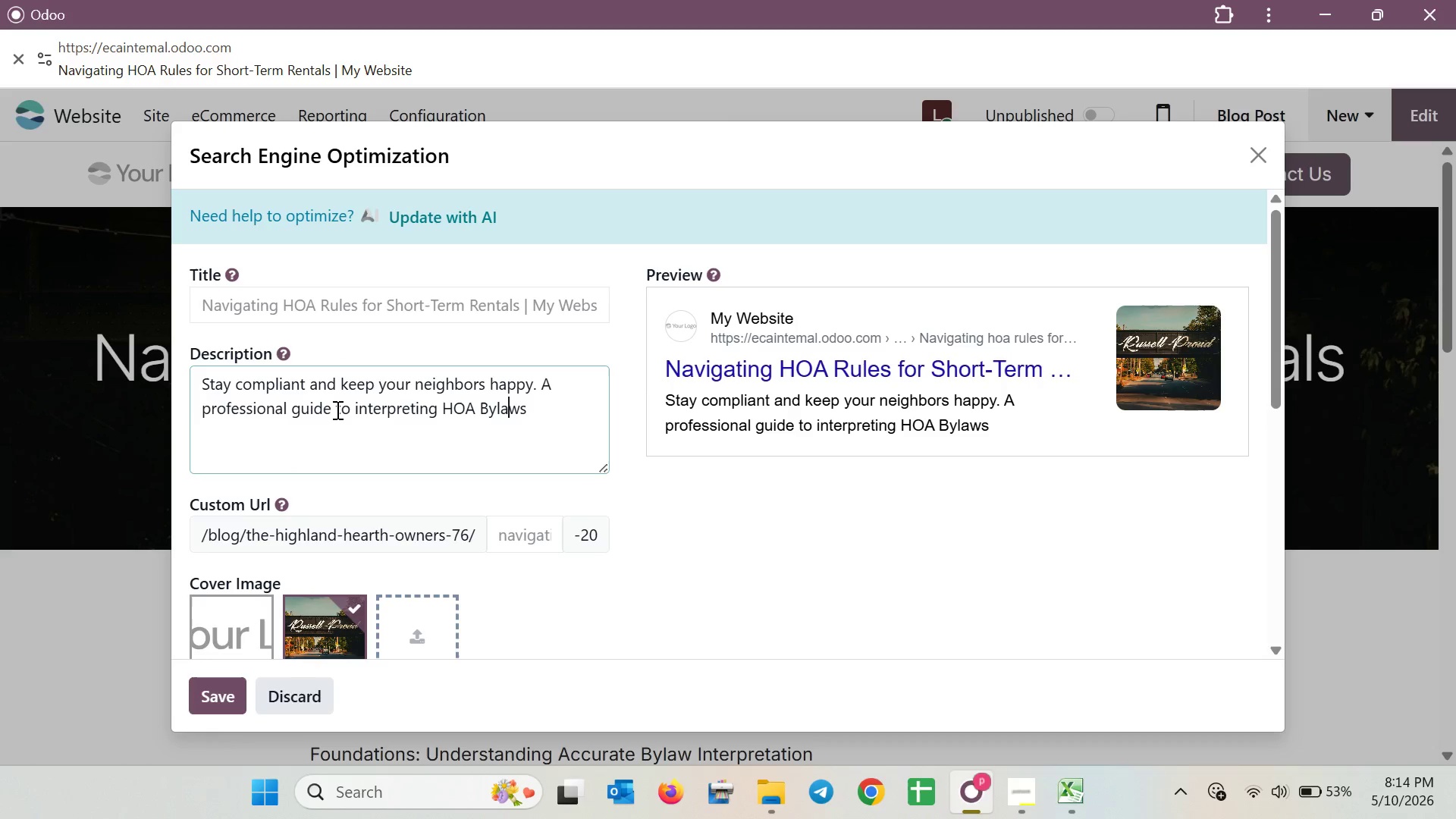 
key(ArrowLeft)
 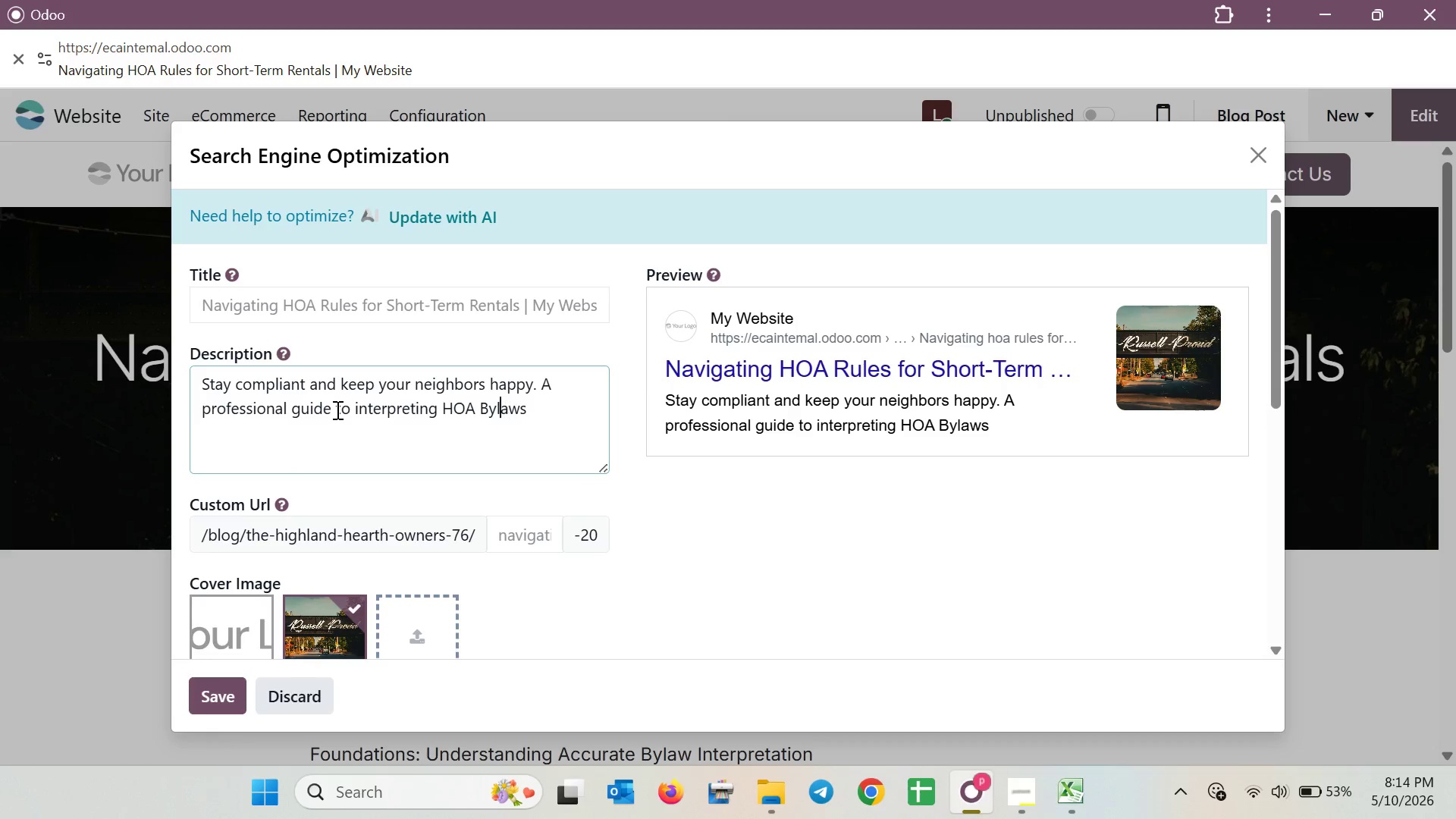 
key(ArrowLeft)
 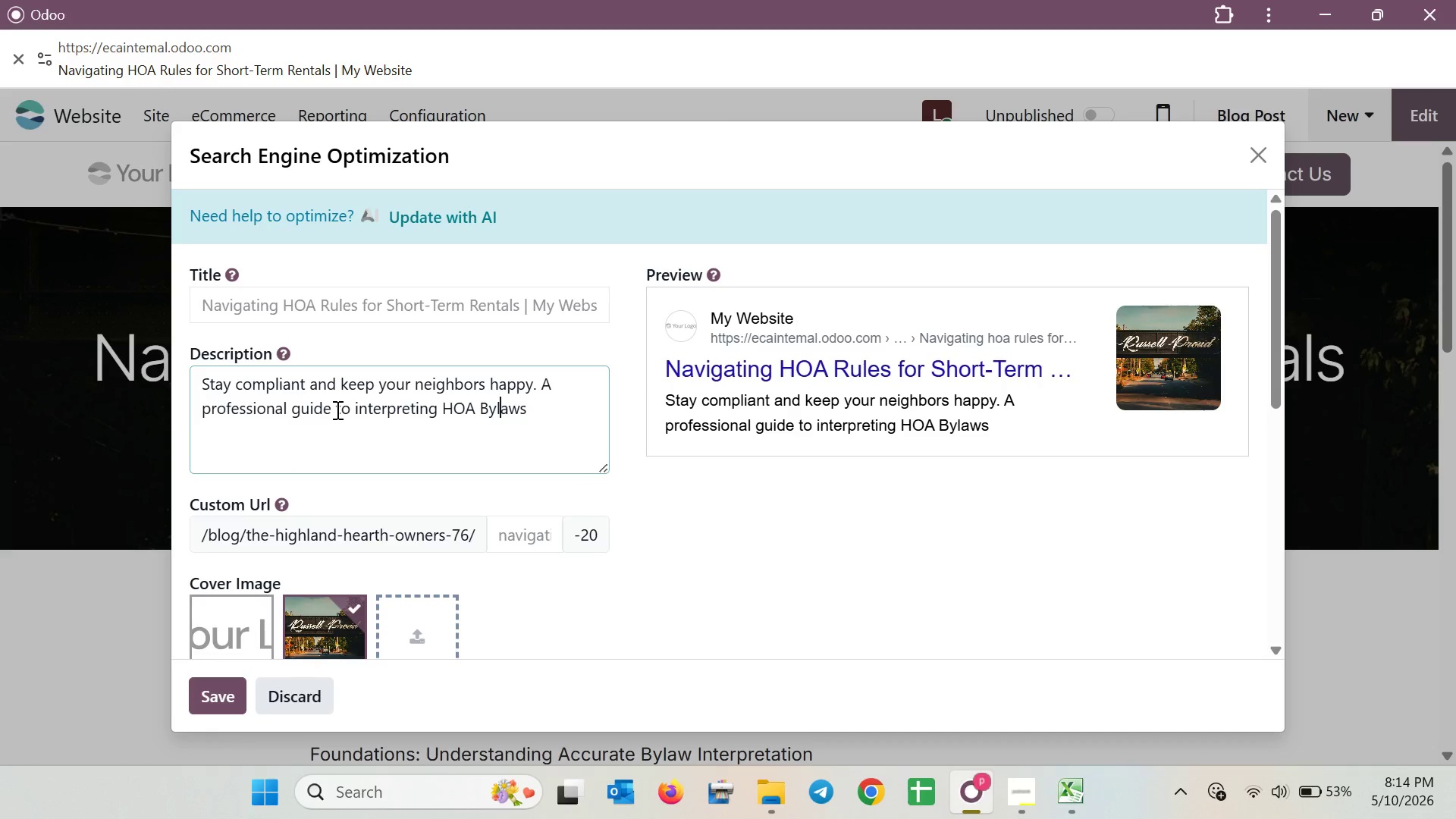 
key(ArrowLeft)
 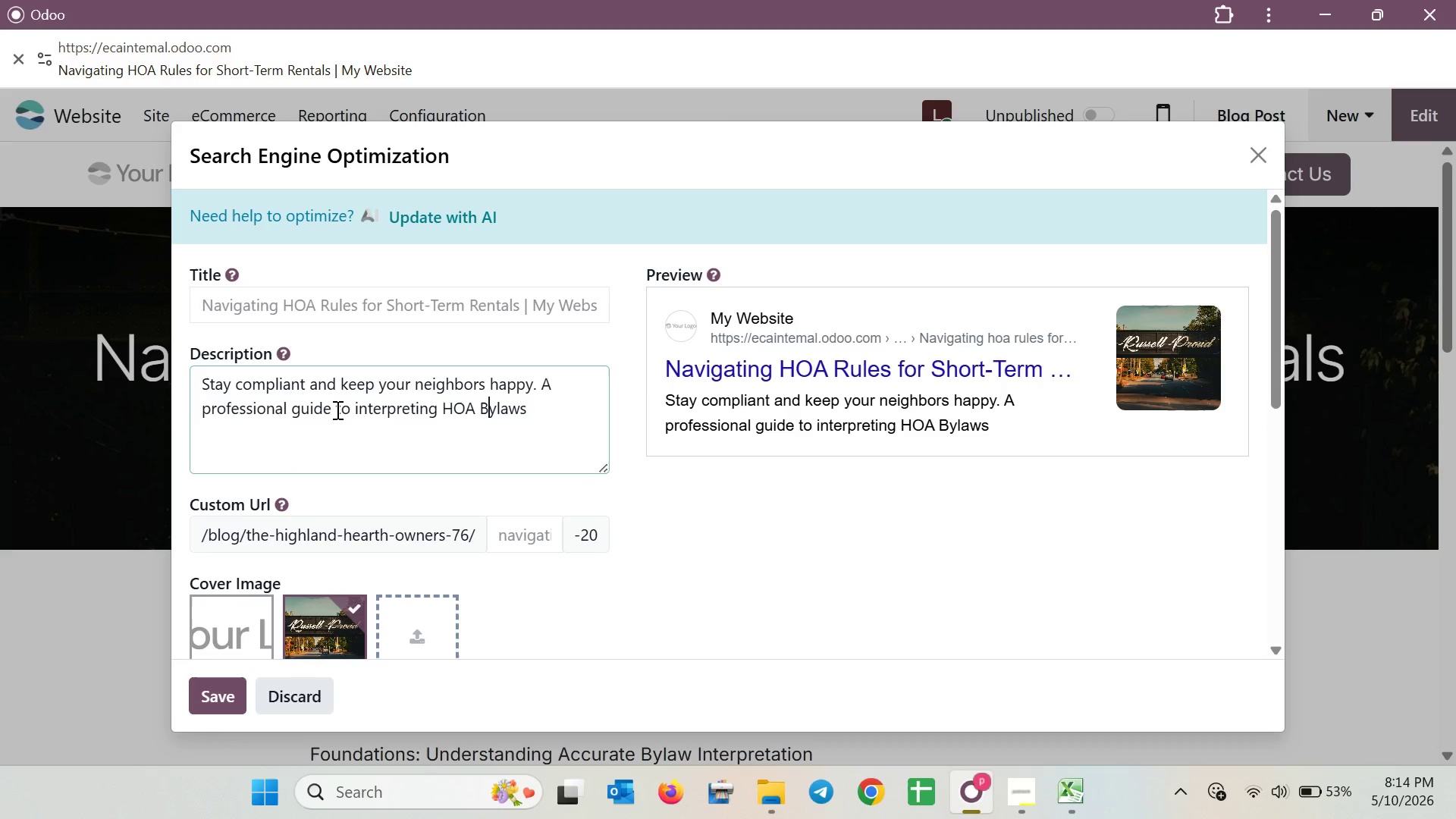 
key(ArrowLeft)
 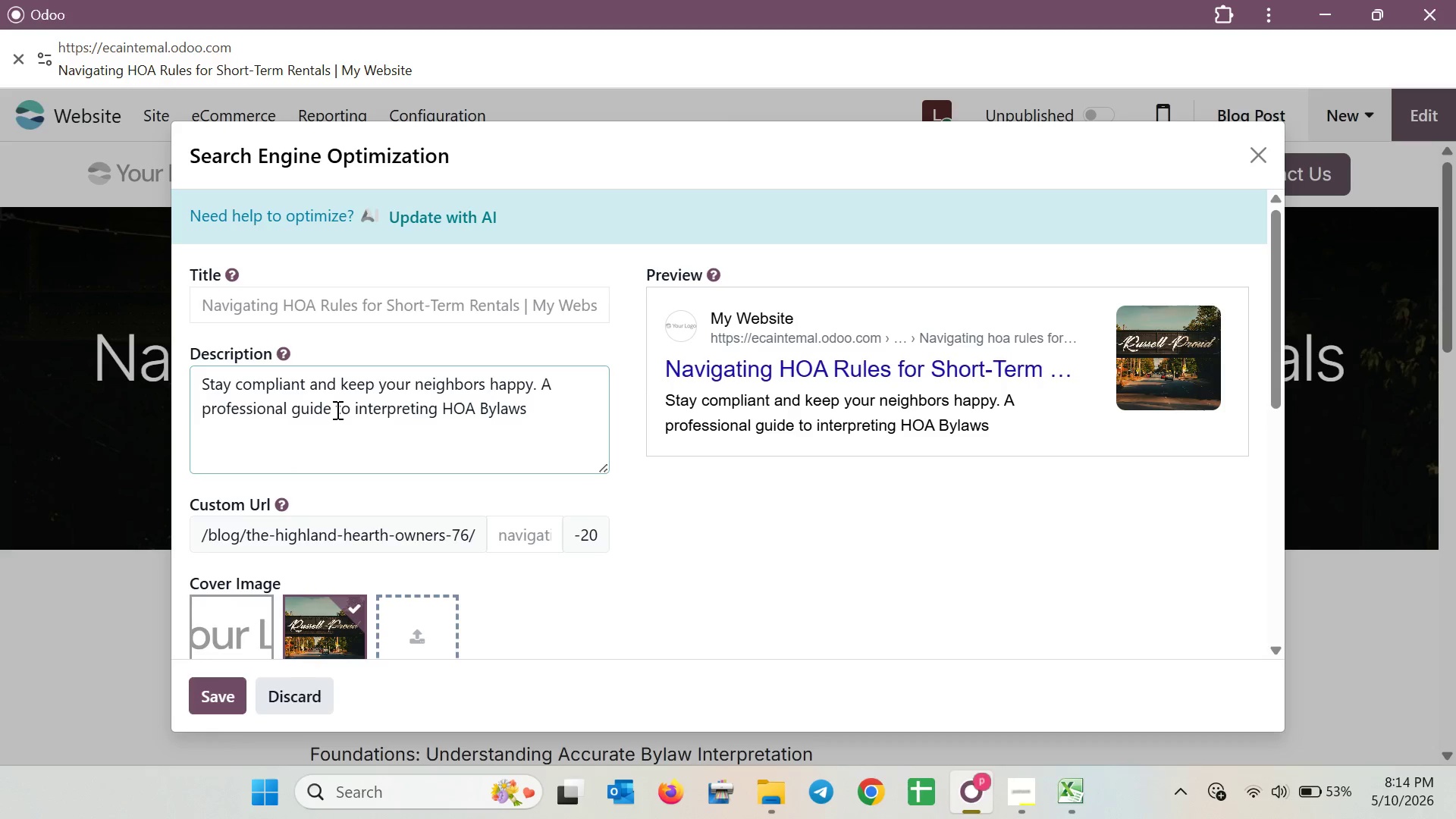 
key(Backspace)
 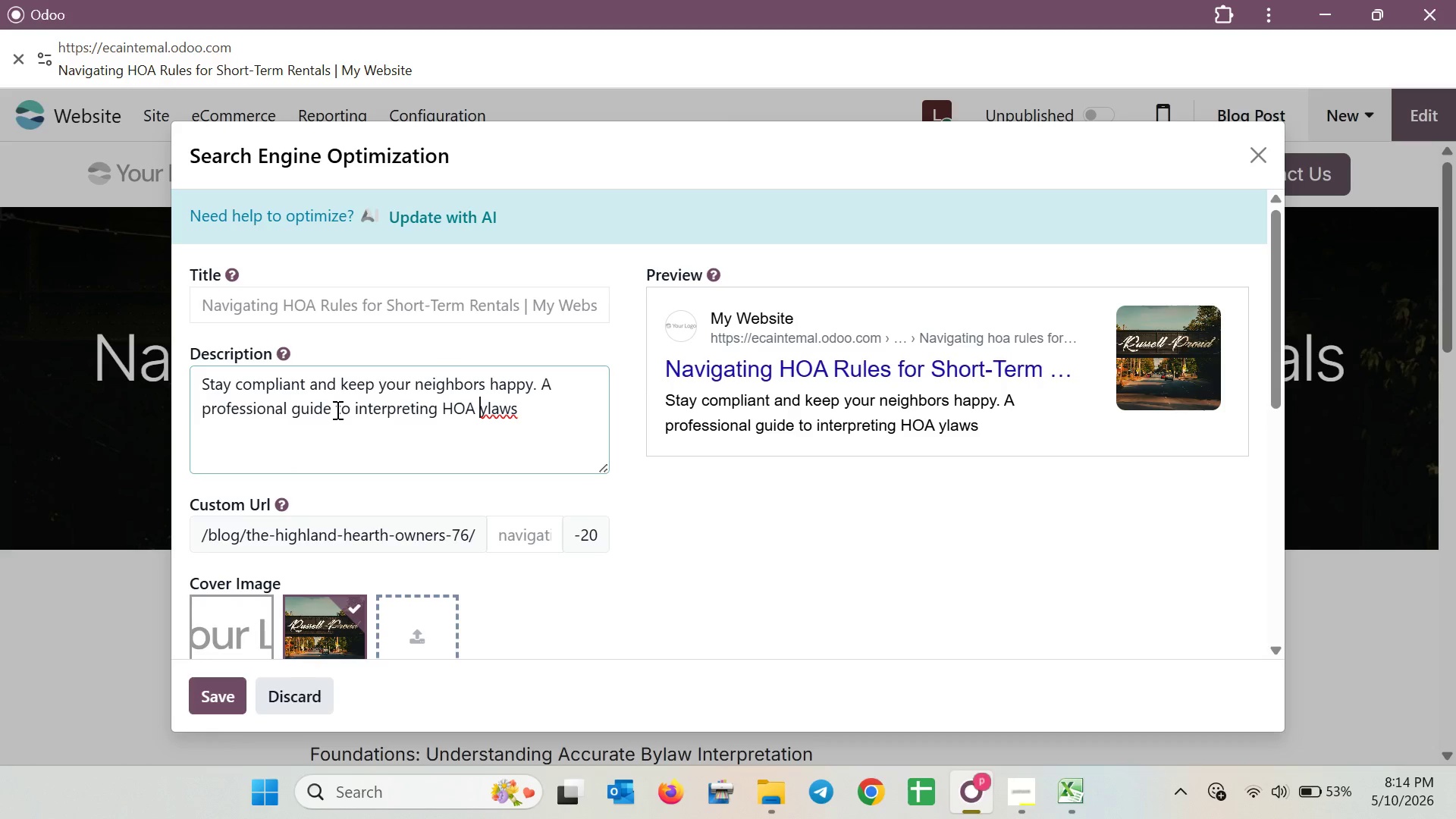 
key(B)
 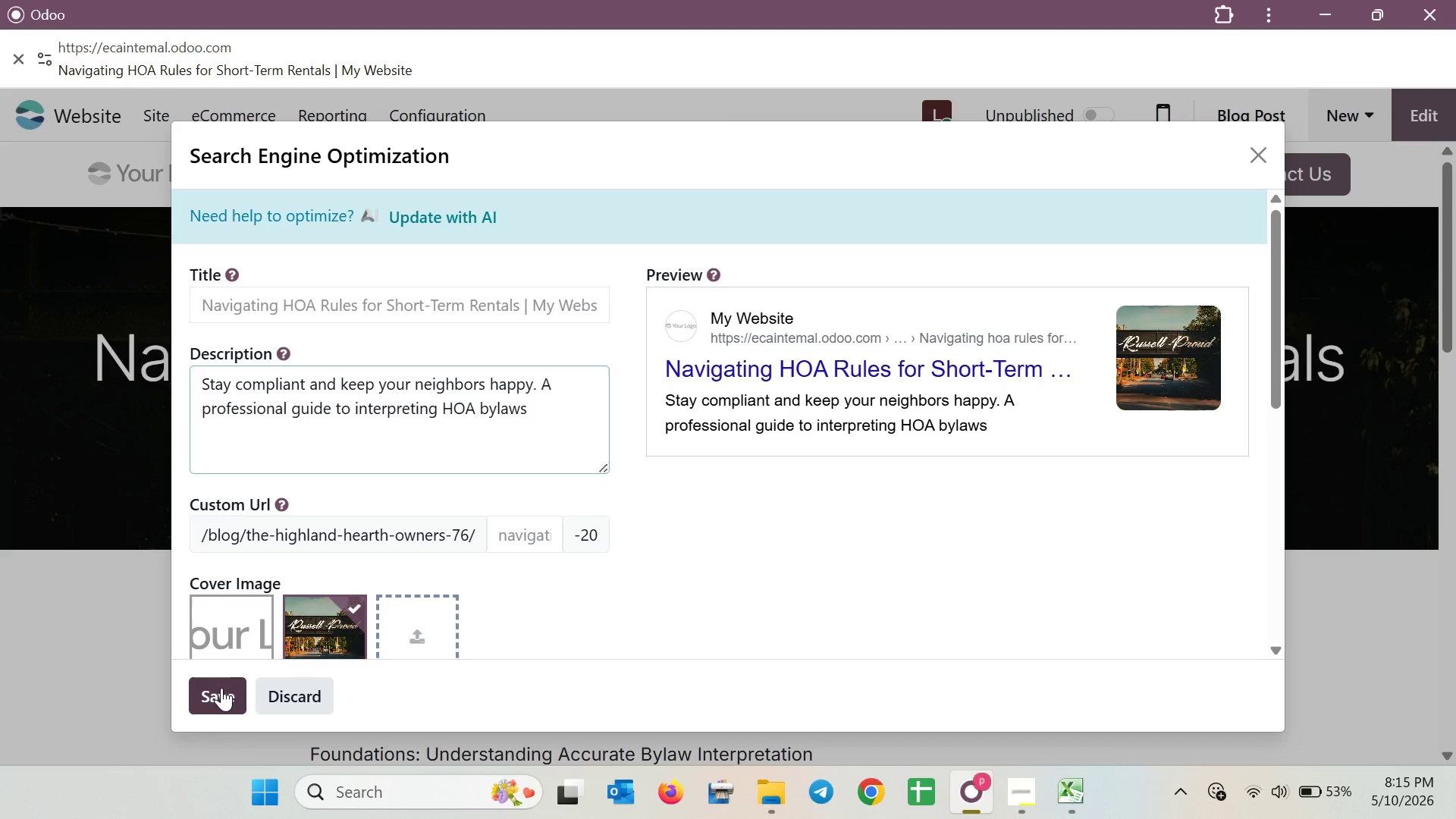 
left_click([212, 691])
 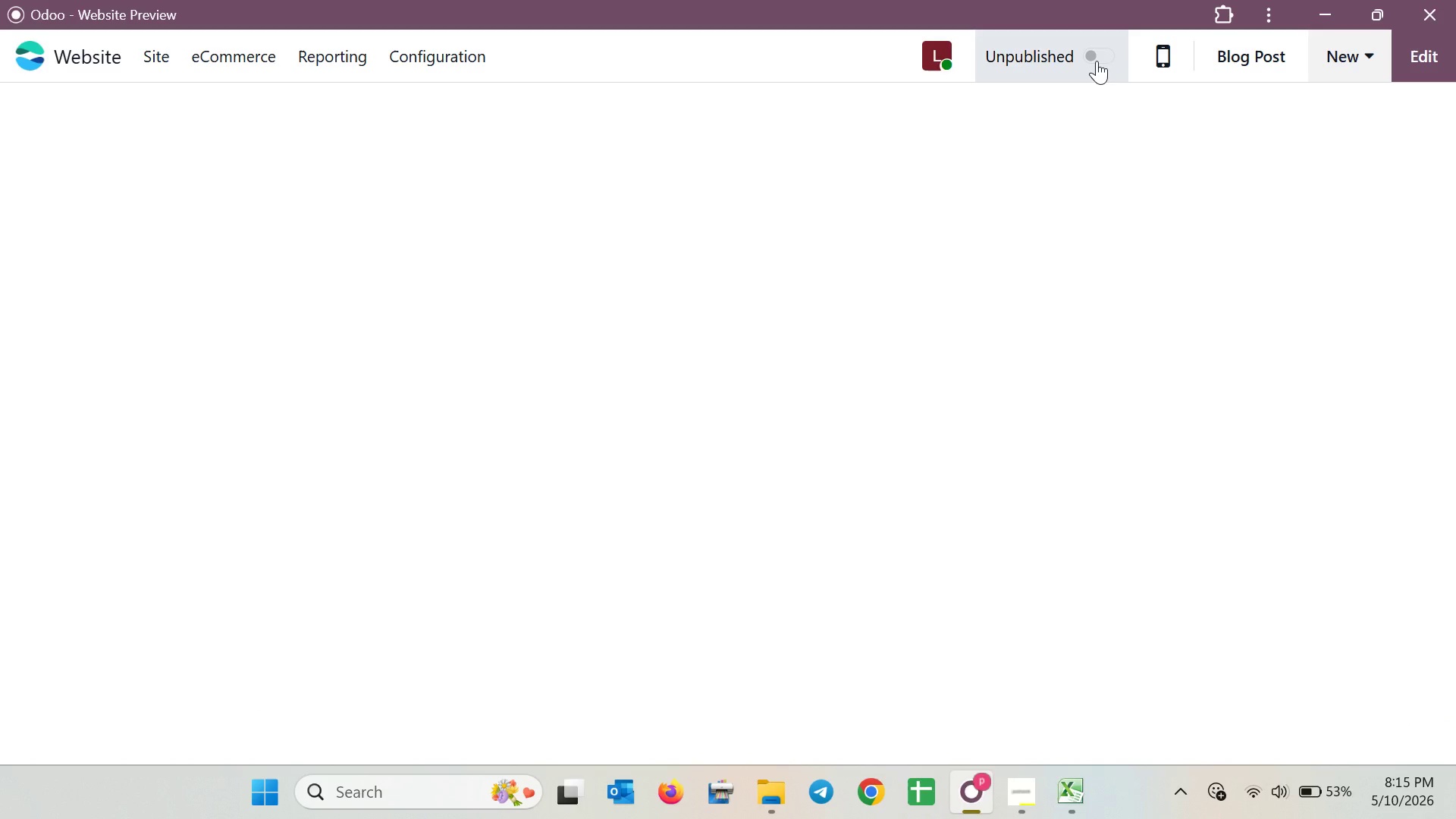 
left_click([1097, 61])
 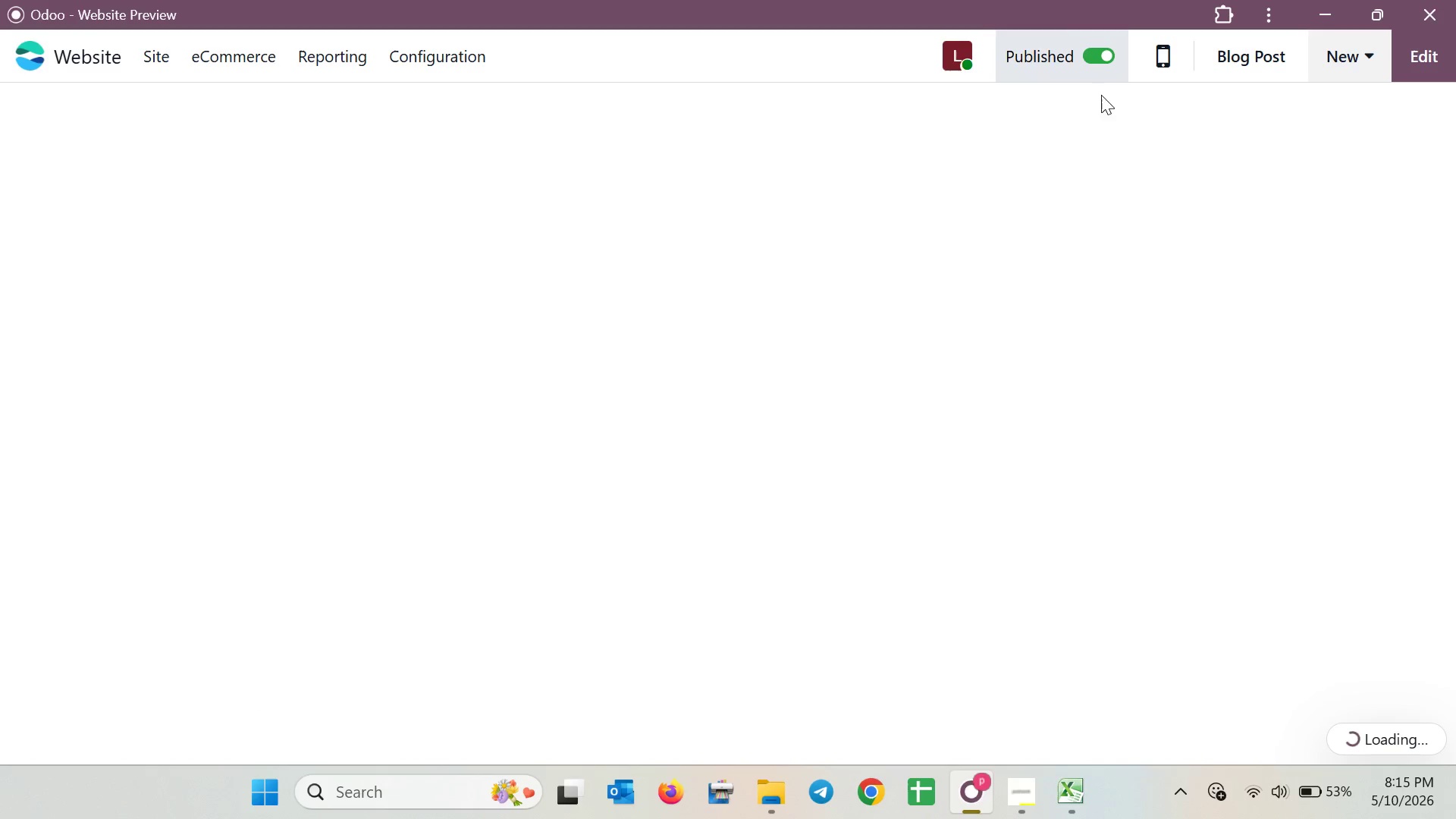 
mouse_move([1067, 268])
 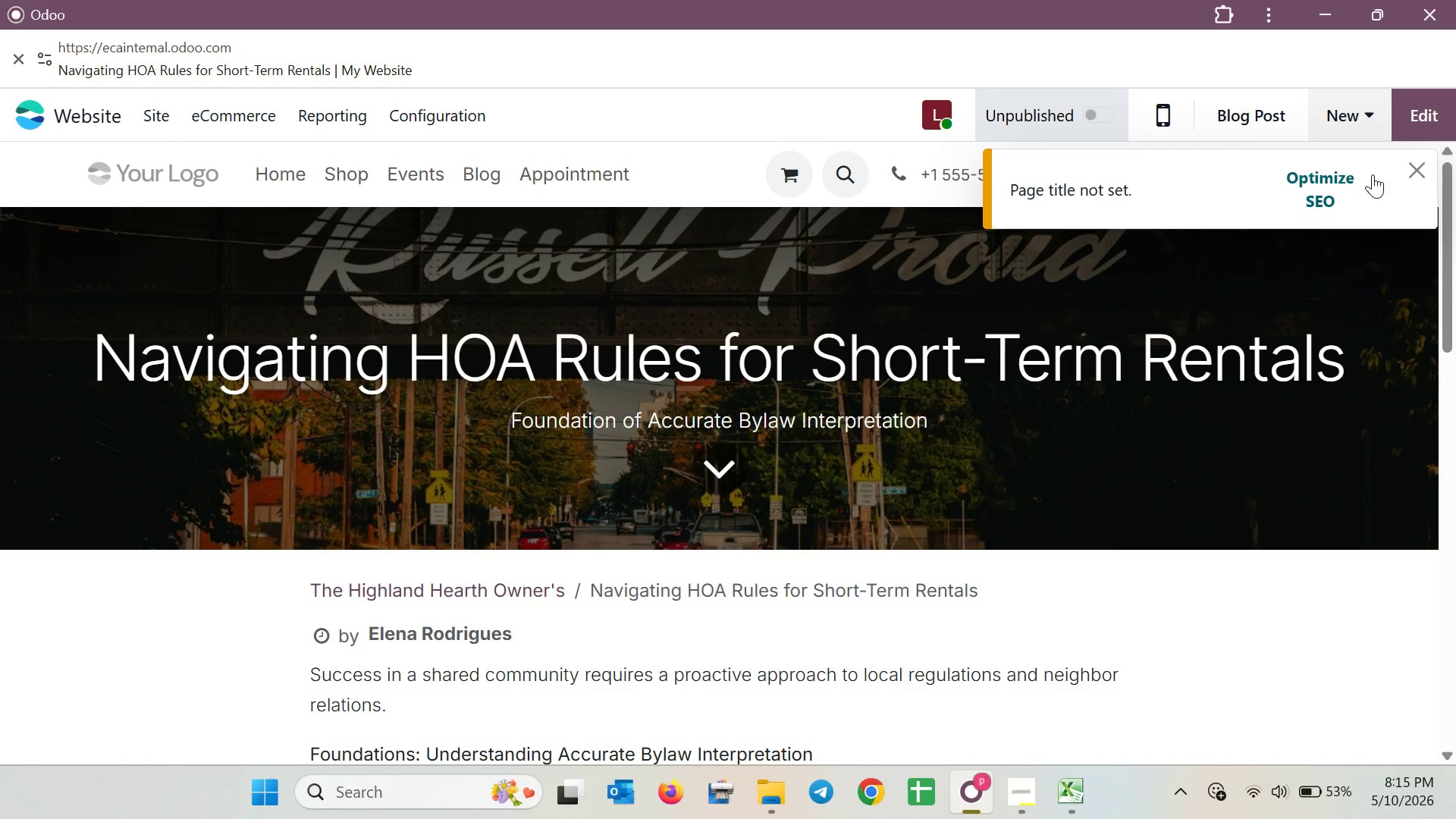 
left_click([1326, 200])
 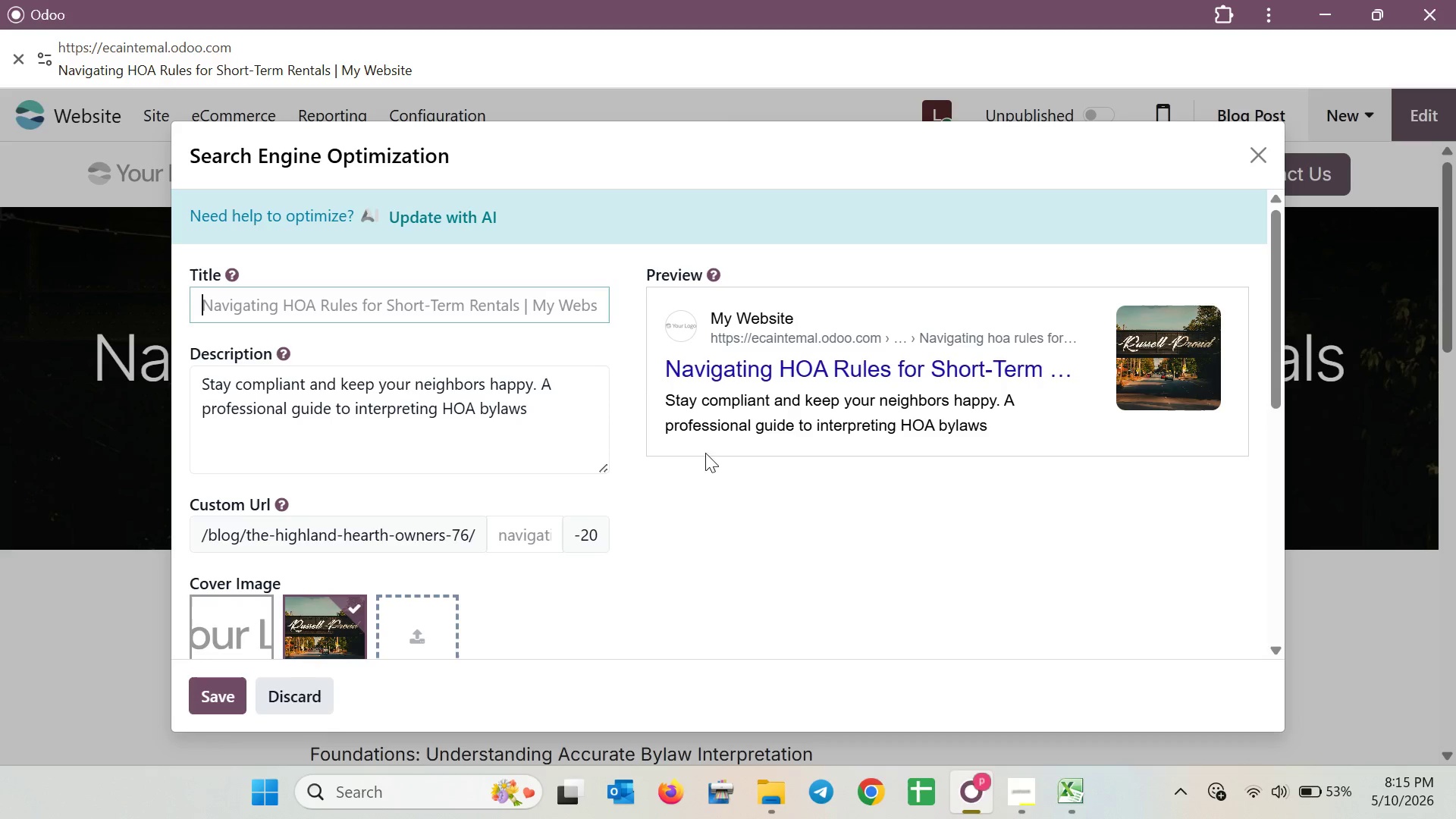 
scroll: coordinate [549, 506], scroll_direction: down, amount: 4.0
 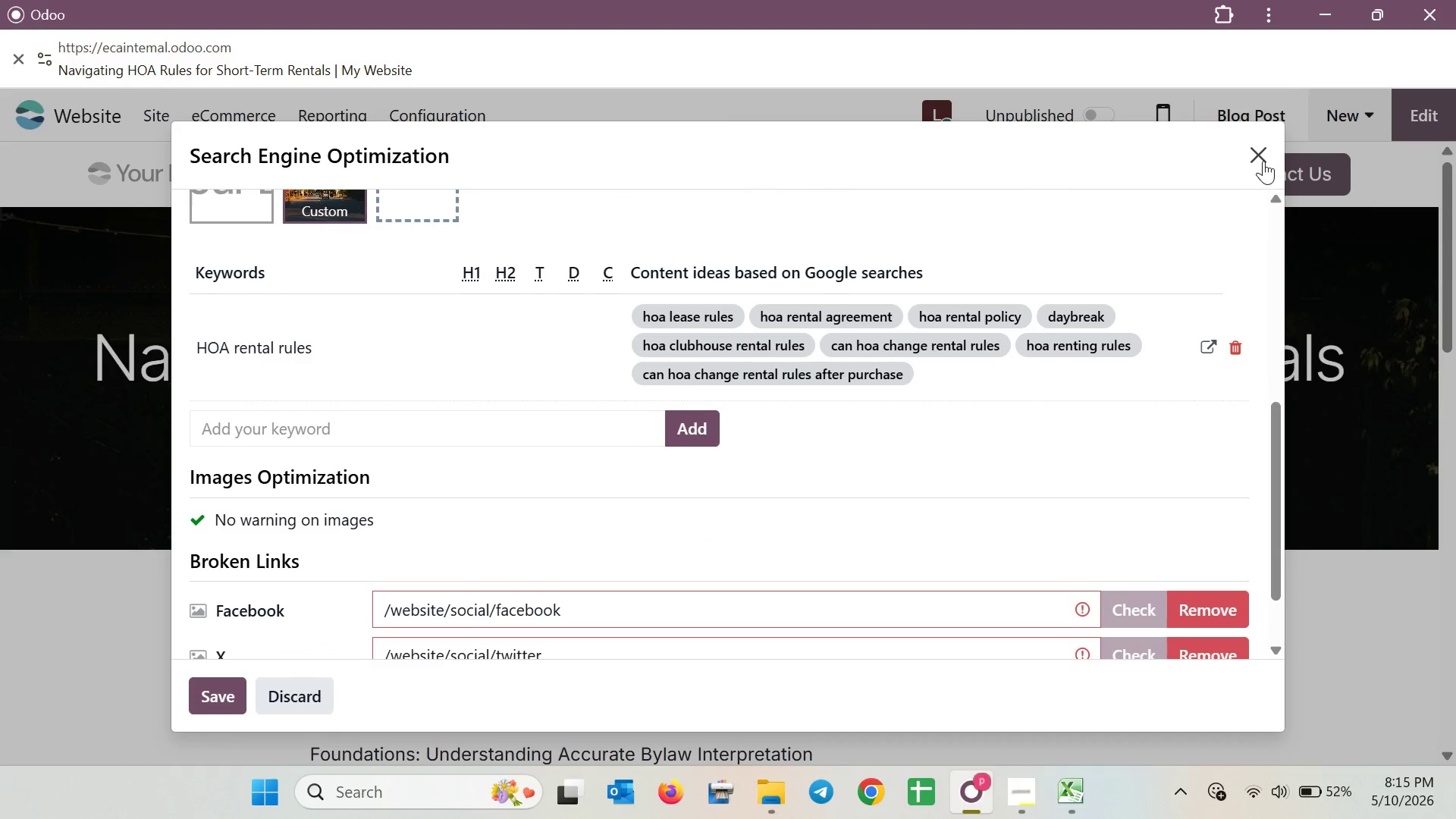 
left_click([1263, 161])
 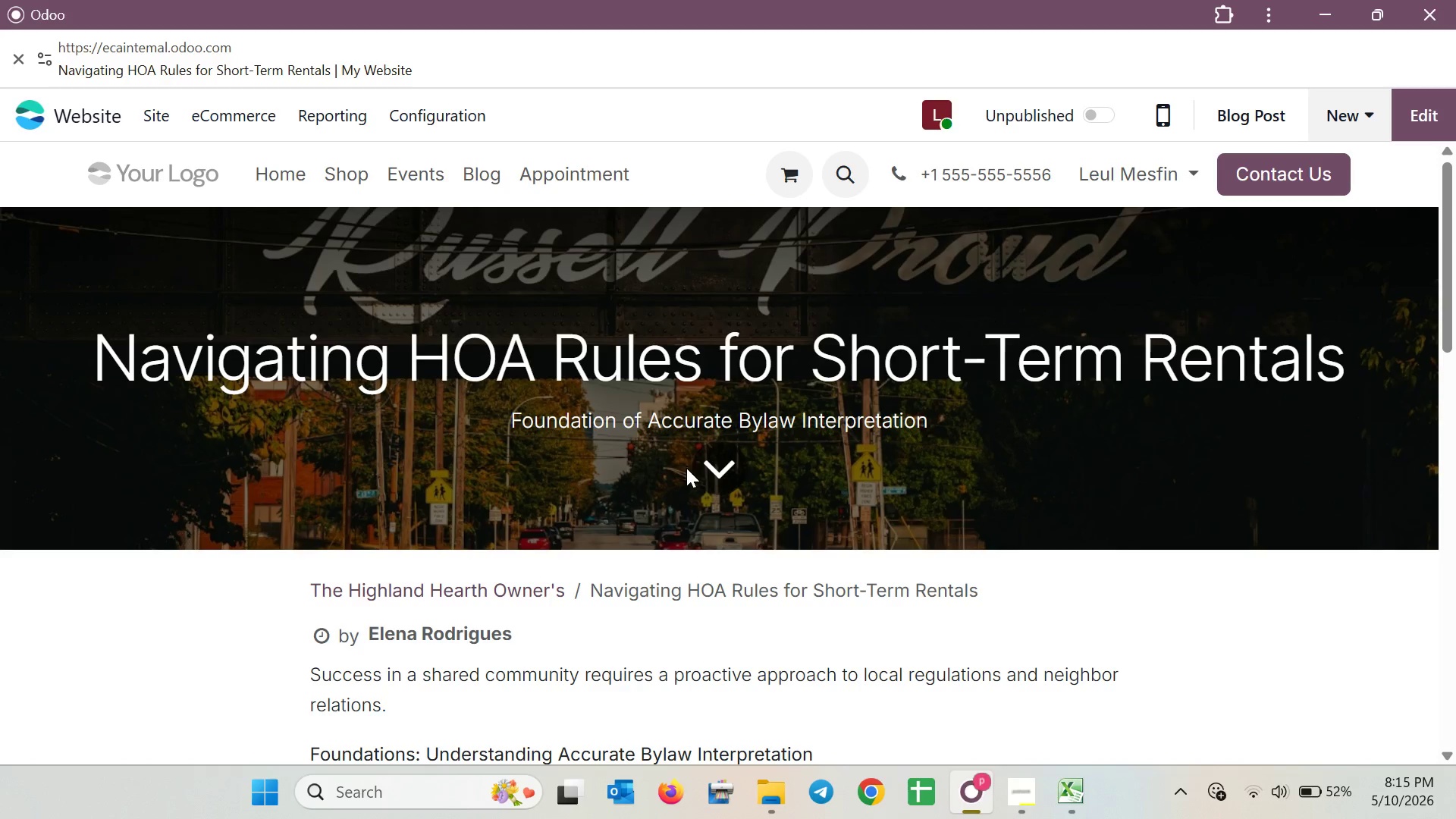 
wait(6.28)
 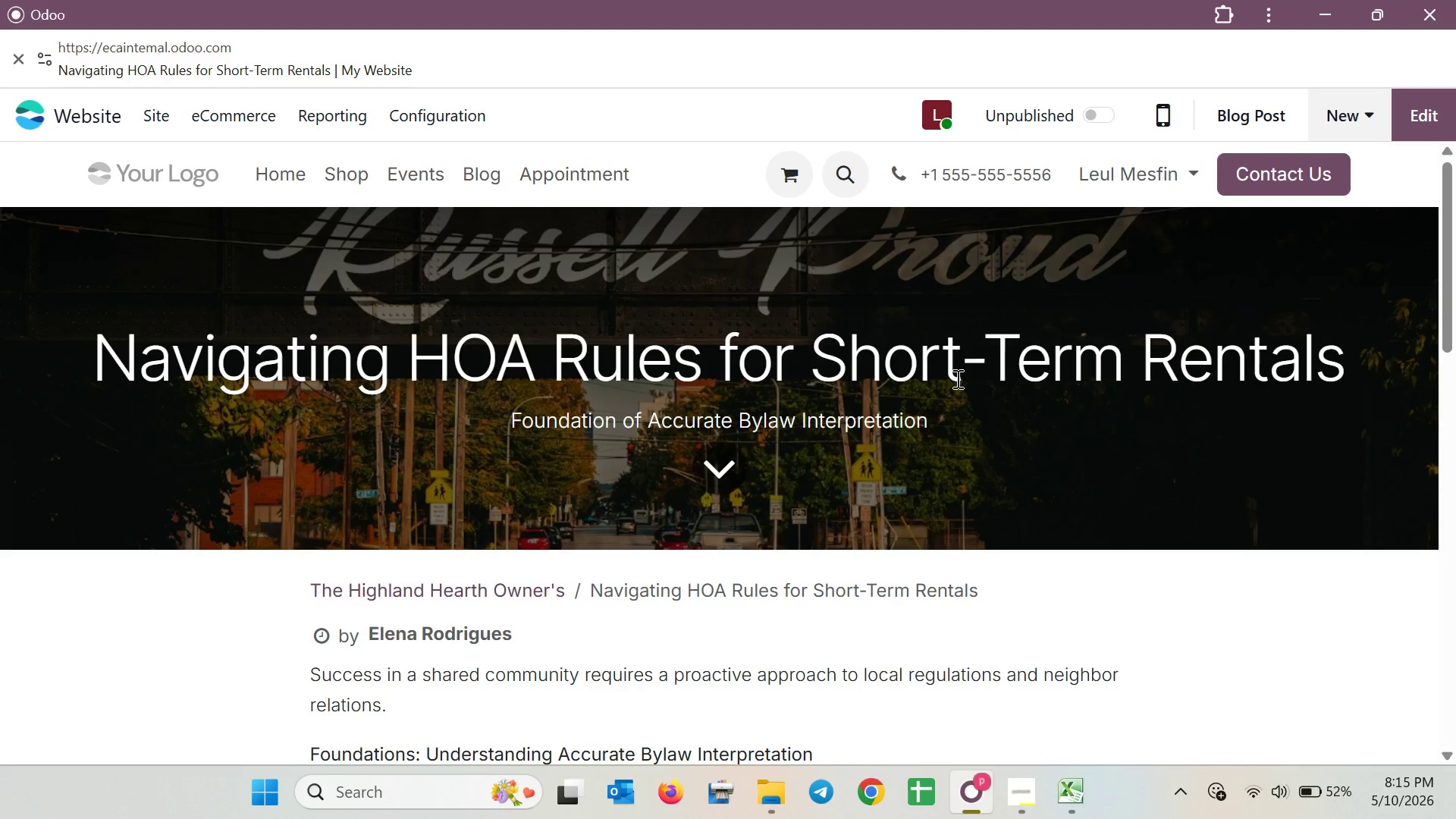 
left_click([466, 168])
 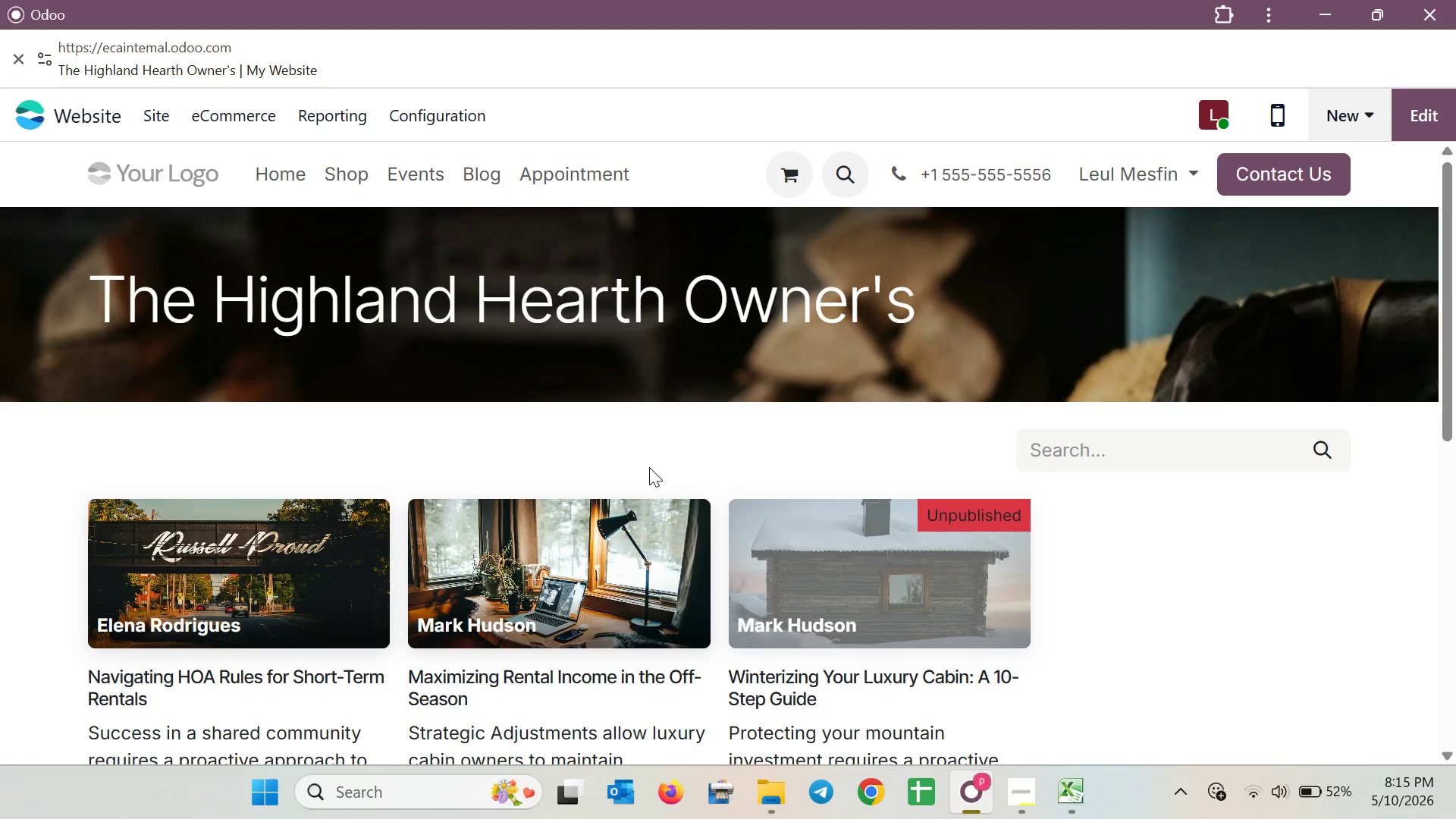 
scroll: coordinate [699, 494], scroll_direction: down, amount: 3.0
 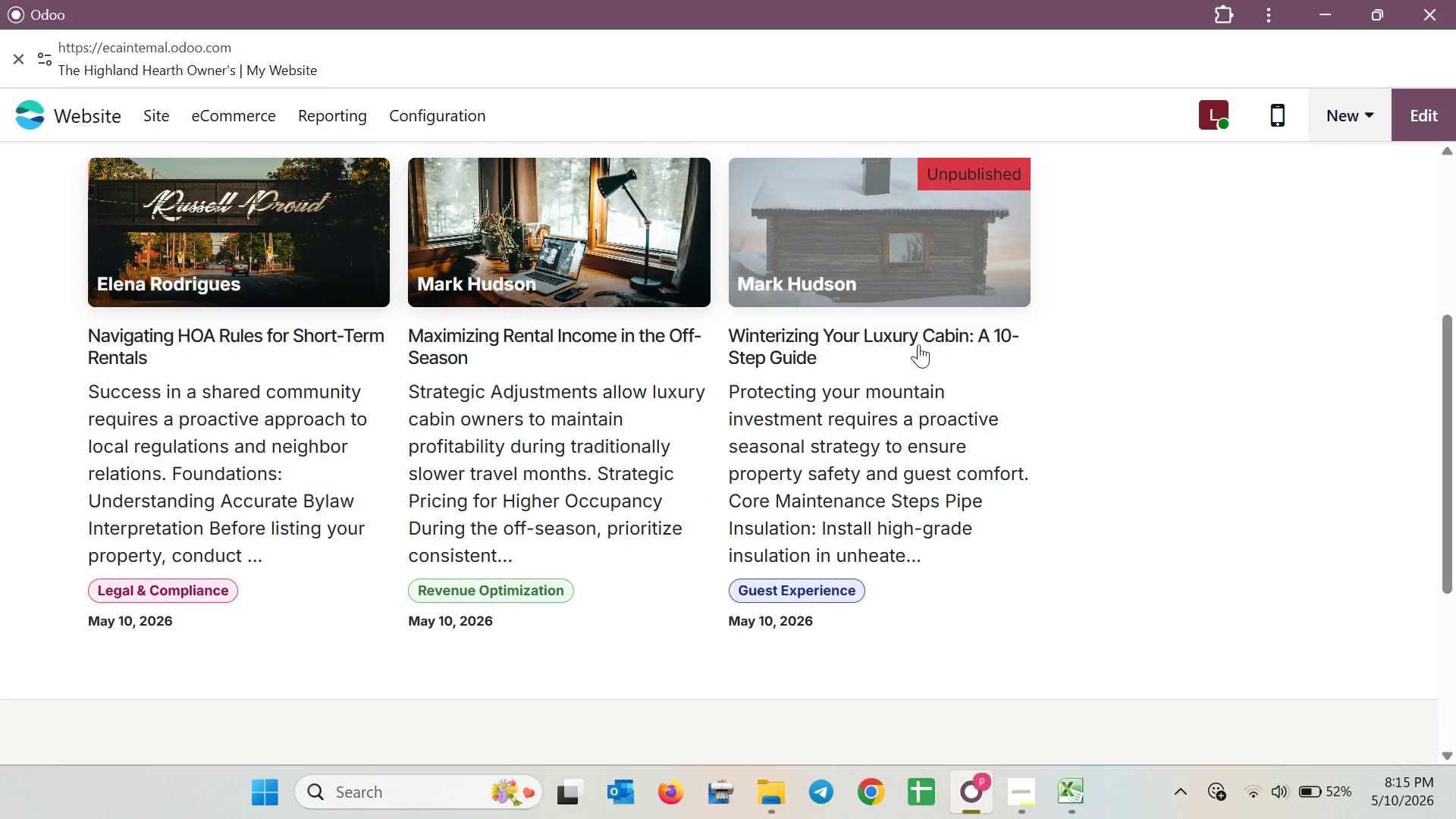 
left_click([908, 249])
 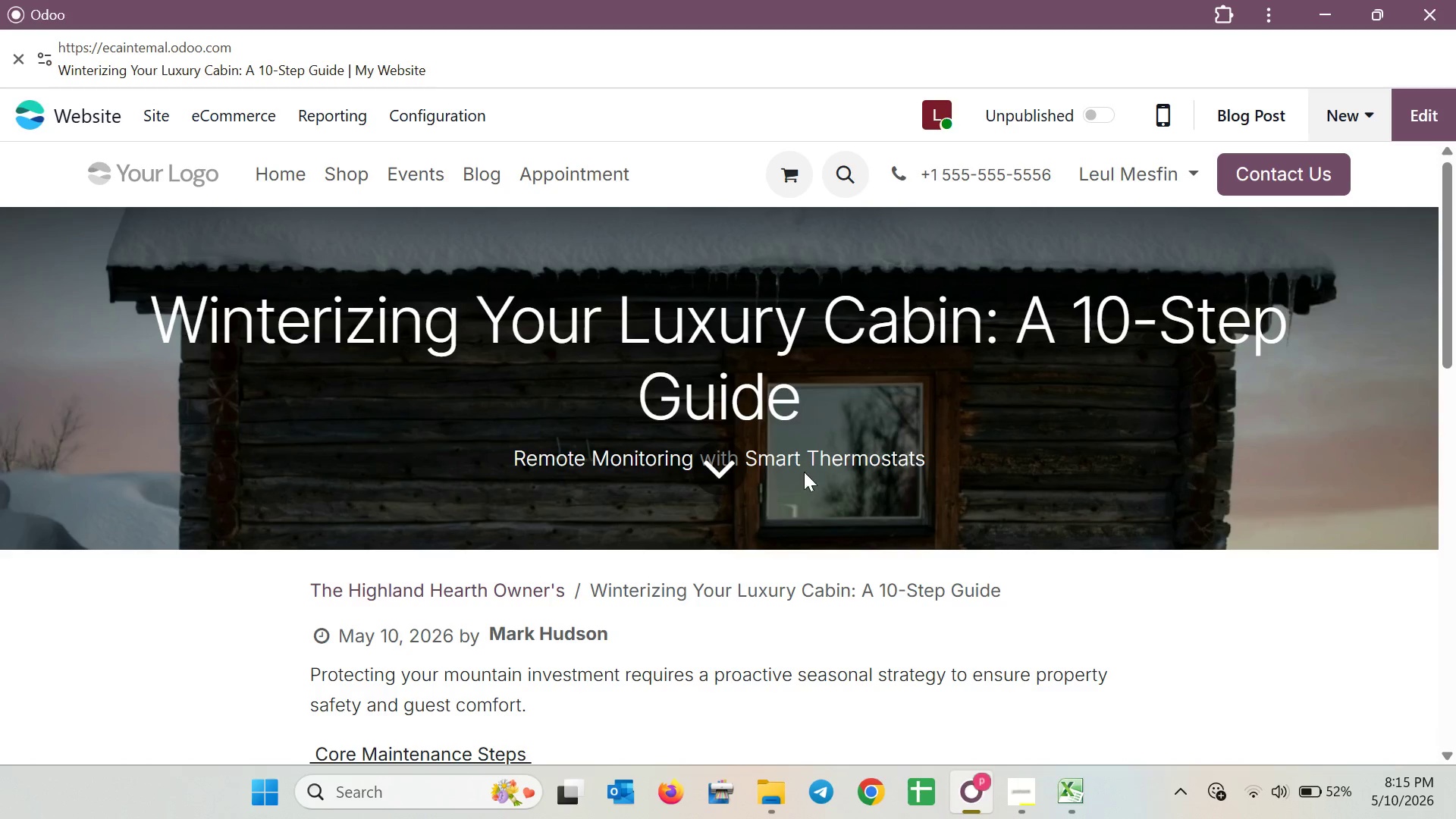 
left_click([146, 102])
 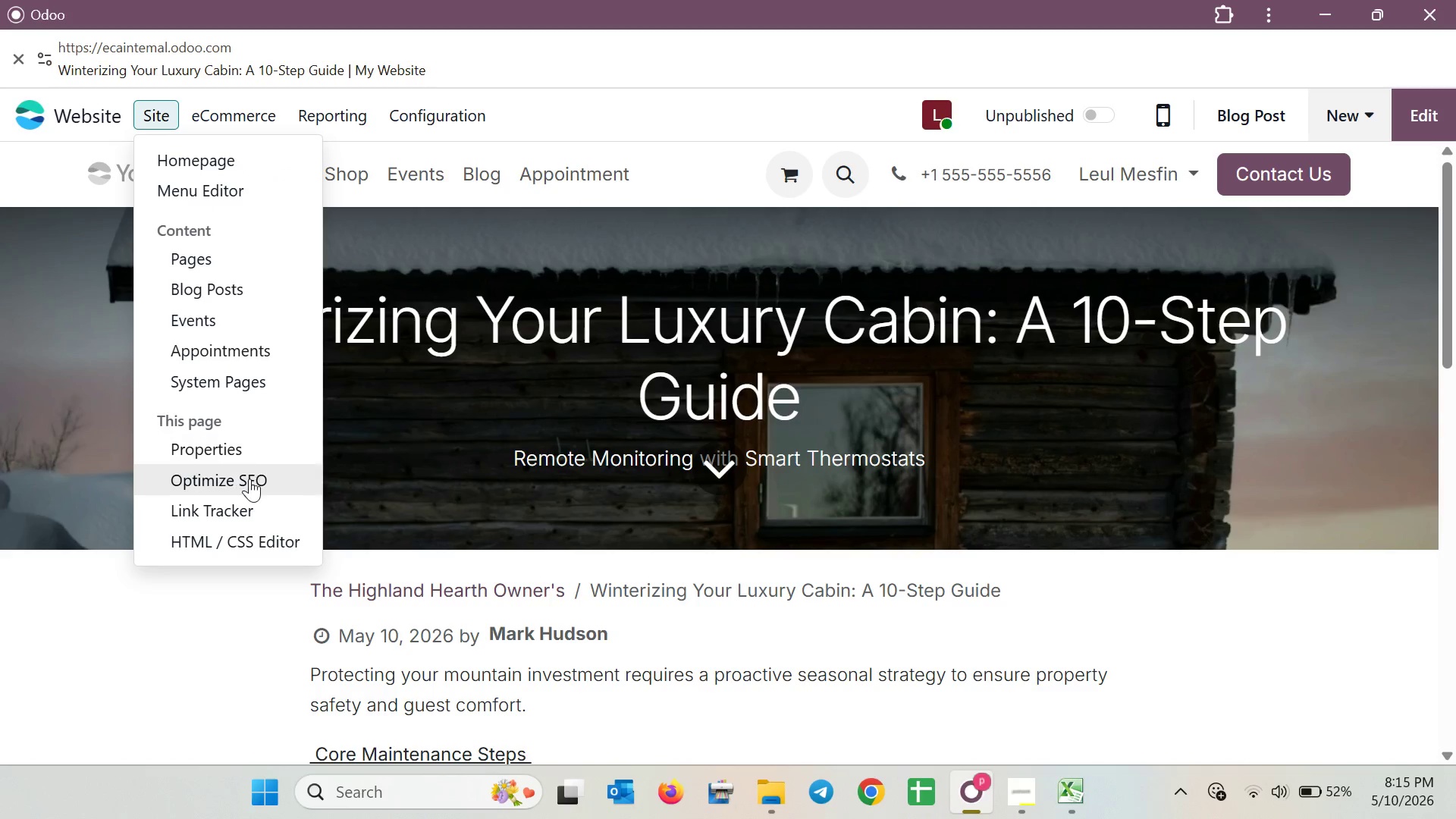 
left_click([249, 479])
 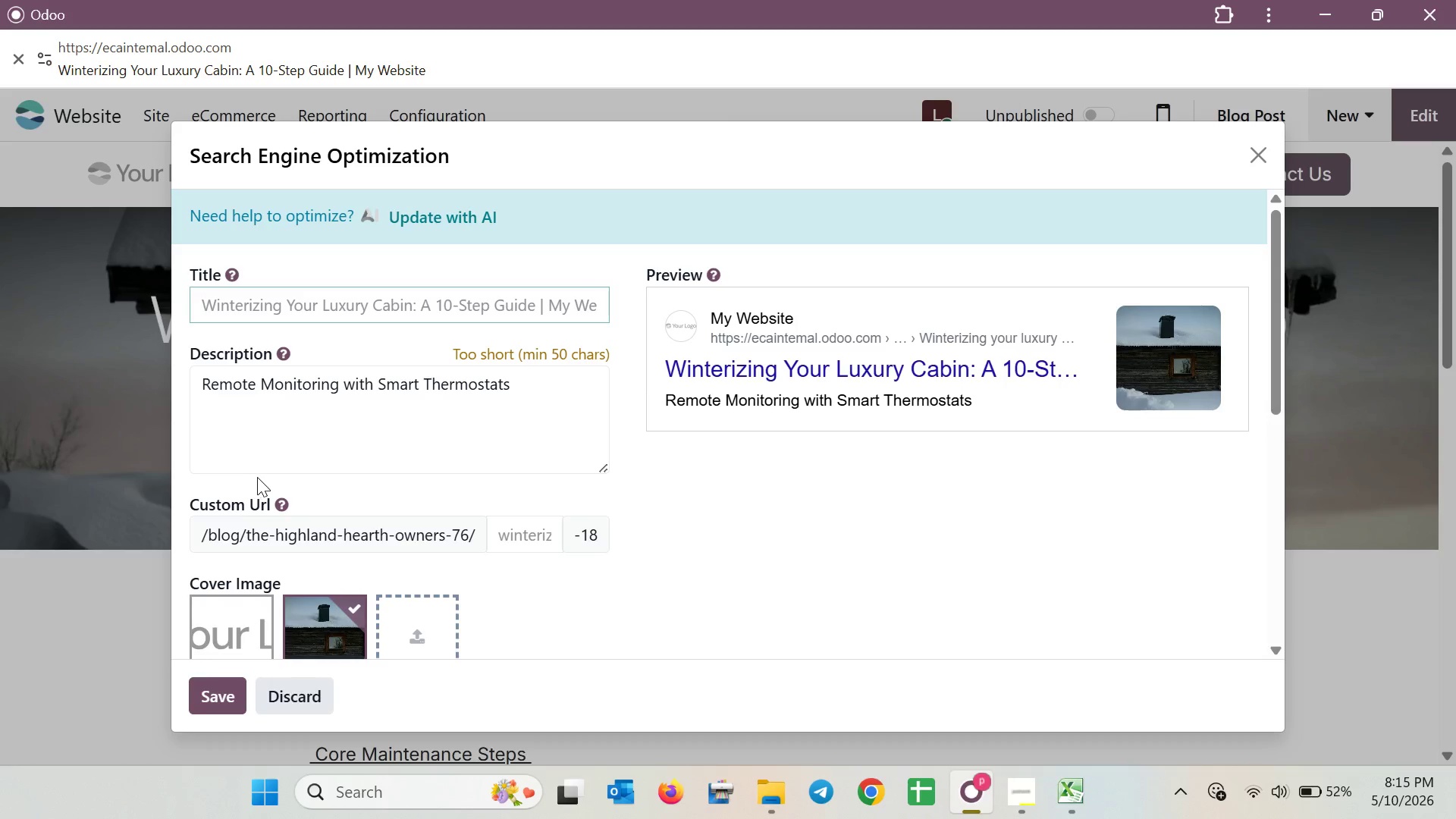 
wait(10.86)
 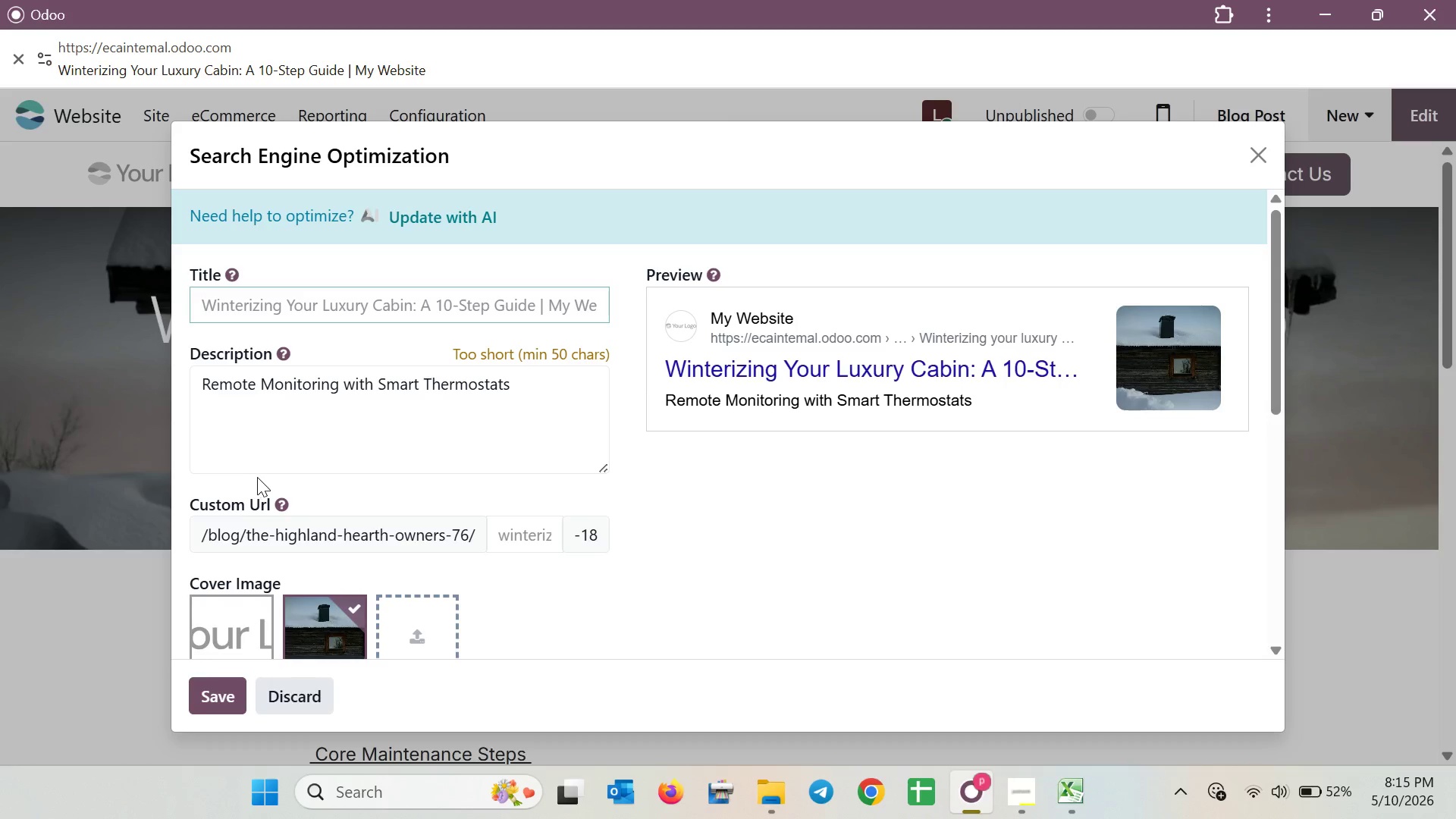 
left_click_drag(start_coordinate=[558, 392], to_coordinate=[132, 403])
 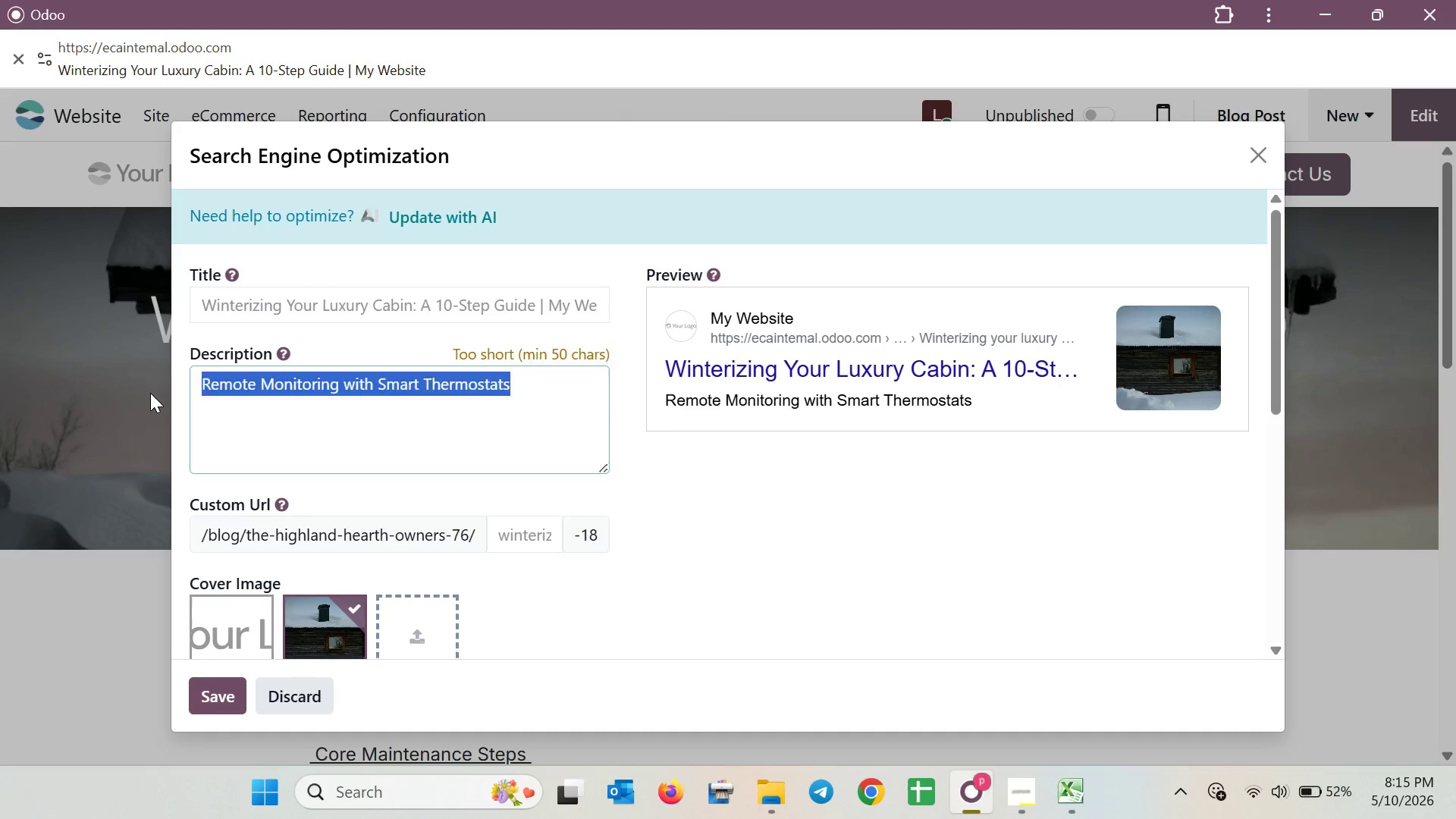 
key(Backspace)
 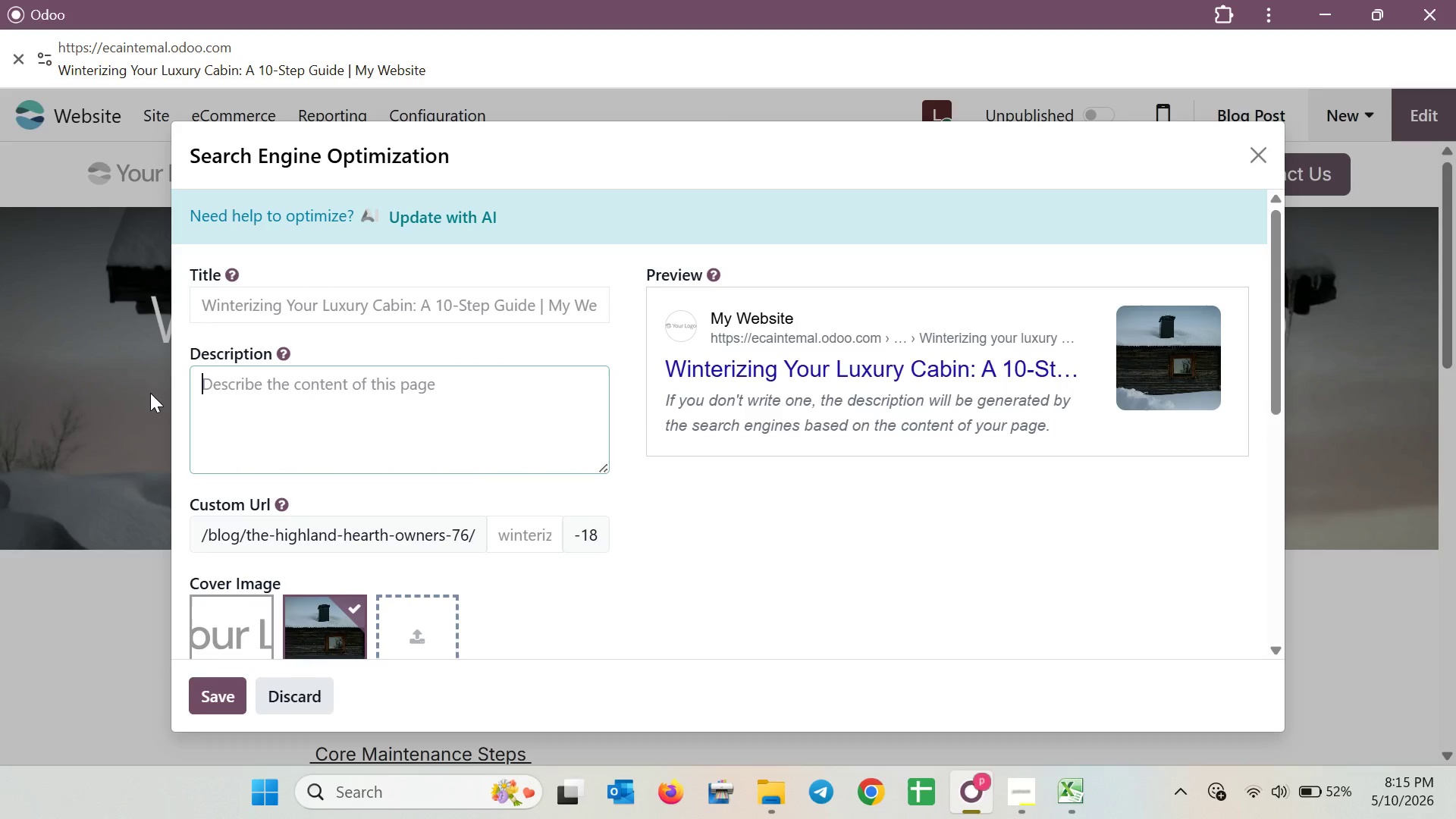 
wait(6.31)
 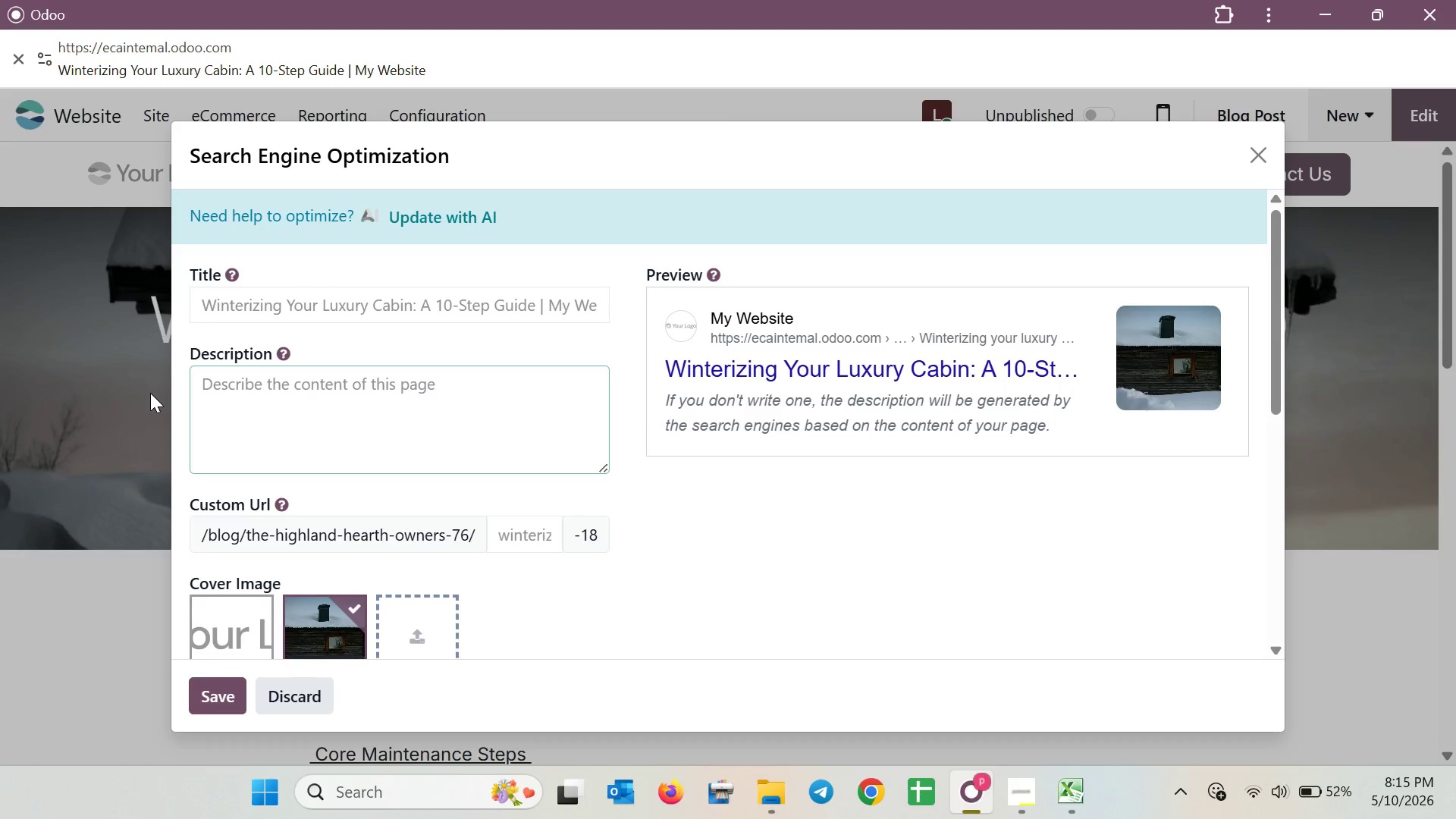 
type(Prrotect your maountain )
 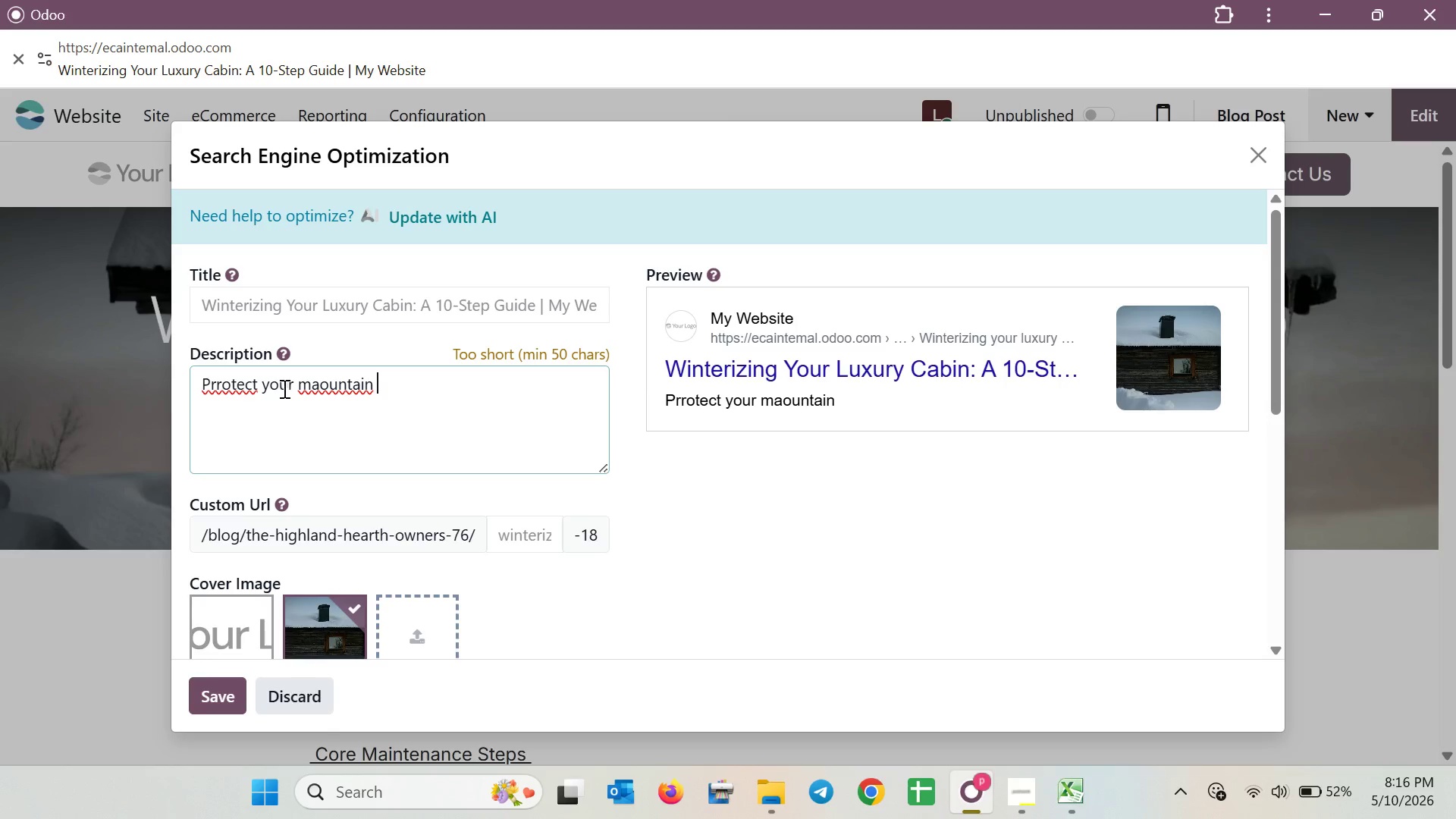 
right_click([243, 381])
 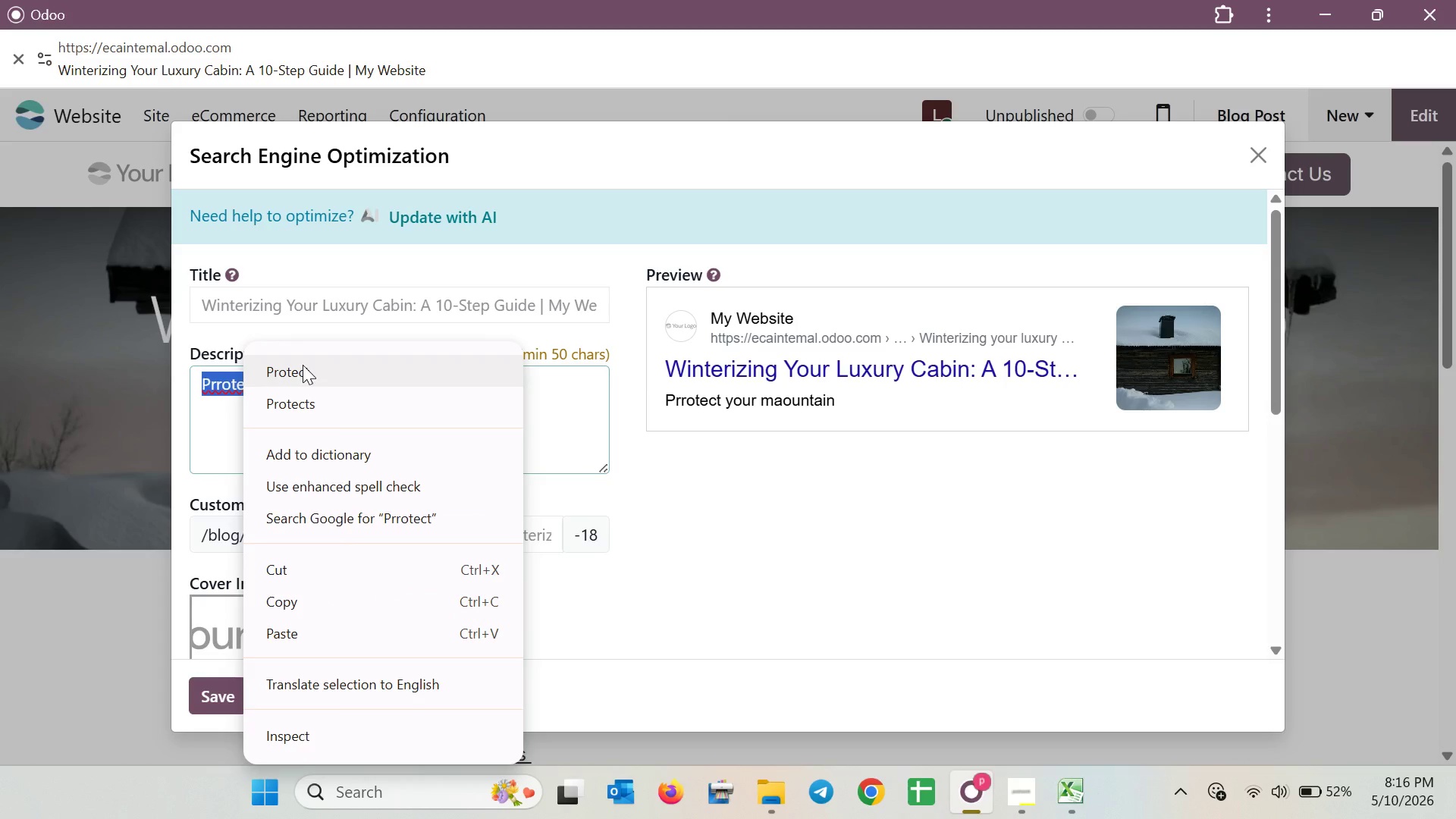 
left_click([303, 365])
 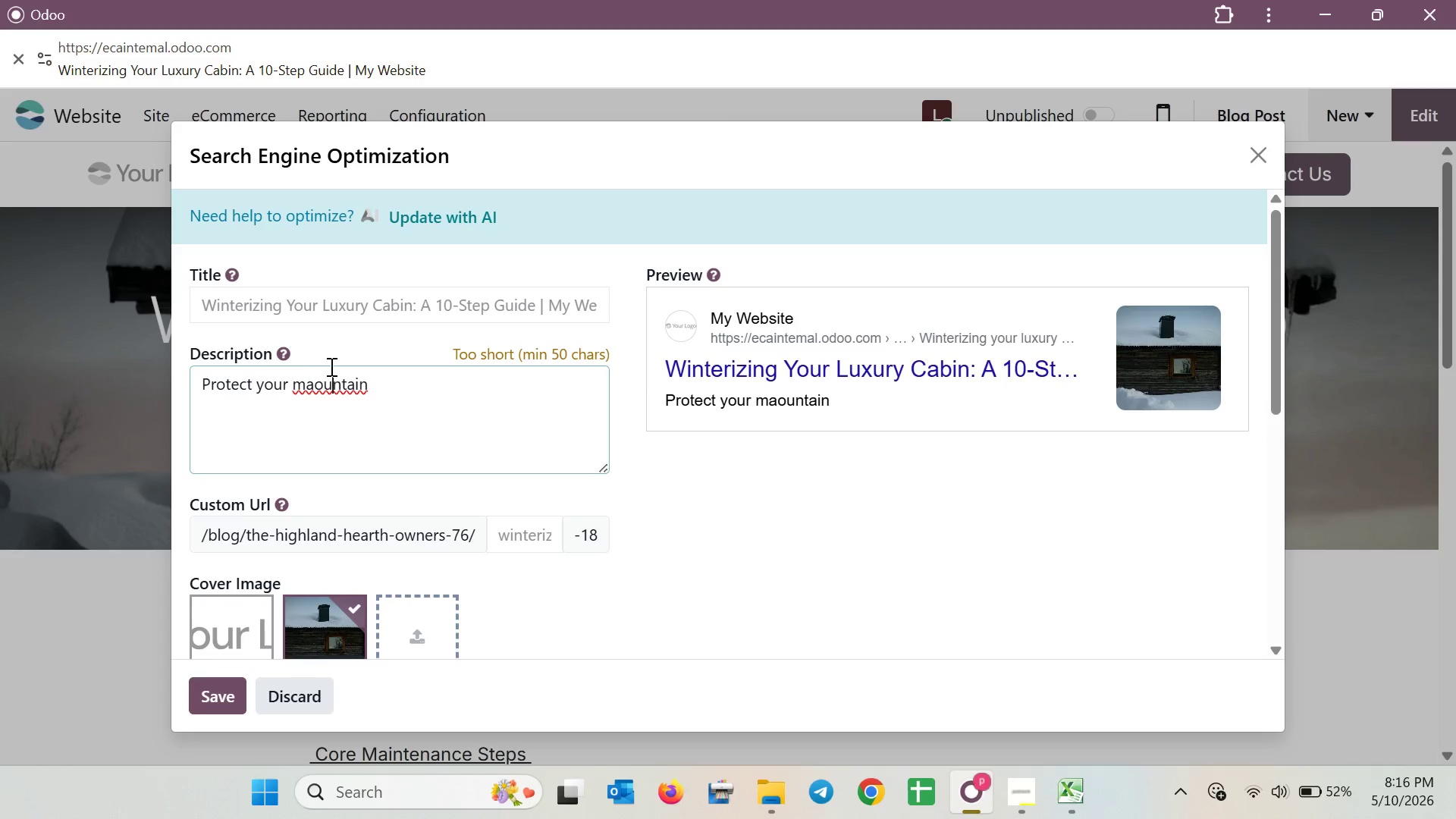 
right_click([330, 366])
 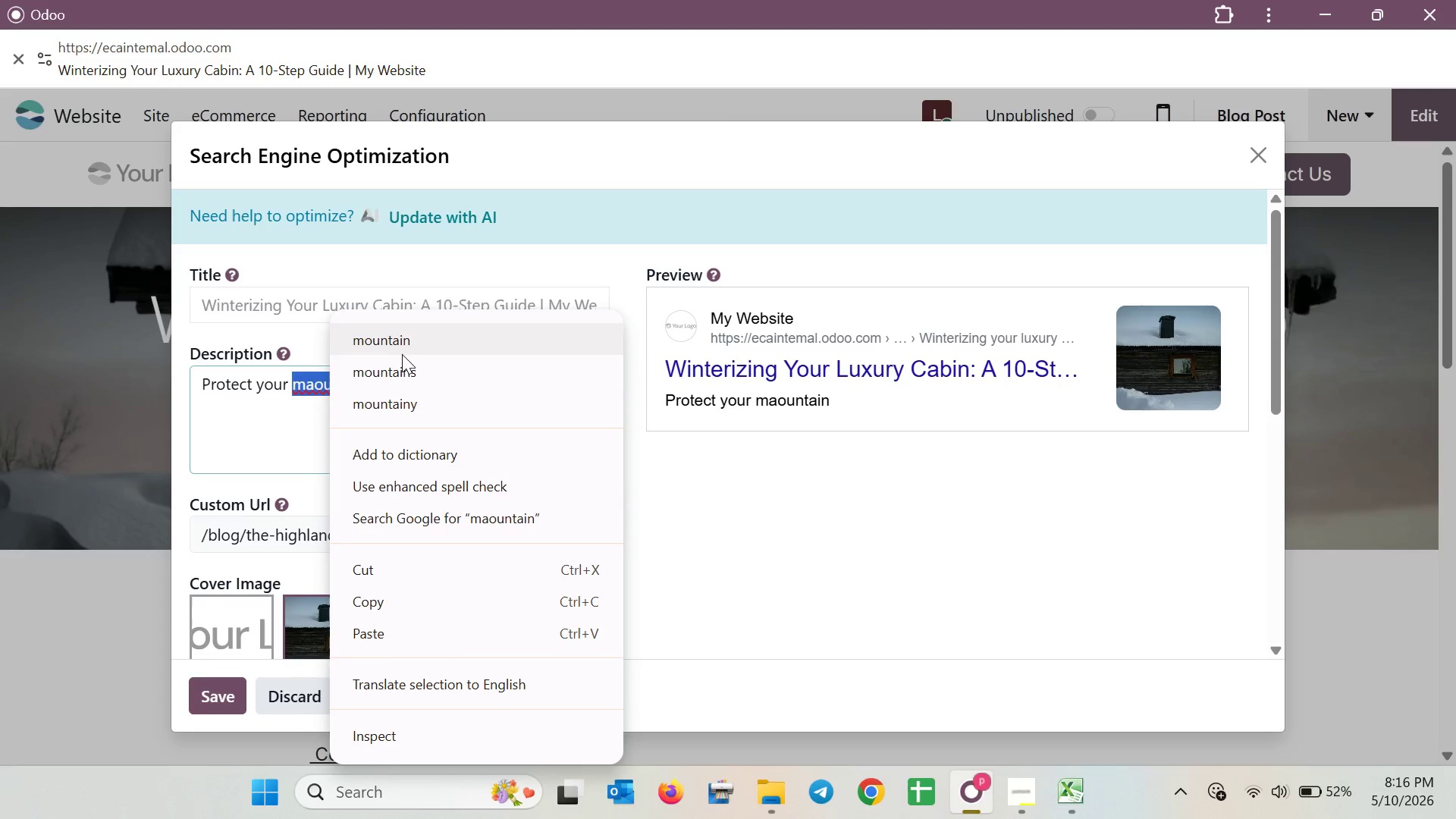 
left_click([403, 351])
 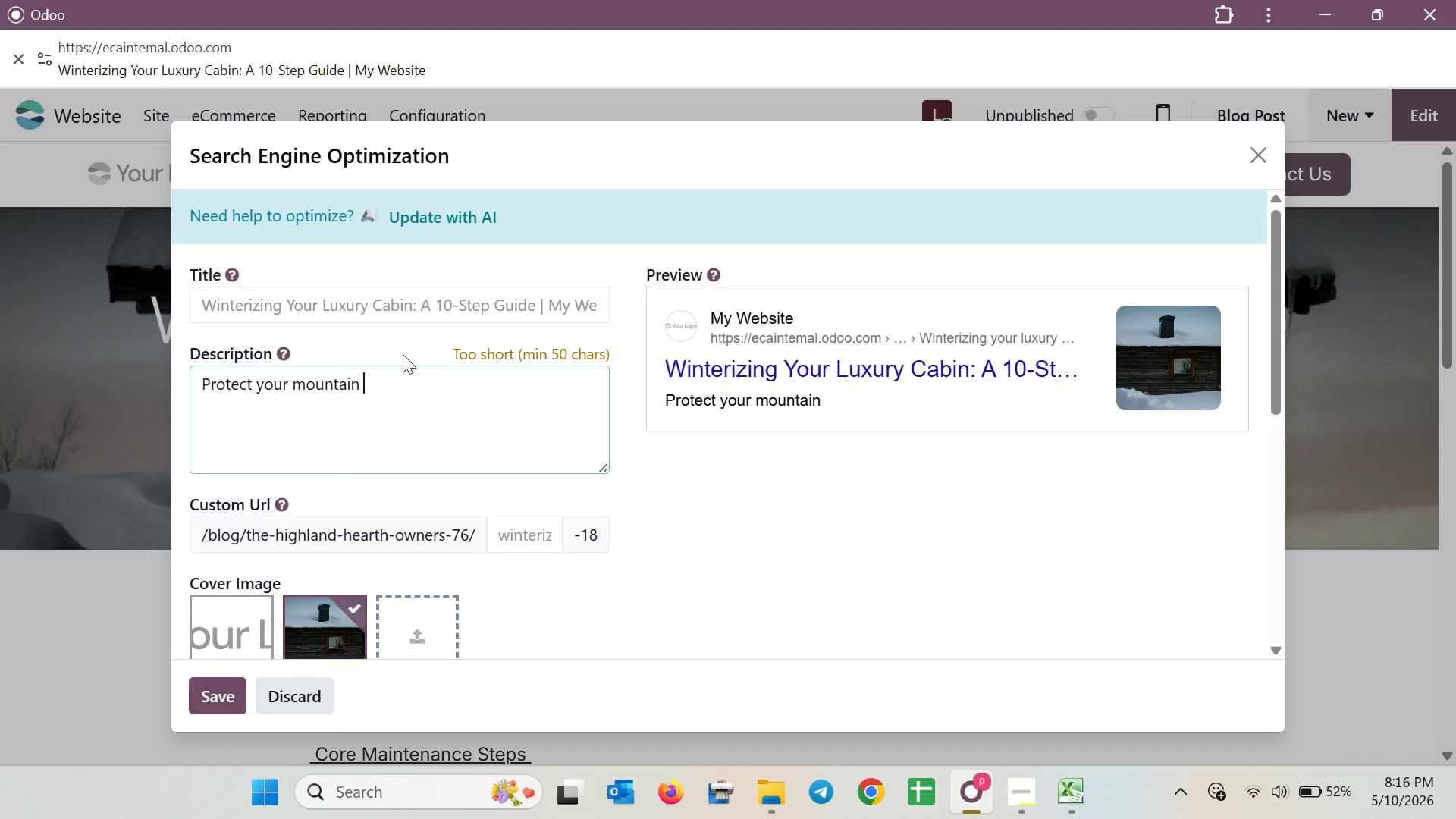 
type( investment from harsh winter condition )
key(Backspace)
type(s. )
 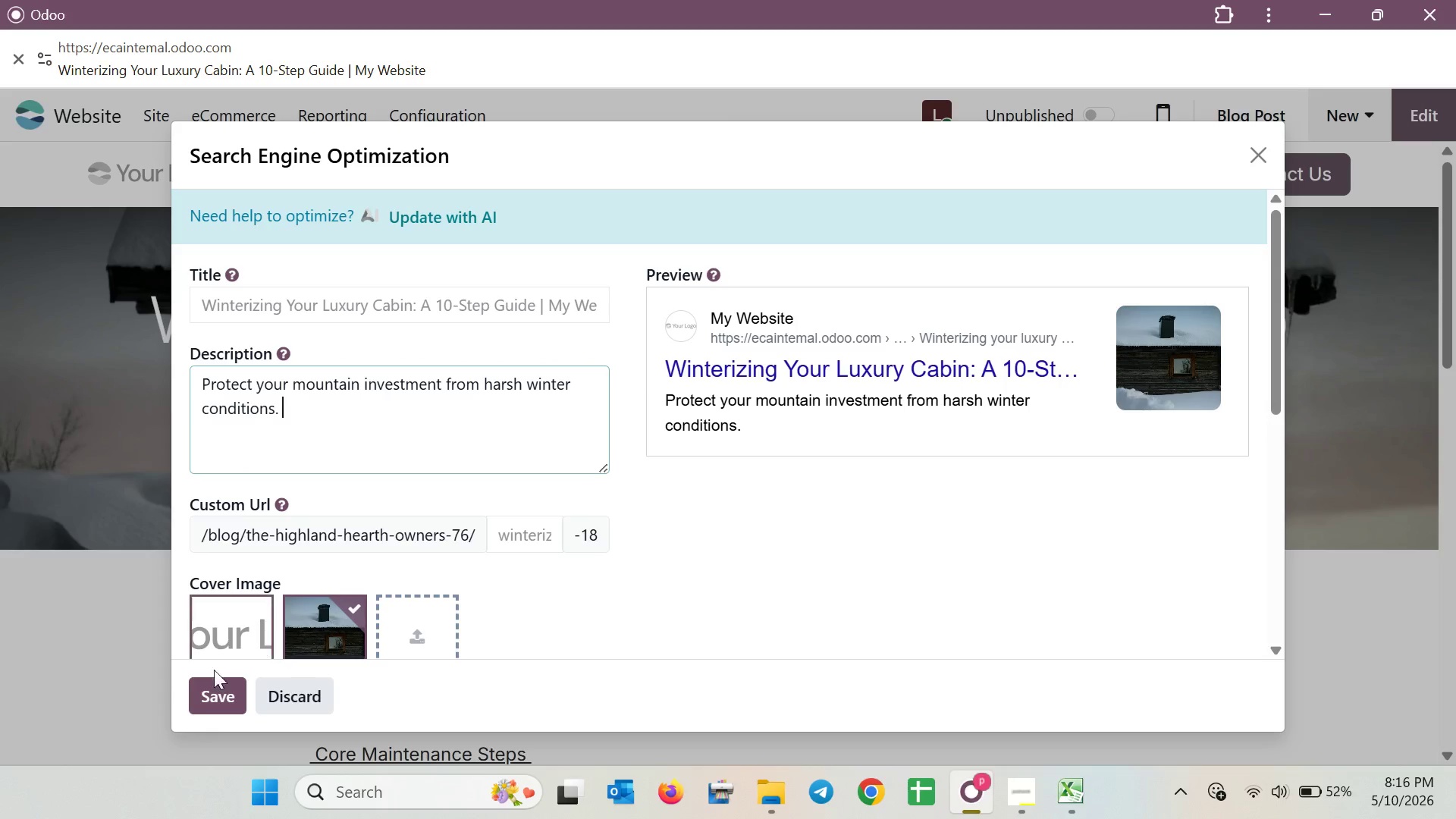 
left_click([212, 692])
 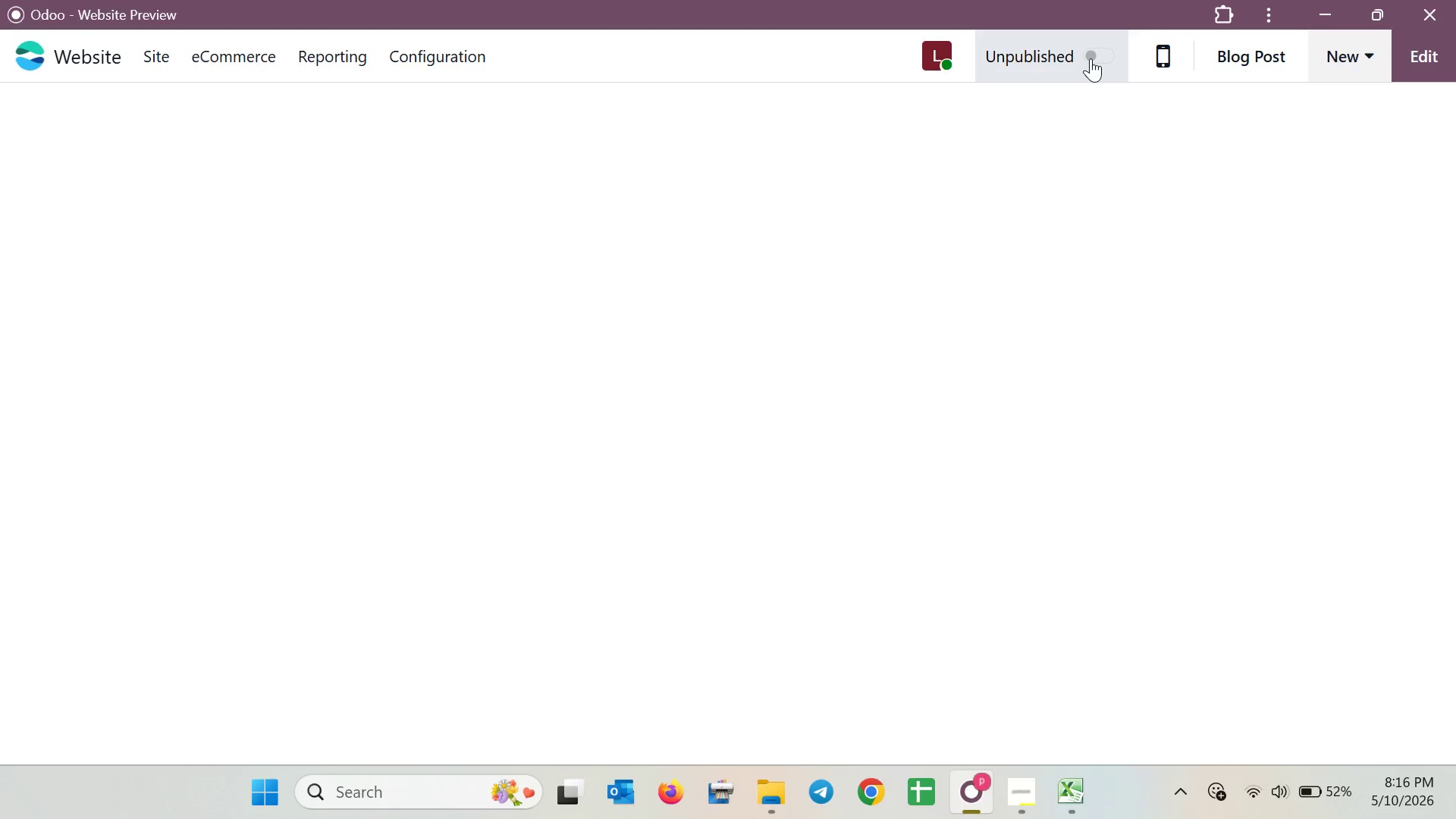 
wait(5.42)
 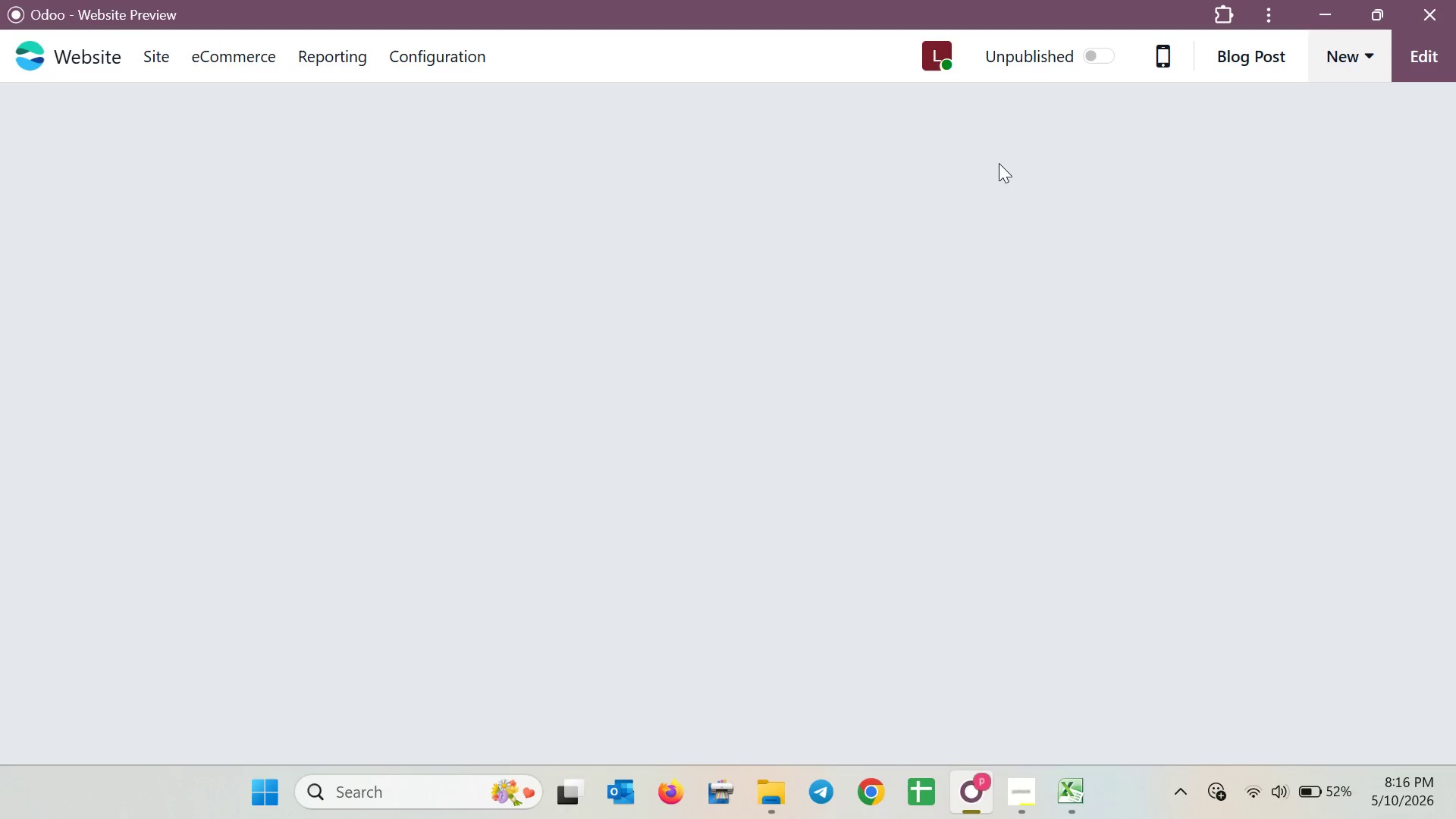 
left_click([1095, 113])
 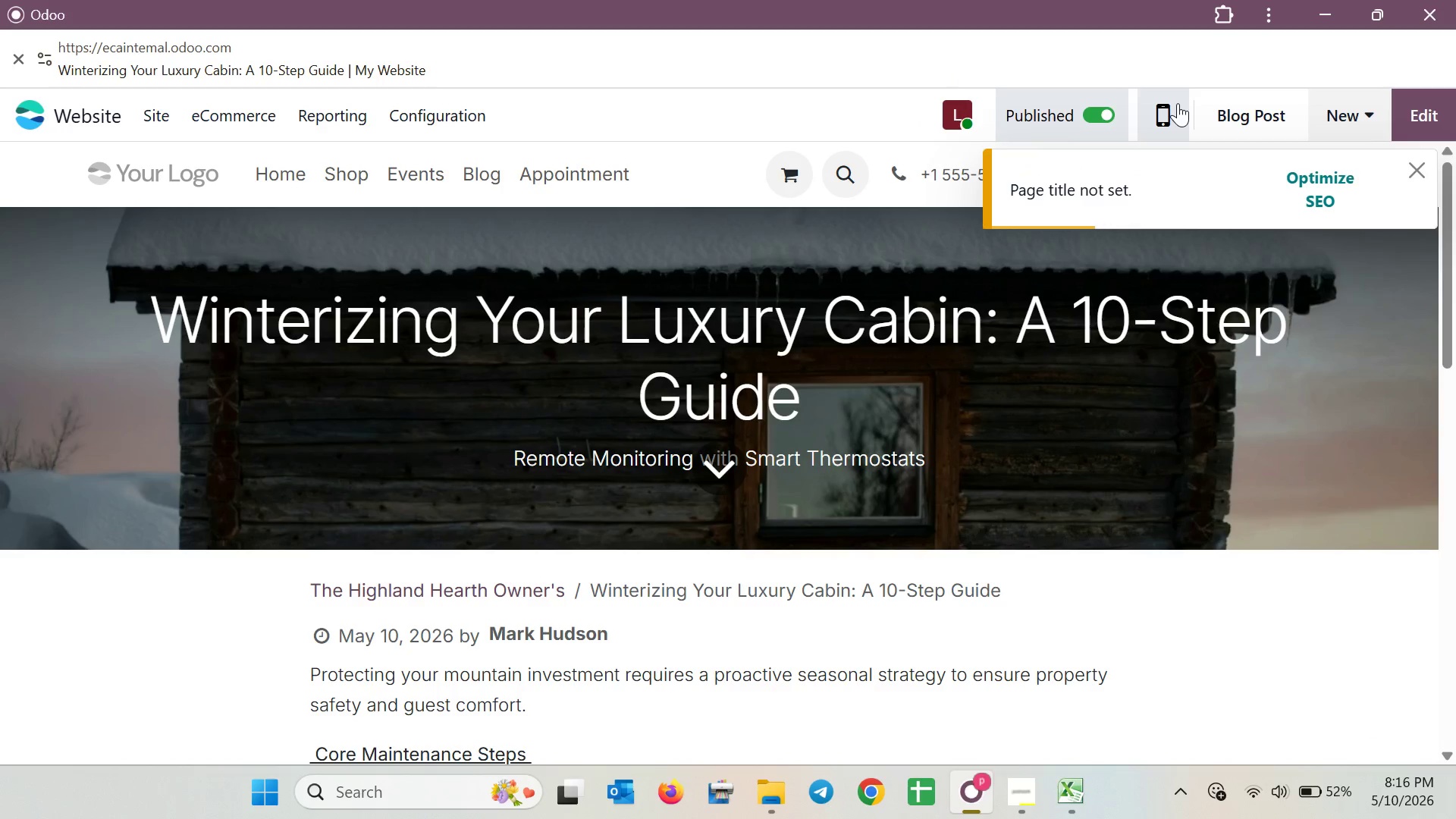 
wait(5.39)
 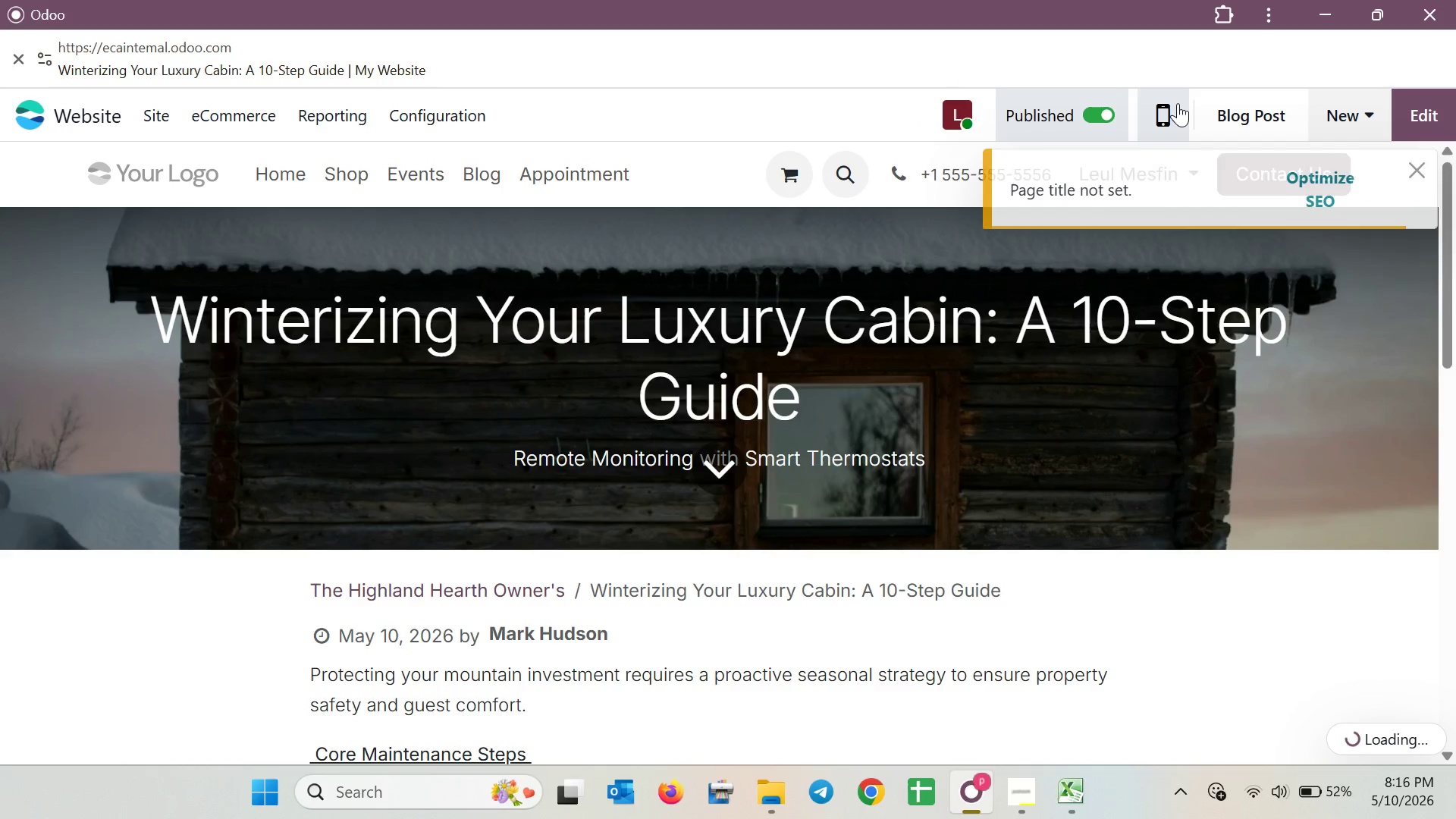 
left_click([1178, 103])
 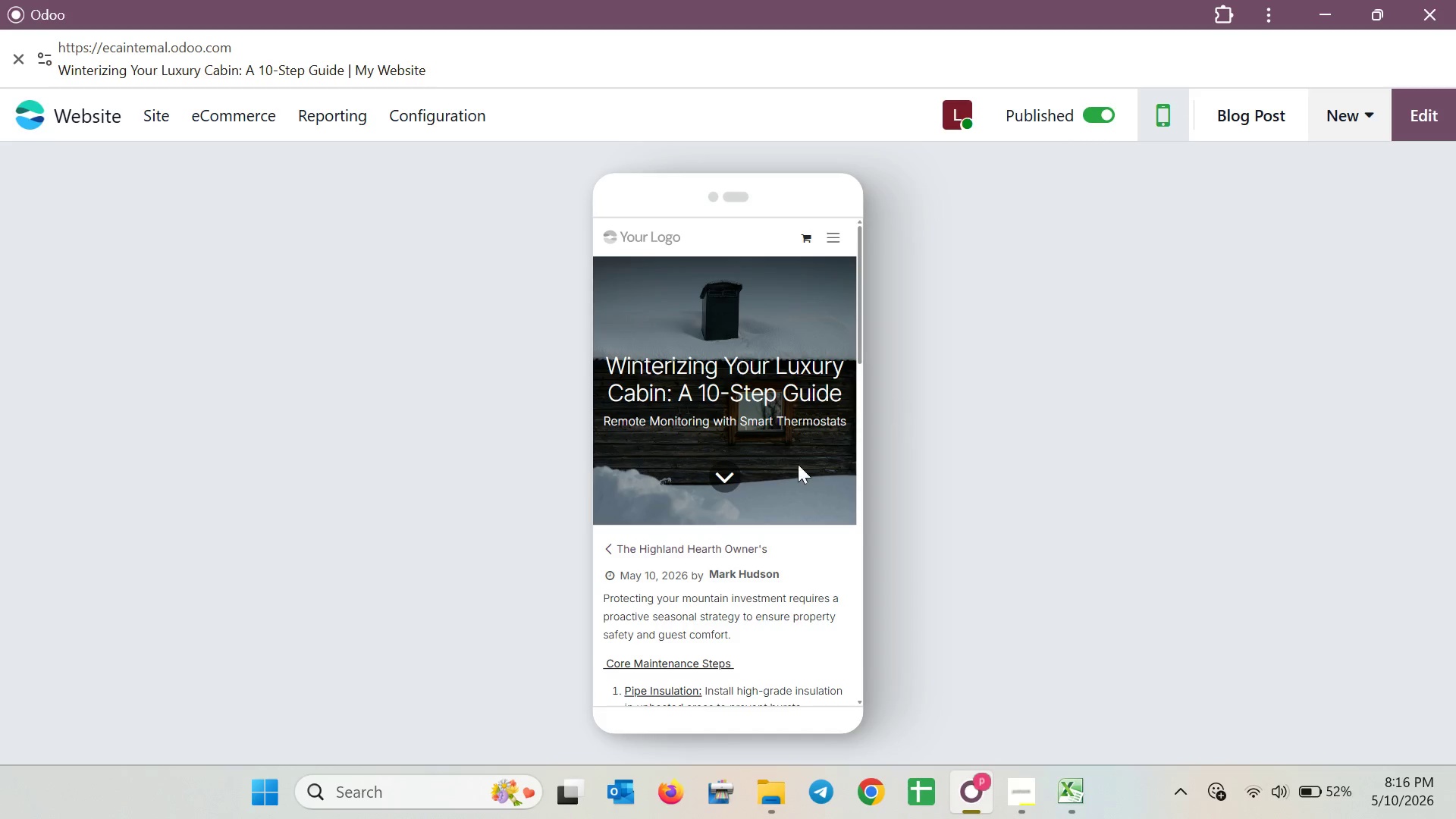 
scroll: coordinate [752, 399], scroll_direction: down, amount: 12.0
 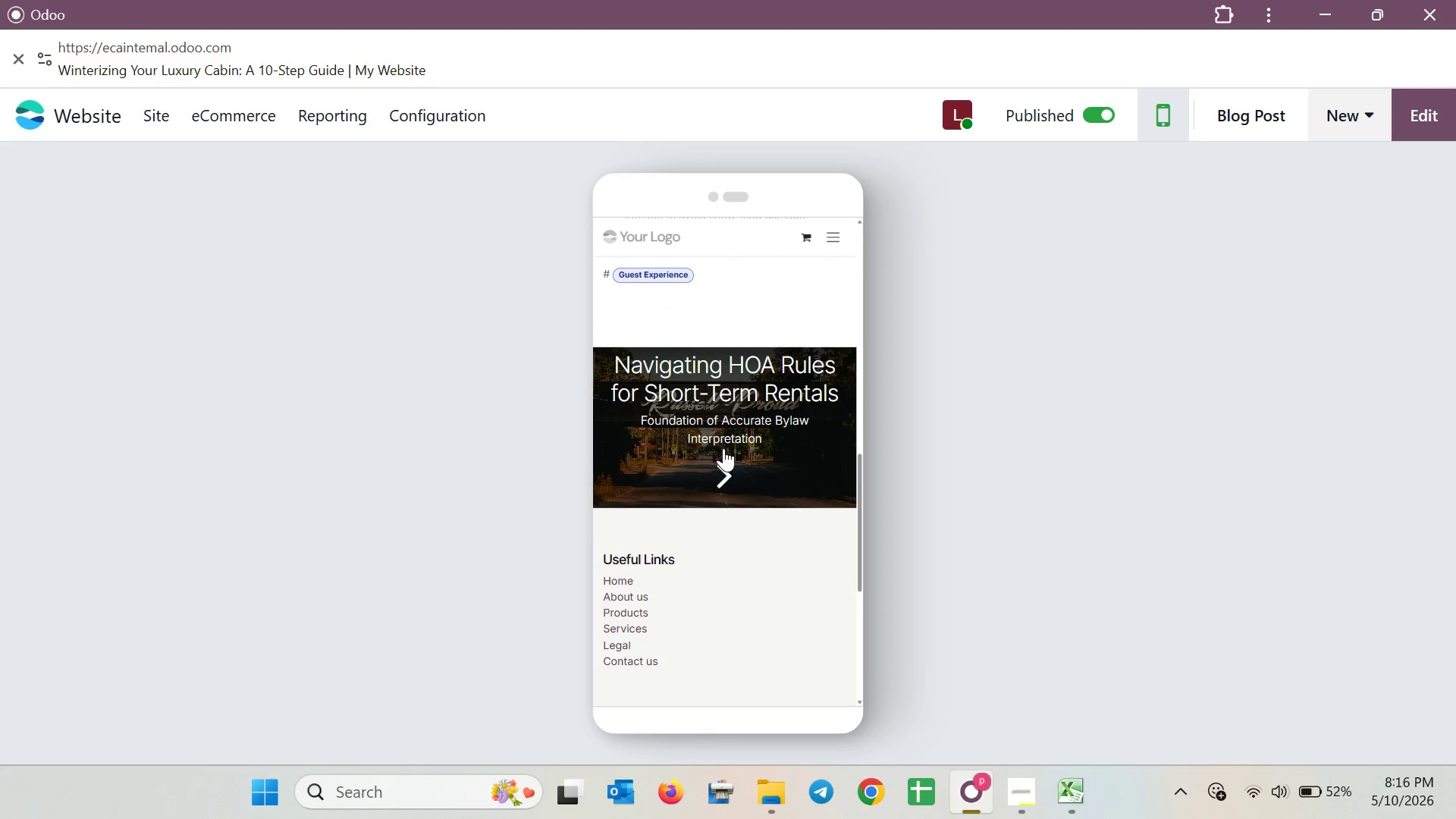 
left_click([722, 463])
 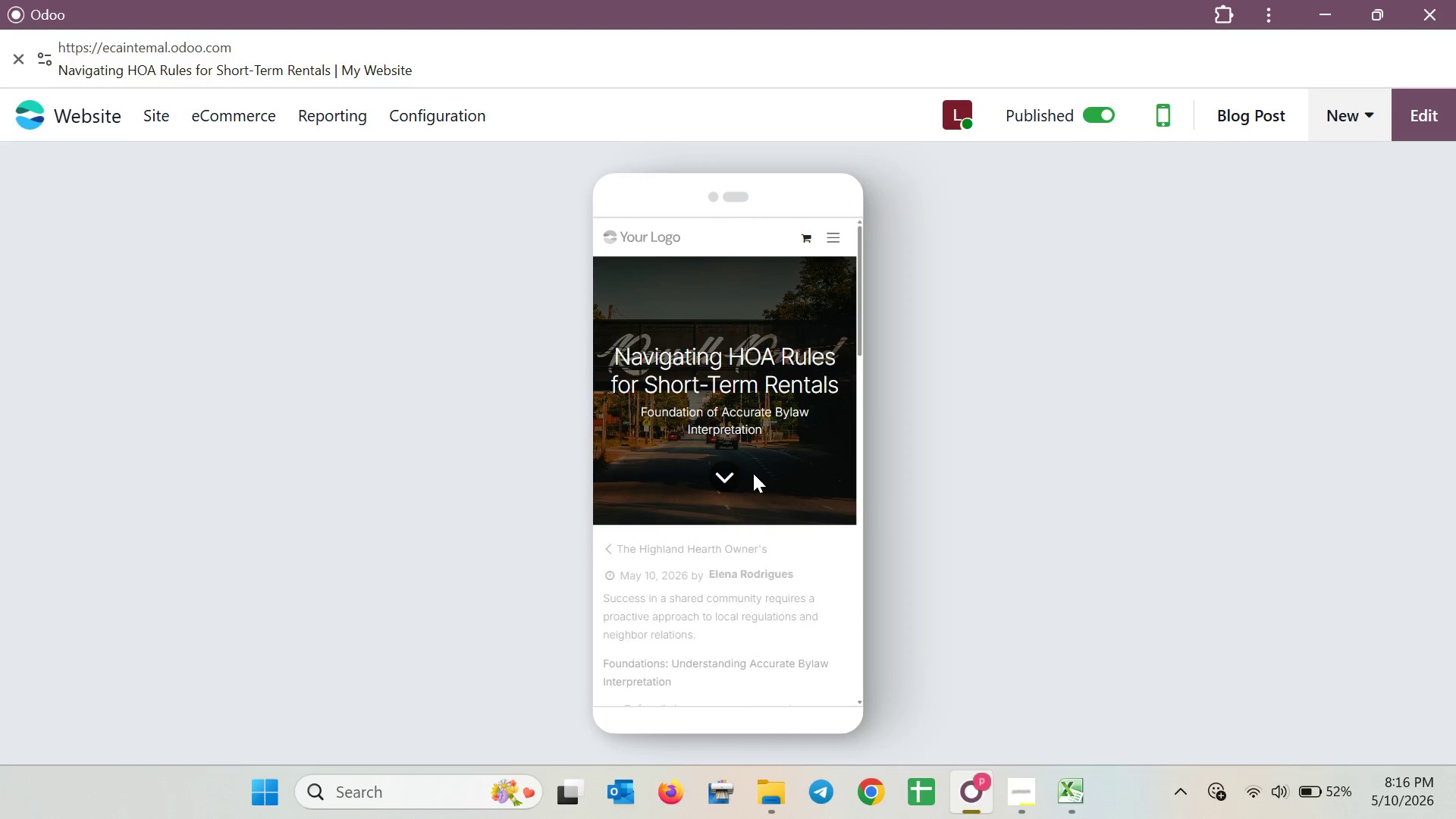 
scroll: coordinate [766, 471], scroll_direction: down, amount: 13.0
 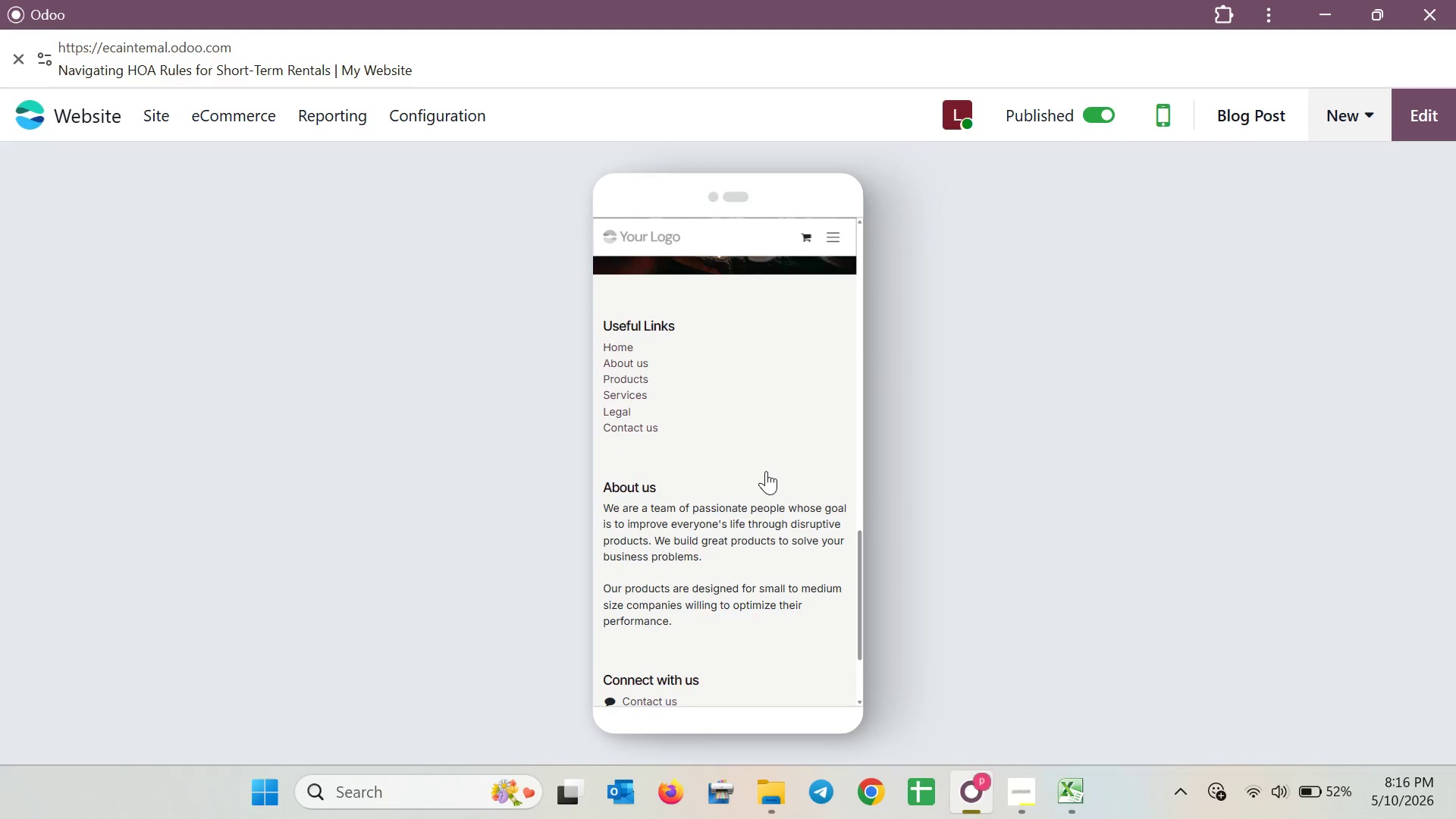 
scroll: coordinate [766, 471], scroll_direction: up, amount: 4.0
 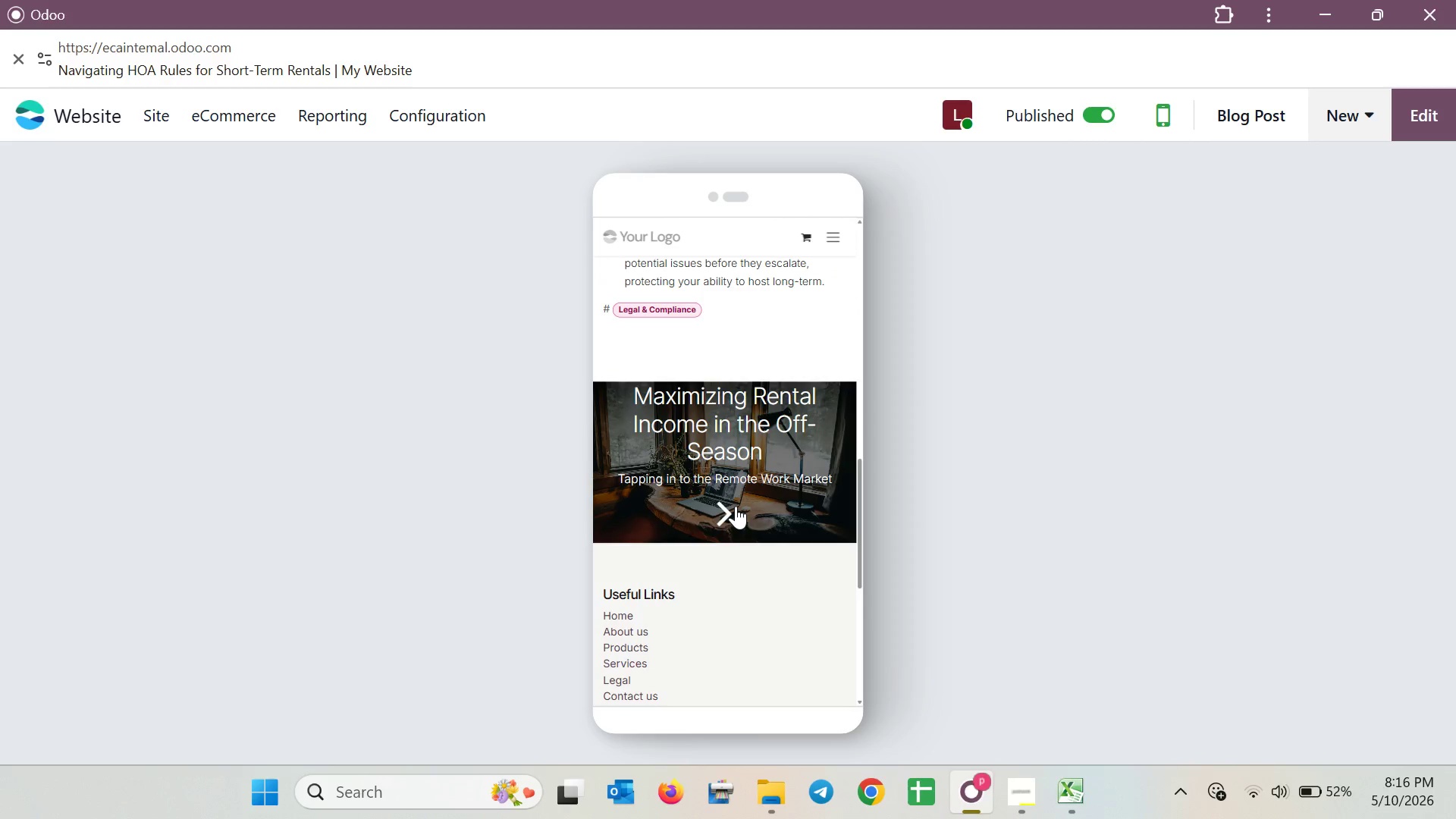 
left_click([736, 506])
 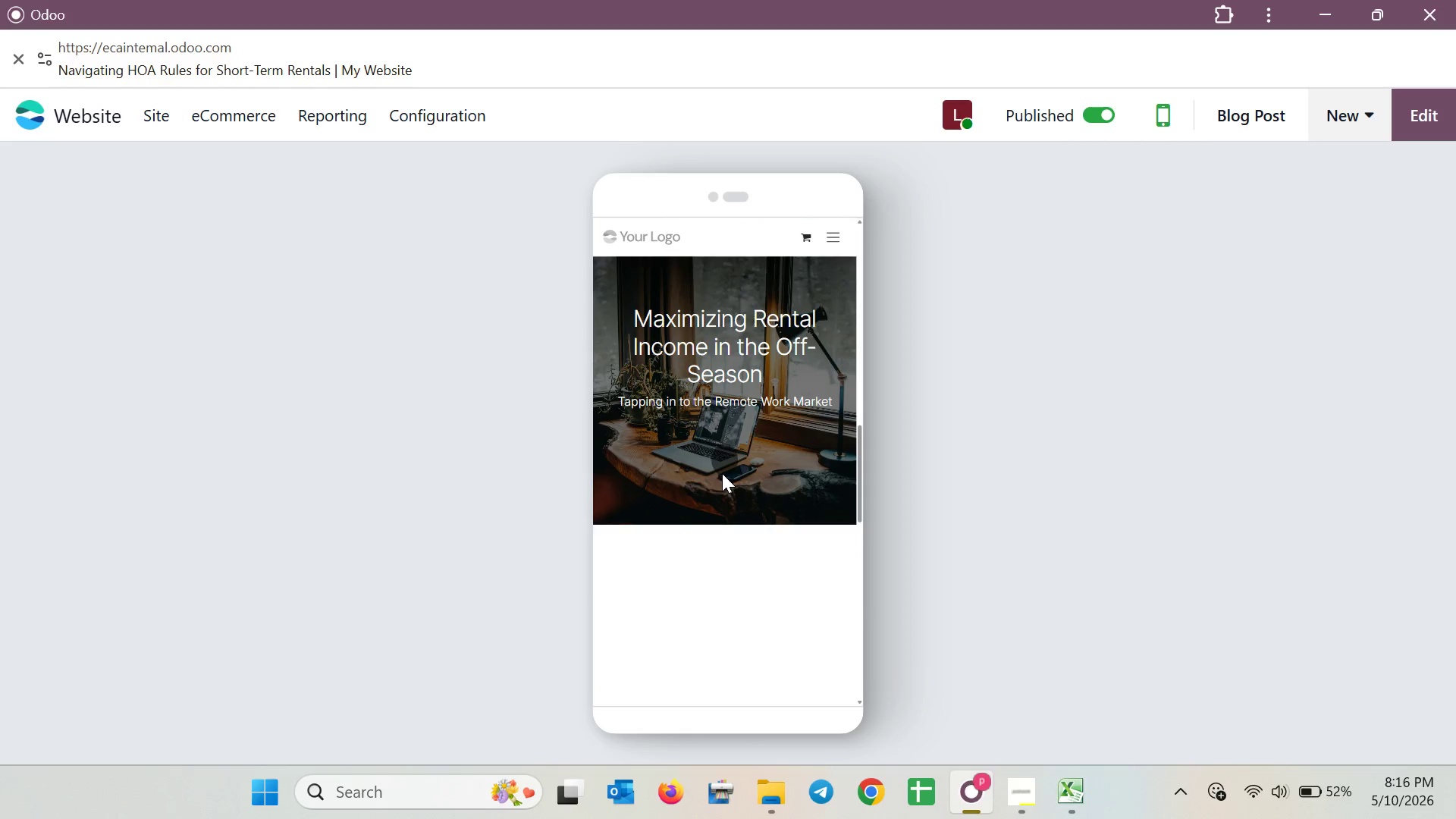 
scroll: coordinate [722, 473], scroll_direction: down, amount: 4.0
 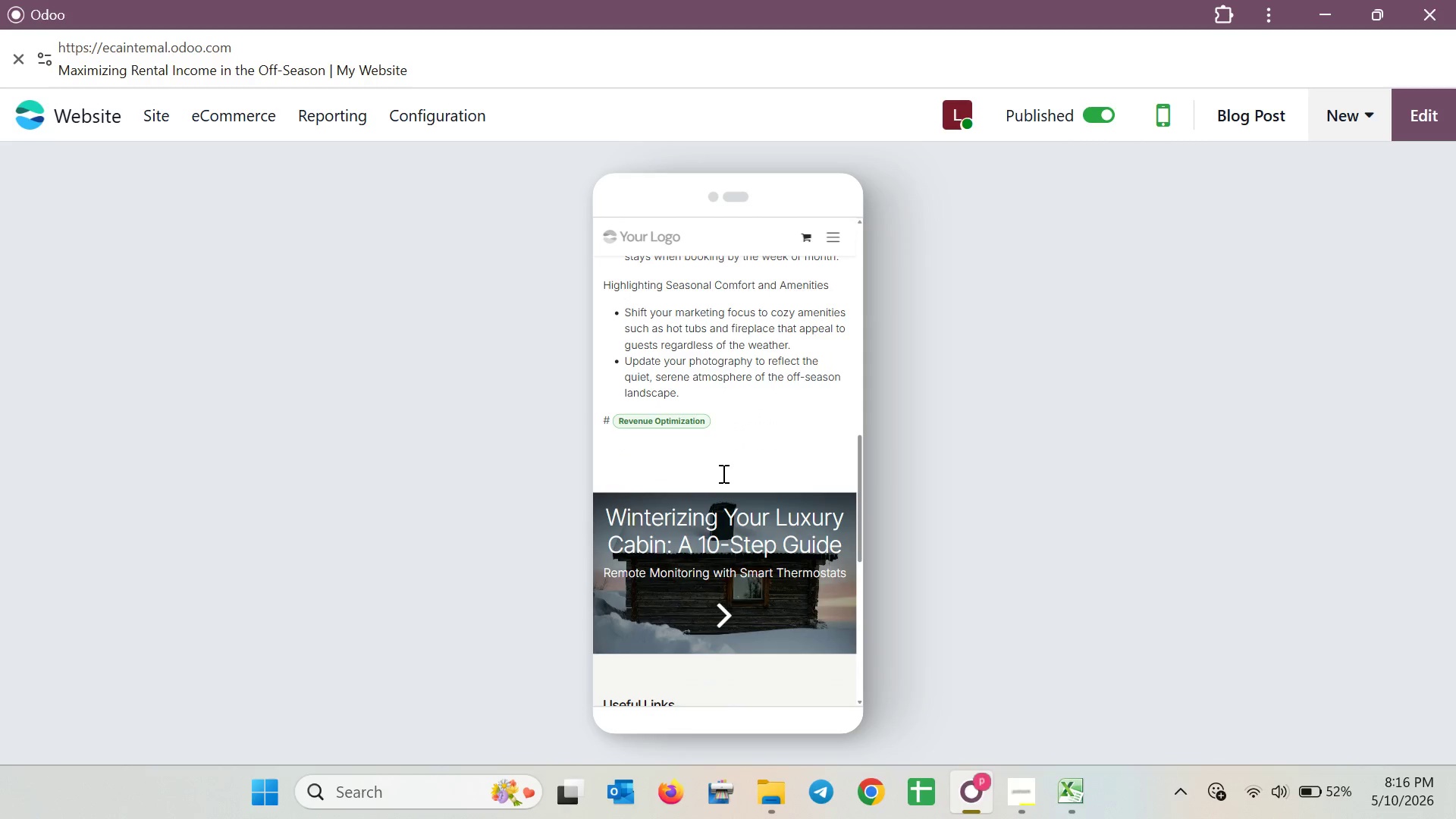 
scroll: coordinate [722, 471], scroll_direction: up, amount: 13.0
 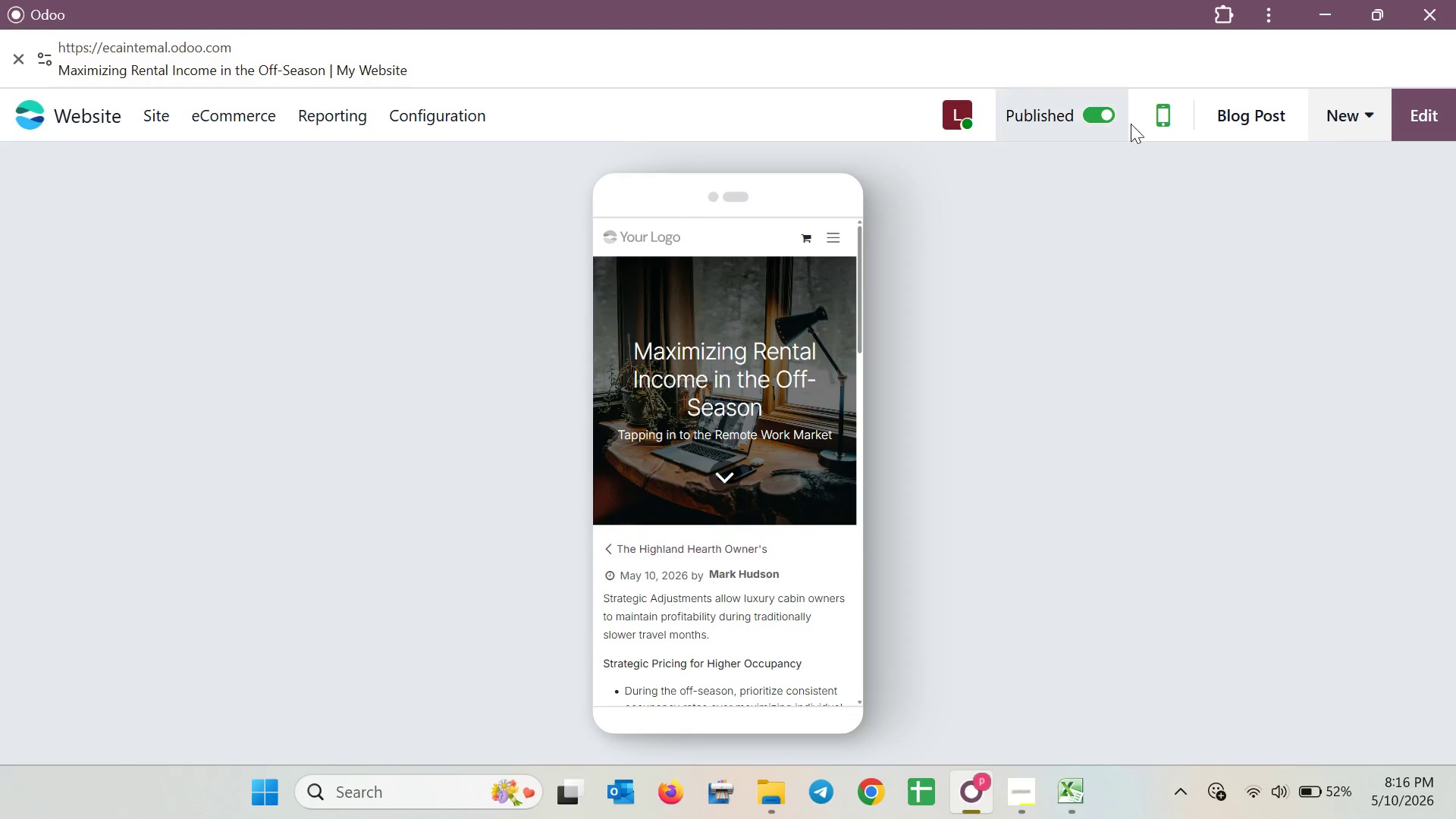 
left_click([1163, 109])
 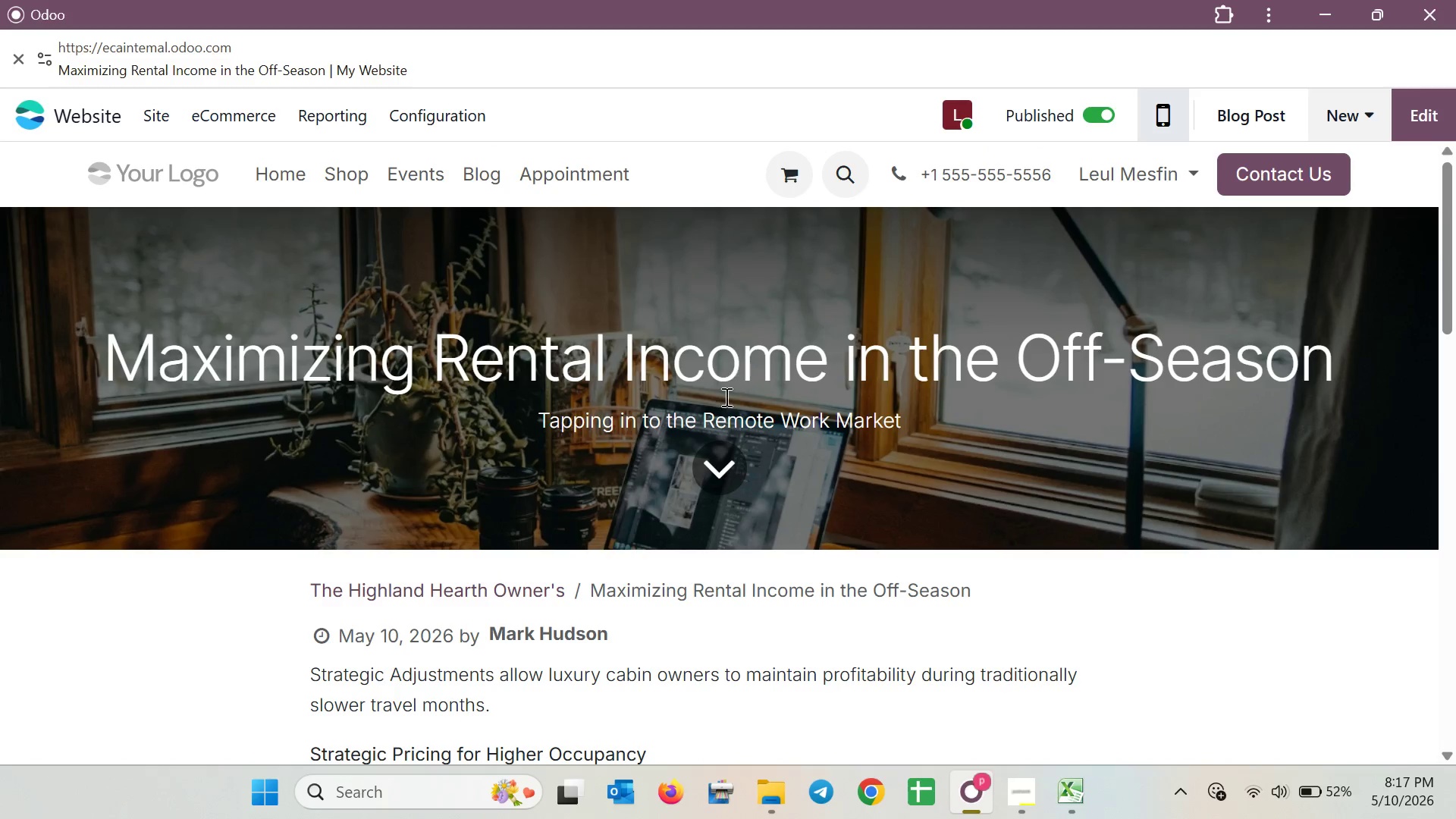 
scroll: coordinate [658, 359], scroll_direction: up, amount: 9.0